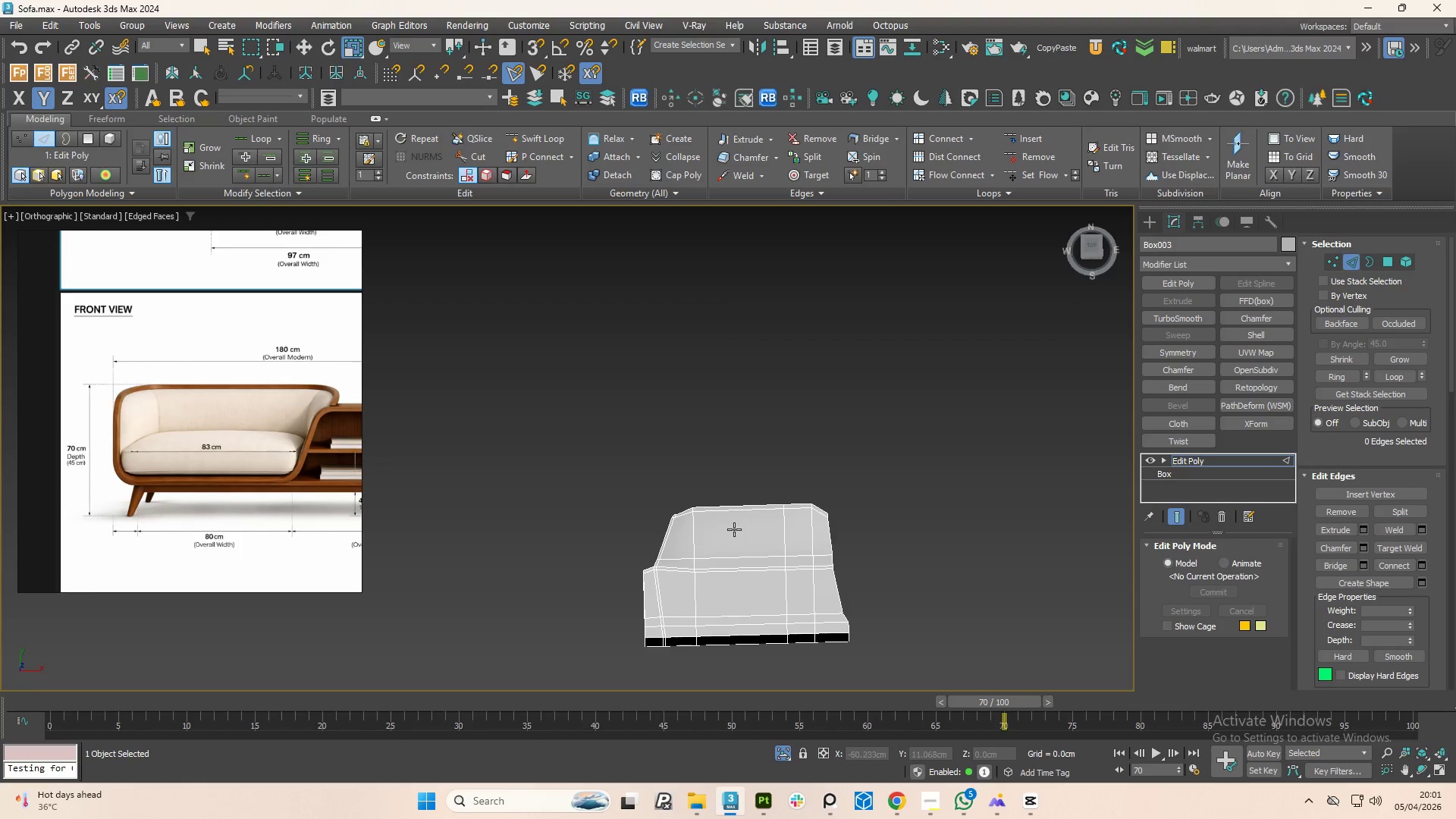 
scroll: coordinate [761, 544], scroll_direction: down, amount: 2.0
 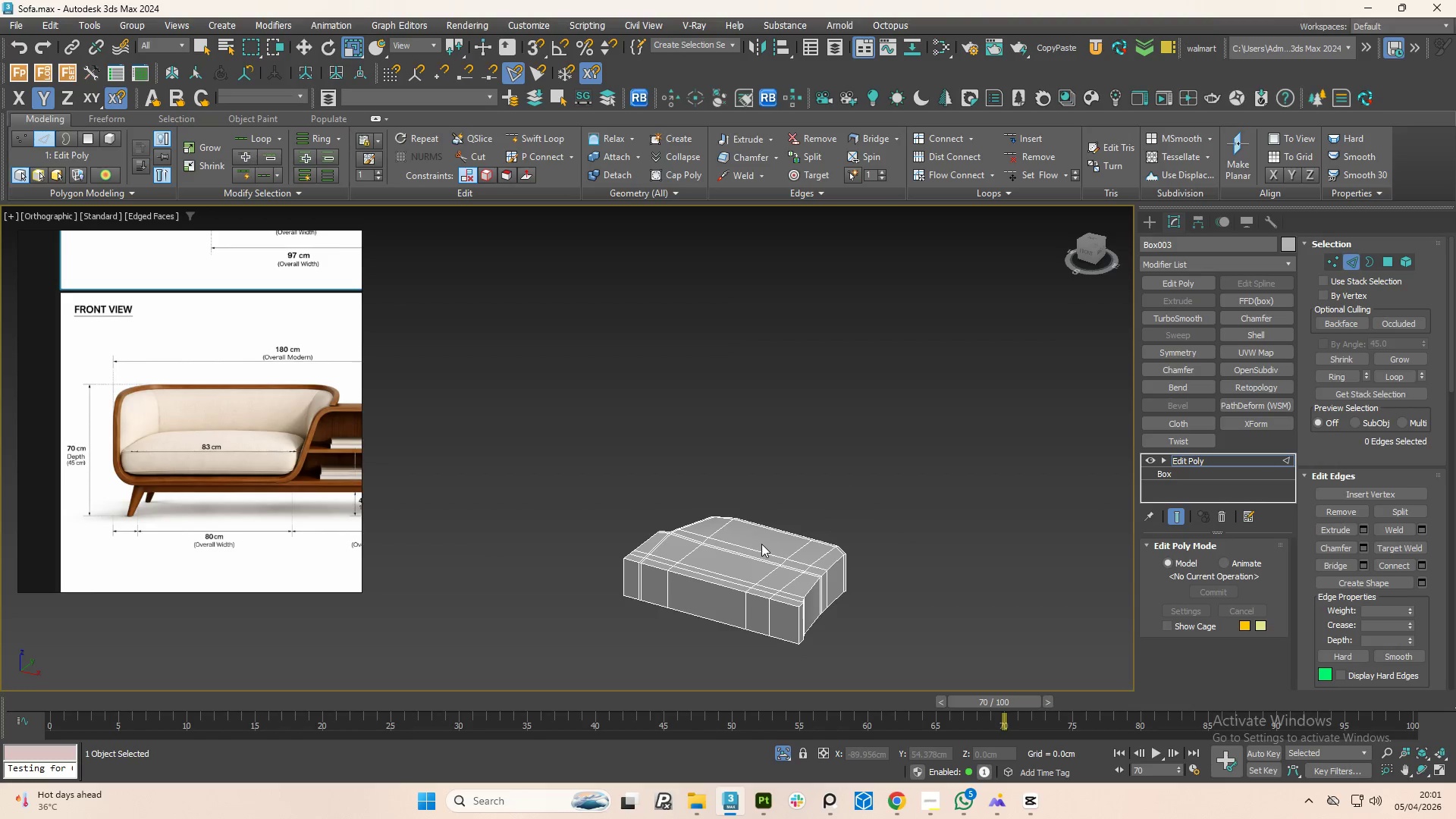 
scroll: coordinate [715, 534], scroll_direction: up, amount: 2.0
 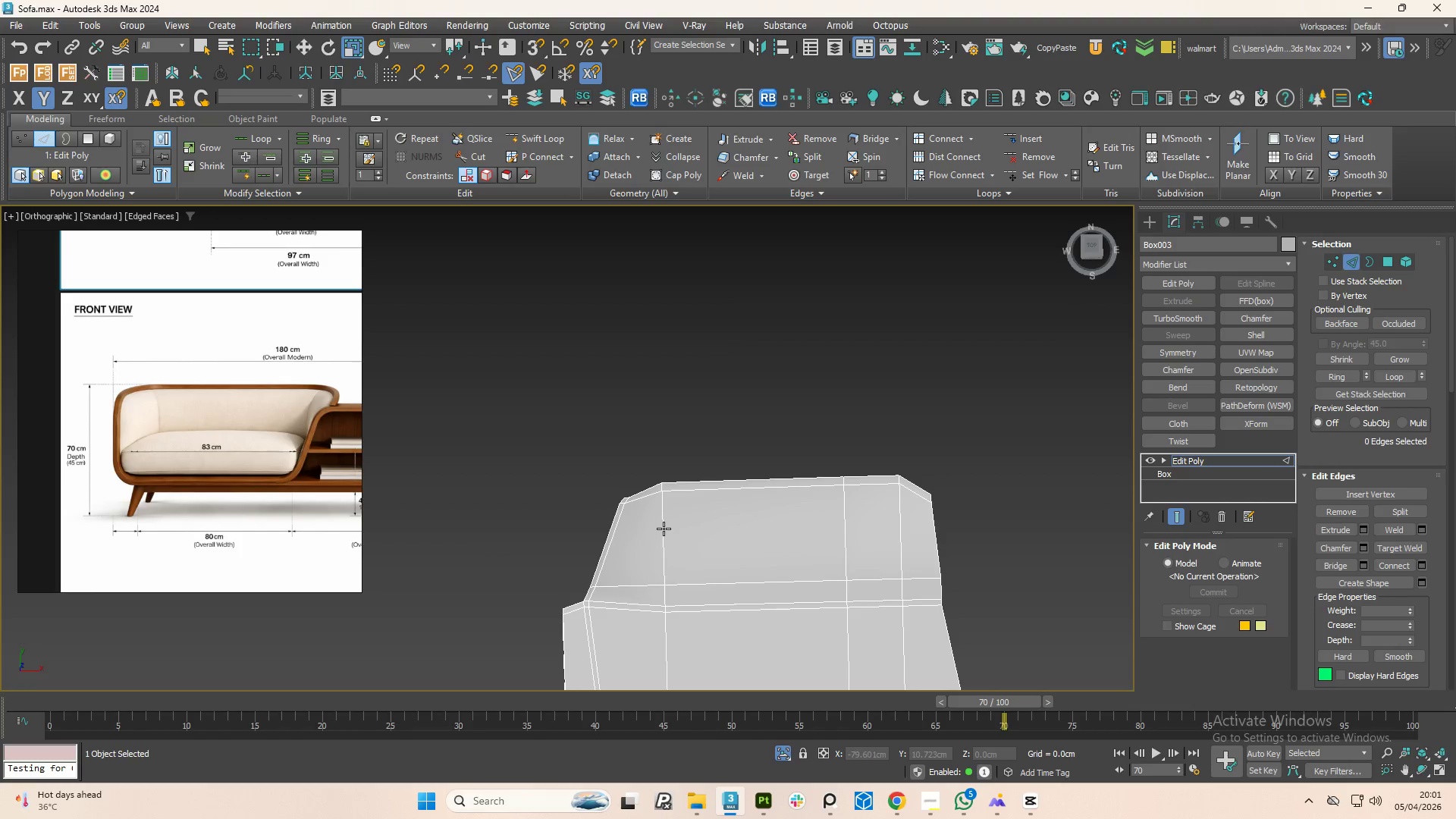 
key(Alt+1)
 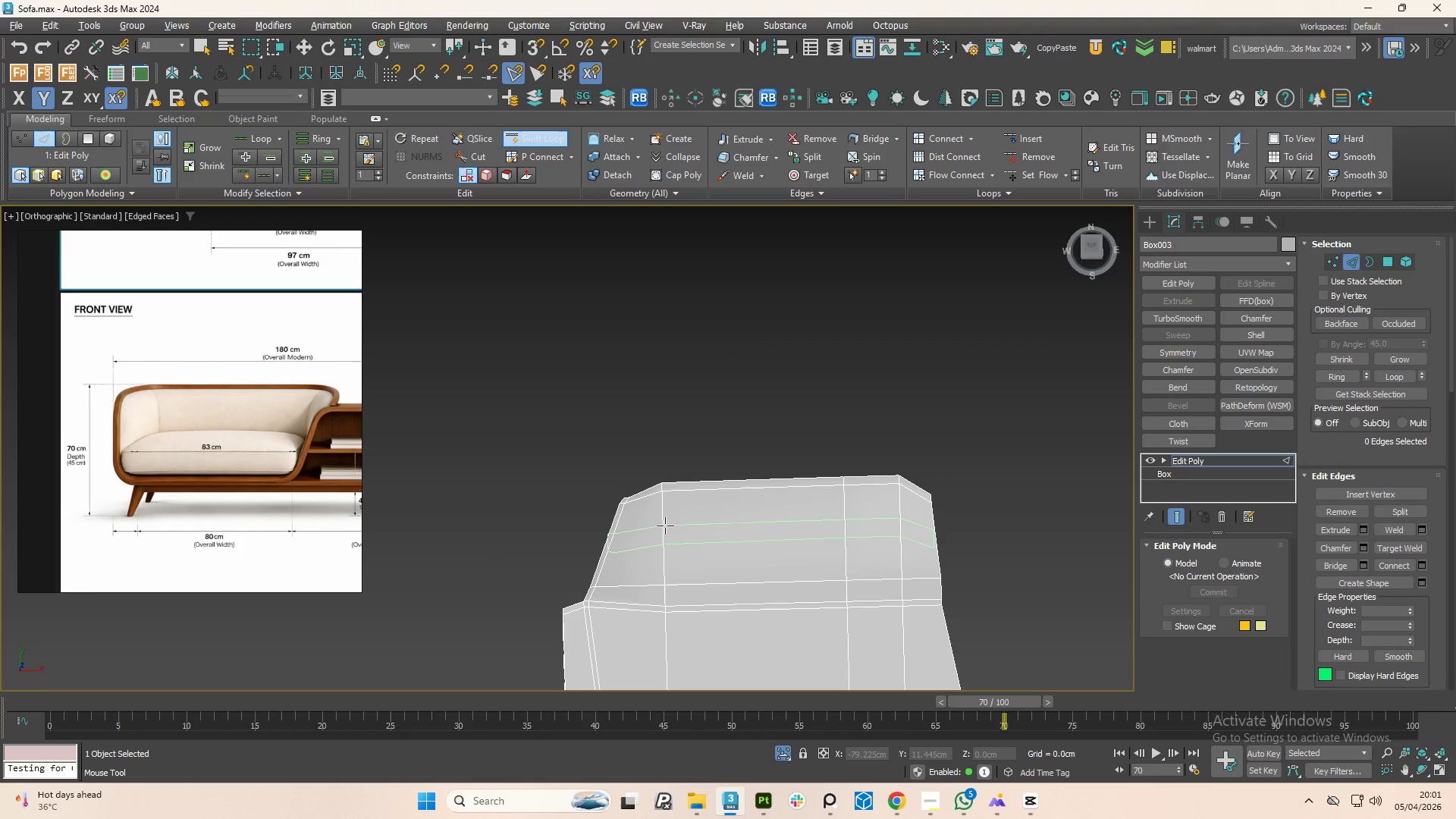 
key(Alt+1)
 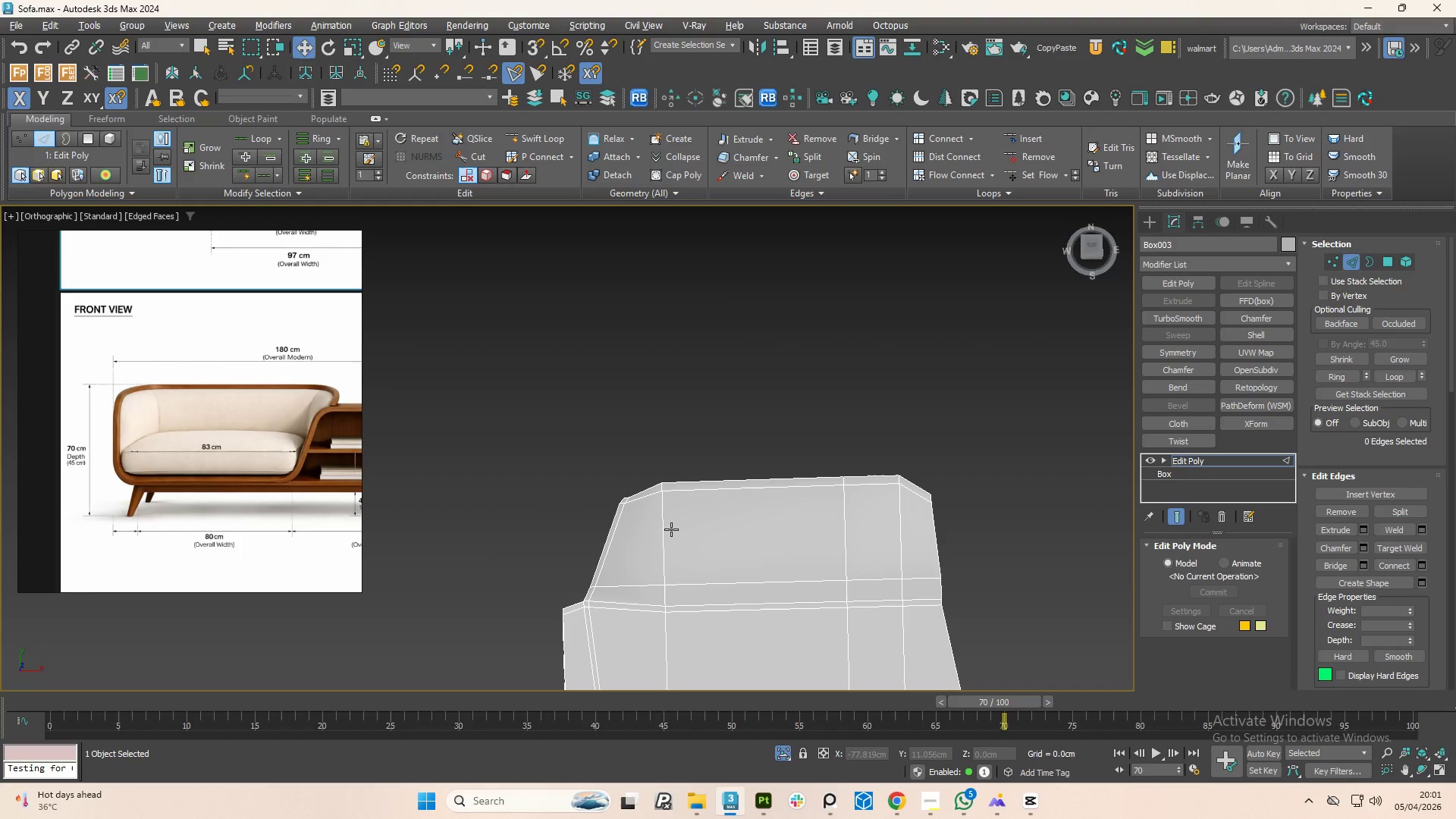 
left_click([671, 529])
 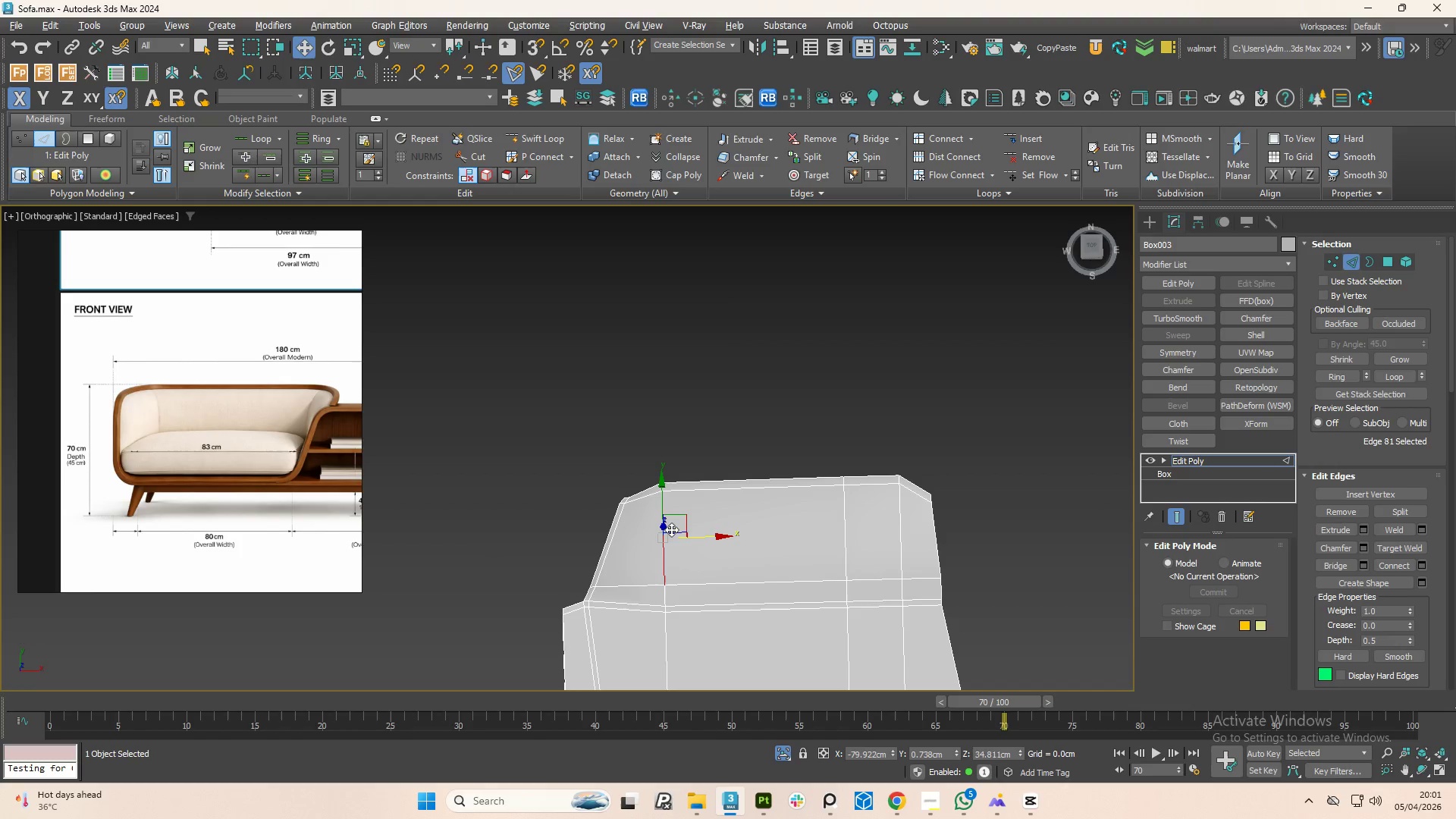 
key(Alt+1)
 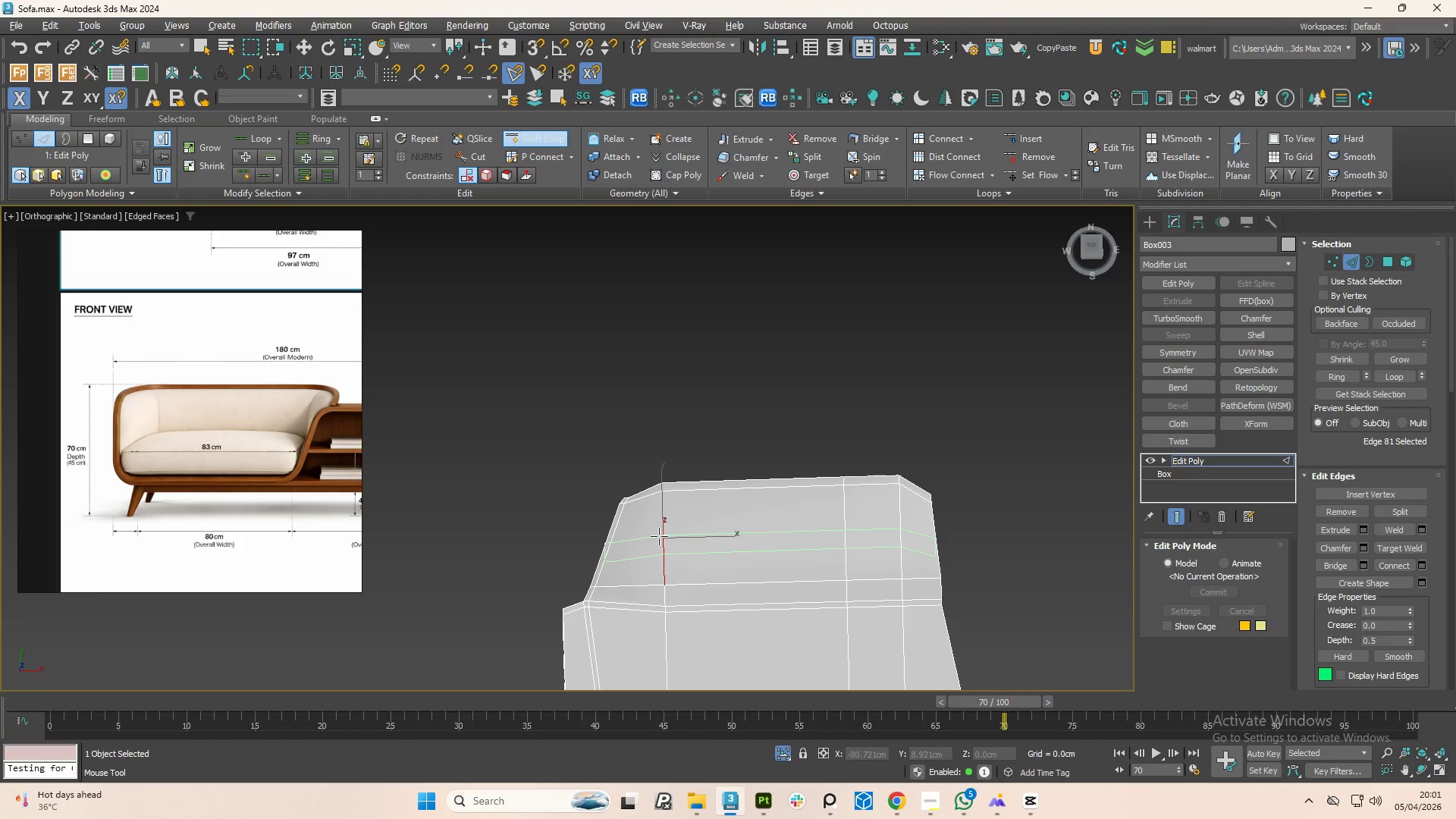 
left_click([659, 529])
 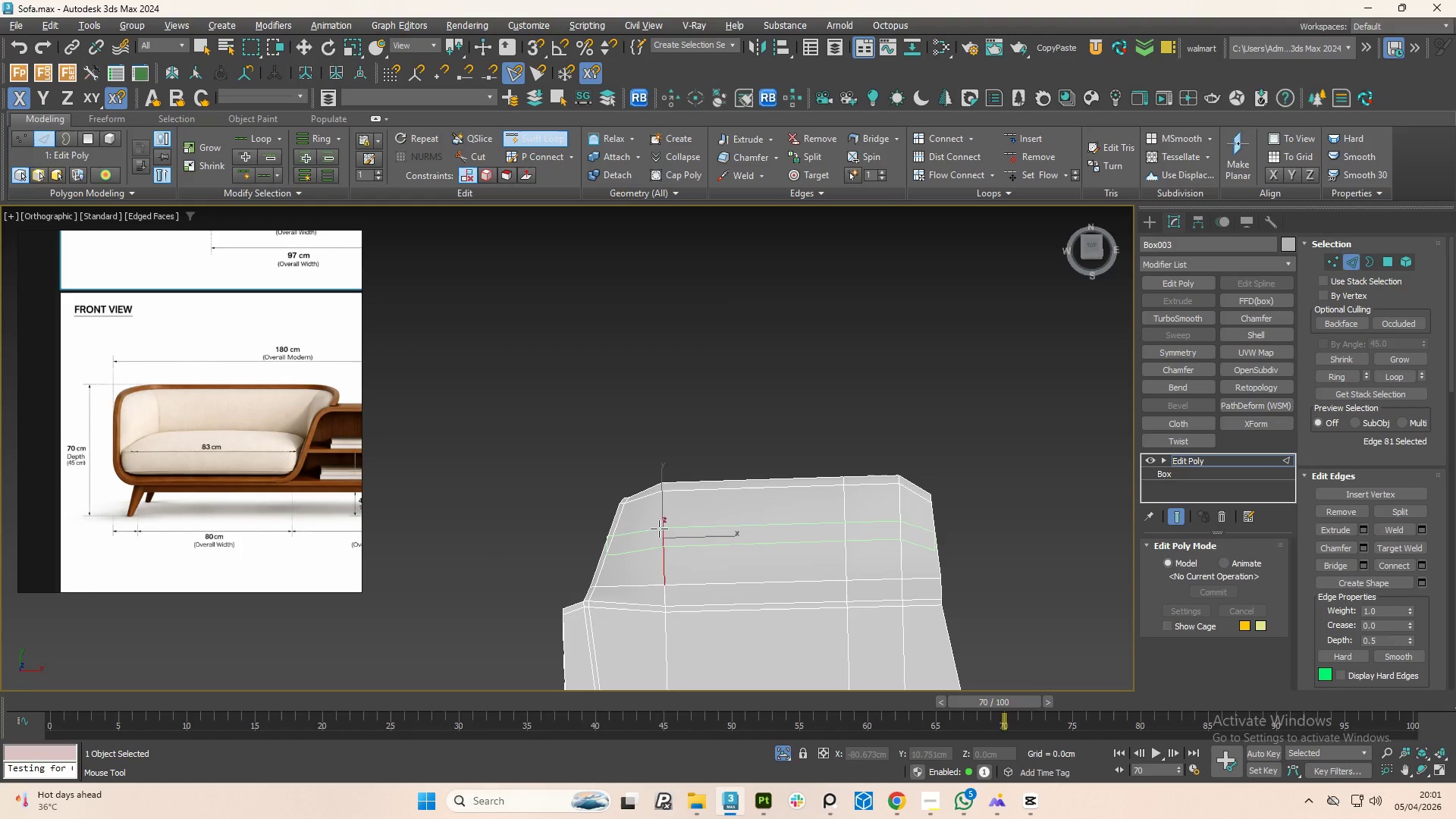 
right_click([659, 529])
 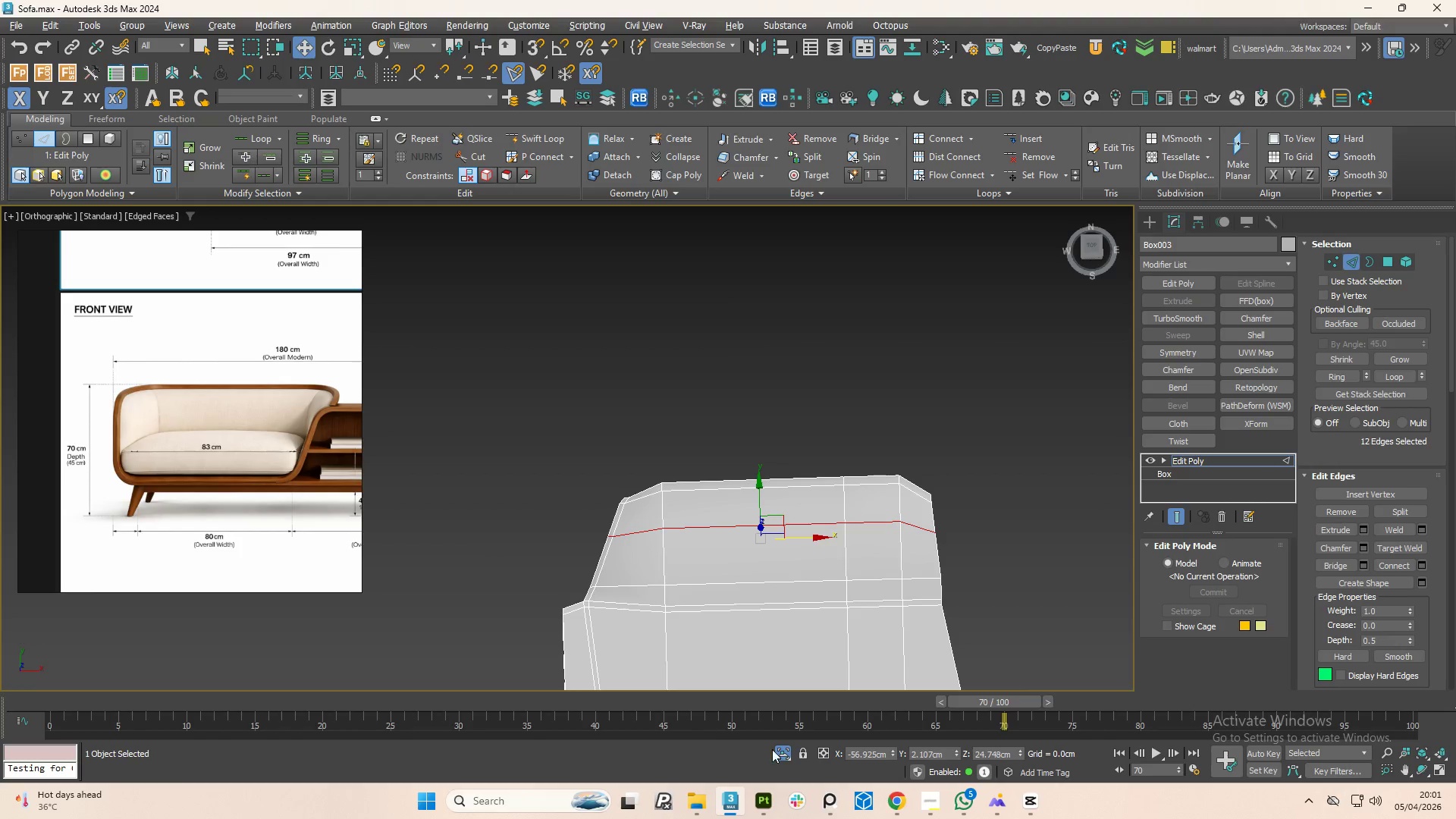 
left_click([783, 751])
 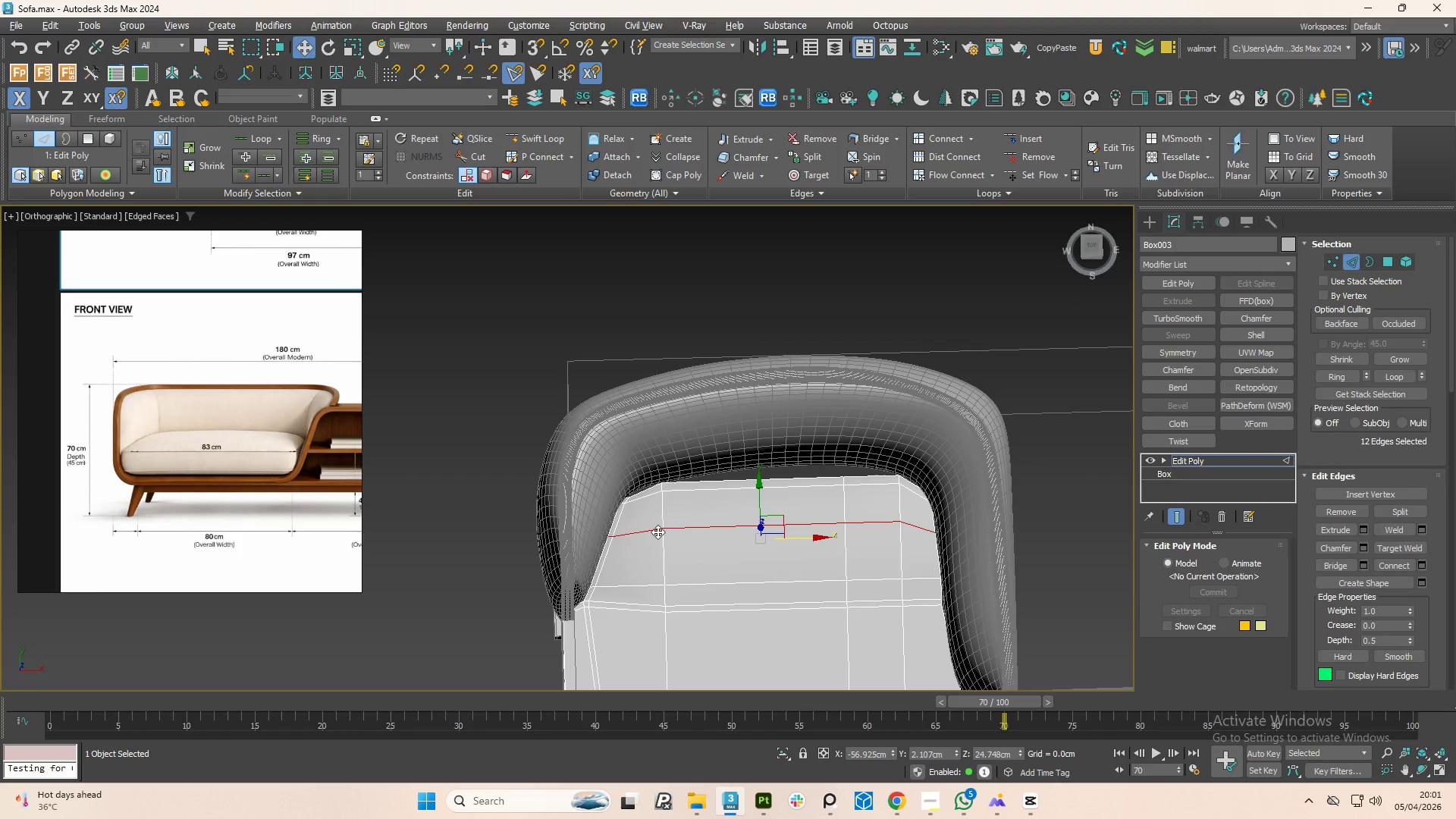 
hold_key(key=AltLeft, duration=1.01)
 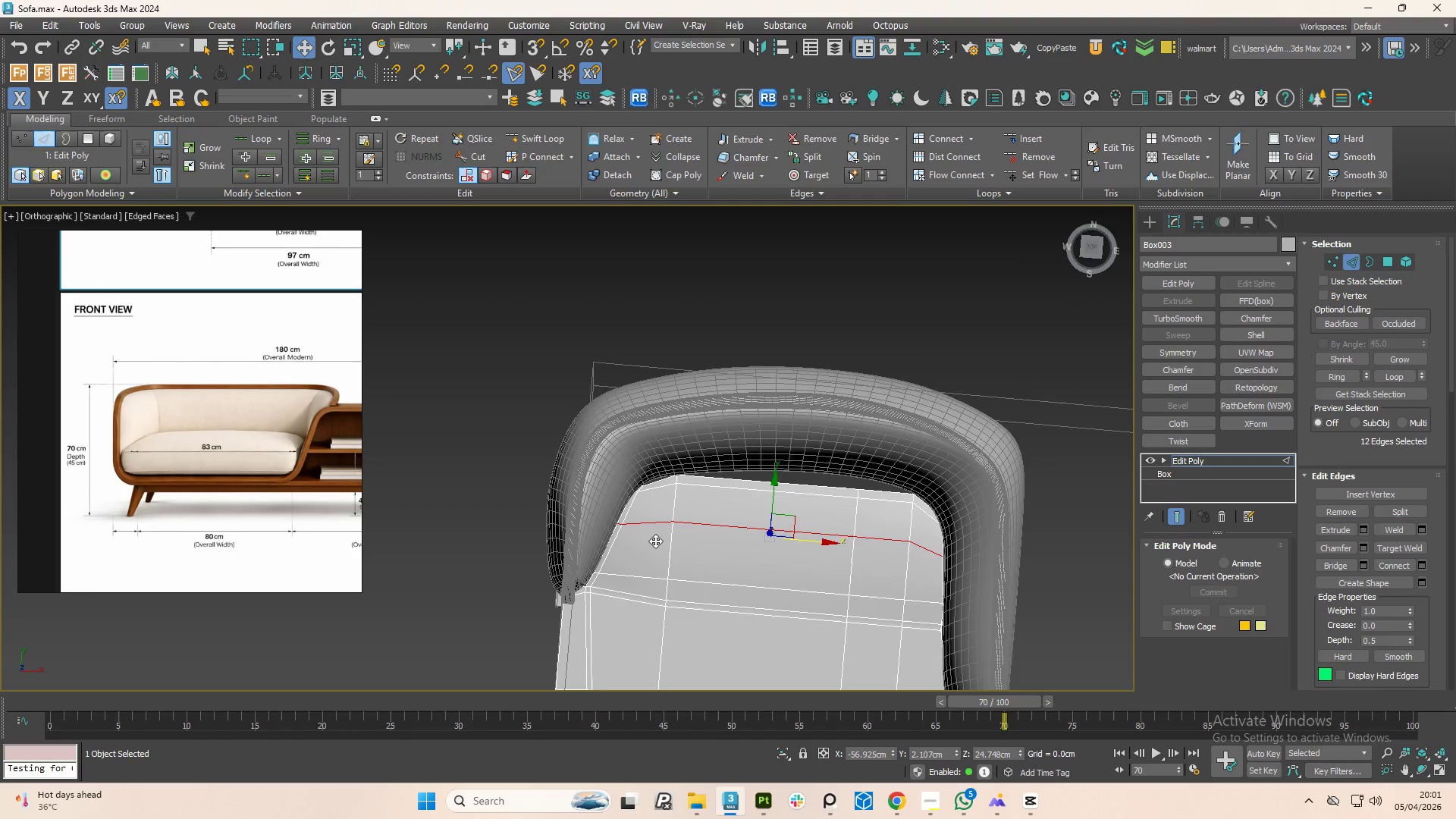 
key(F3)
 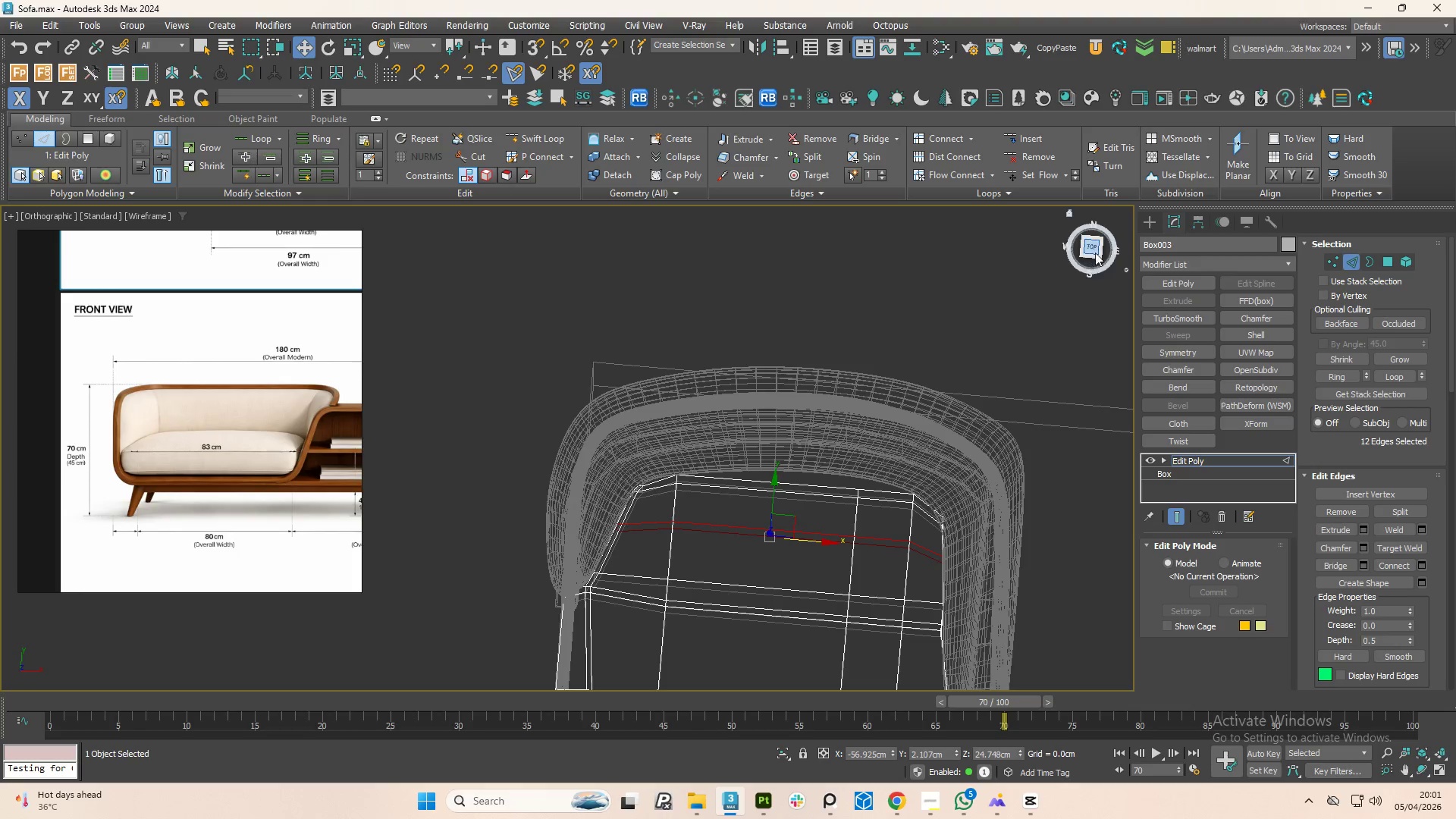 
left_click([1097, 248])
 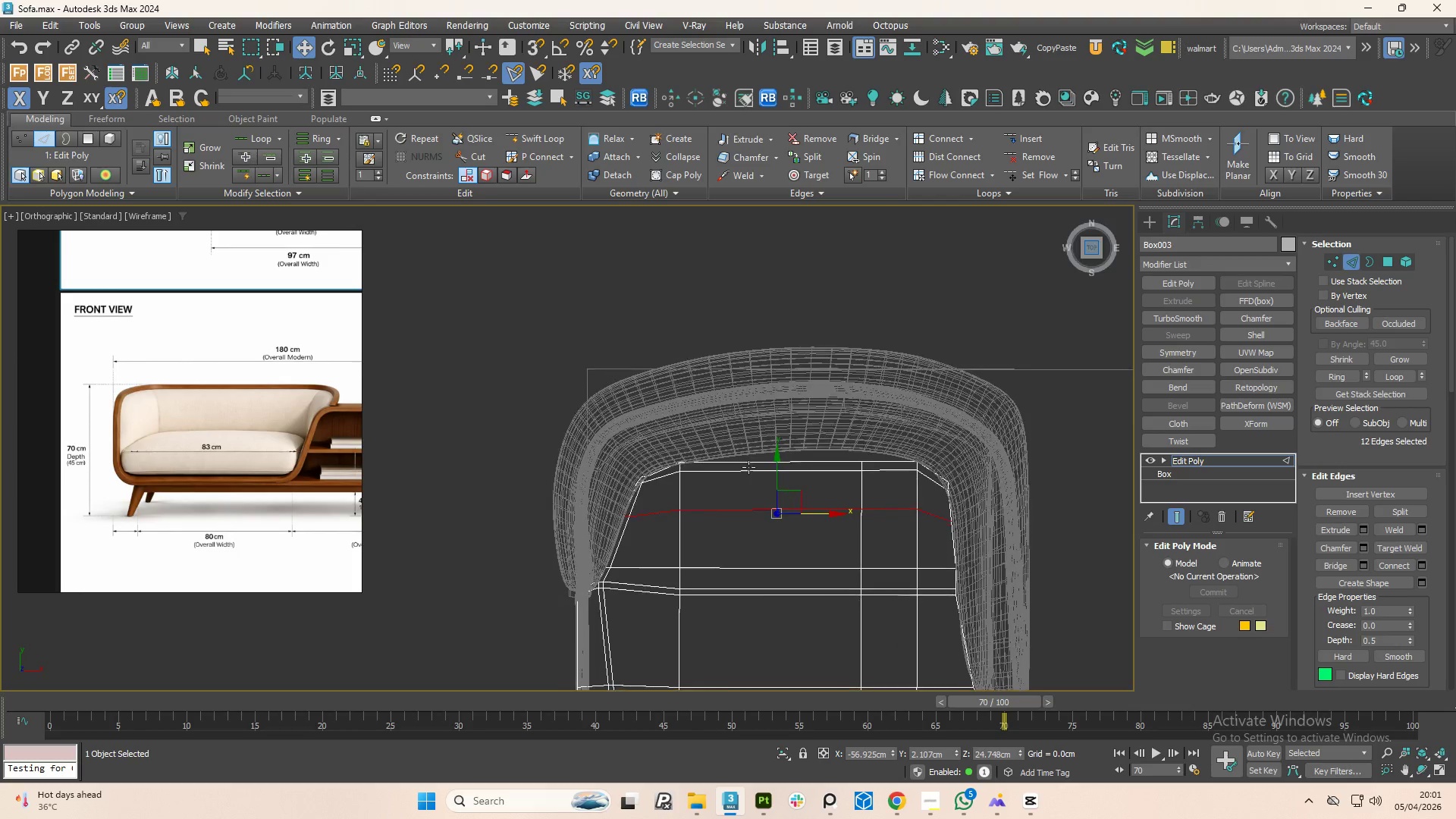 
scroll: coordinate [730, 475], scroll_direction: up, amount: 2.0
 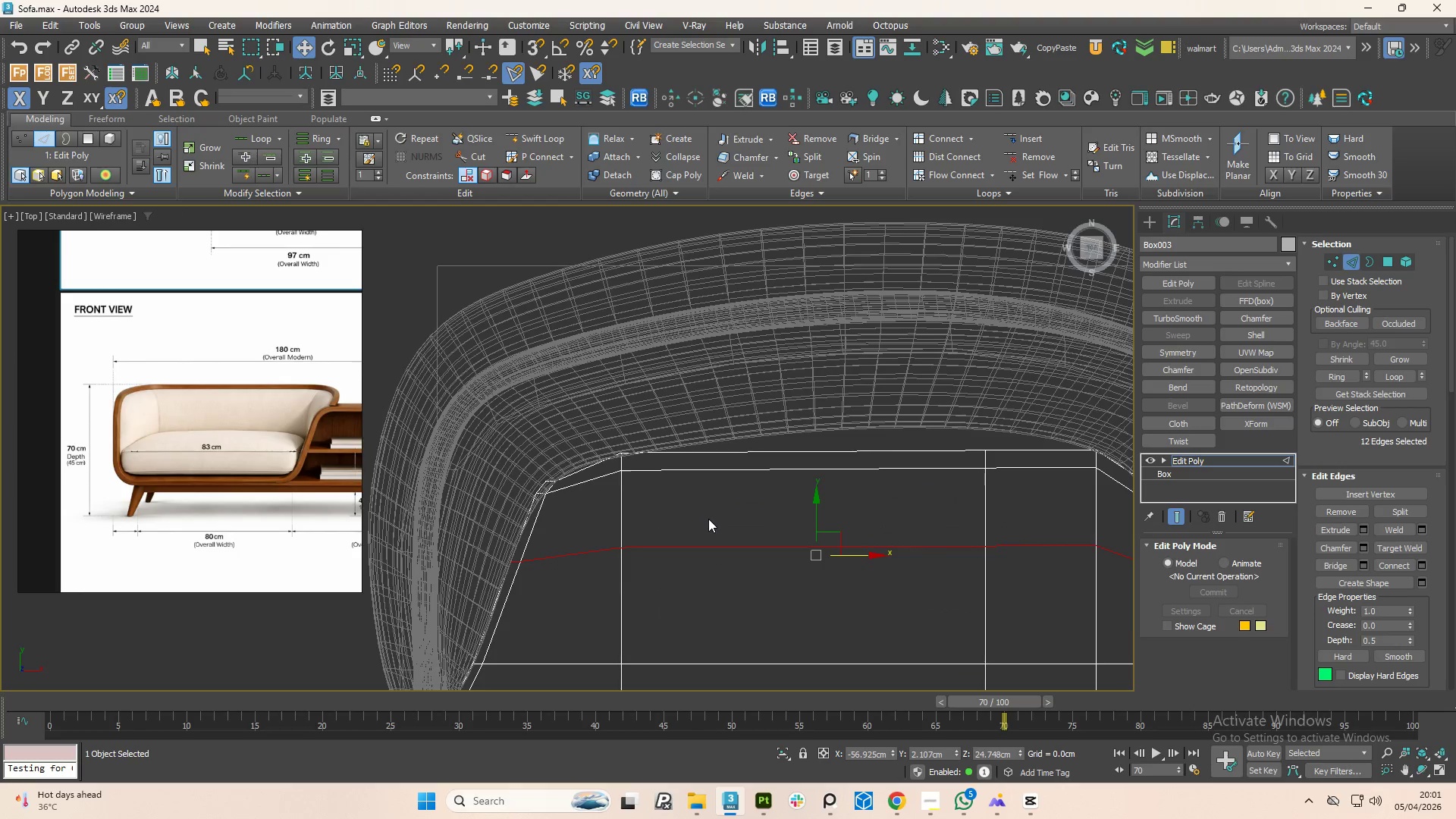 
key(Control+Z)
 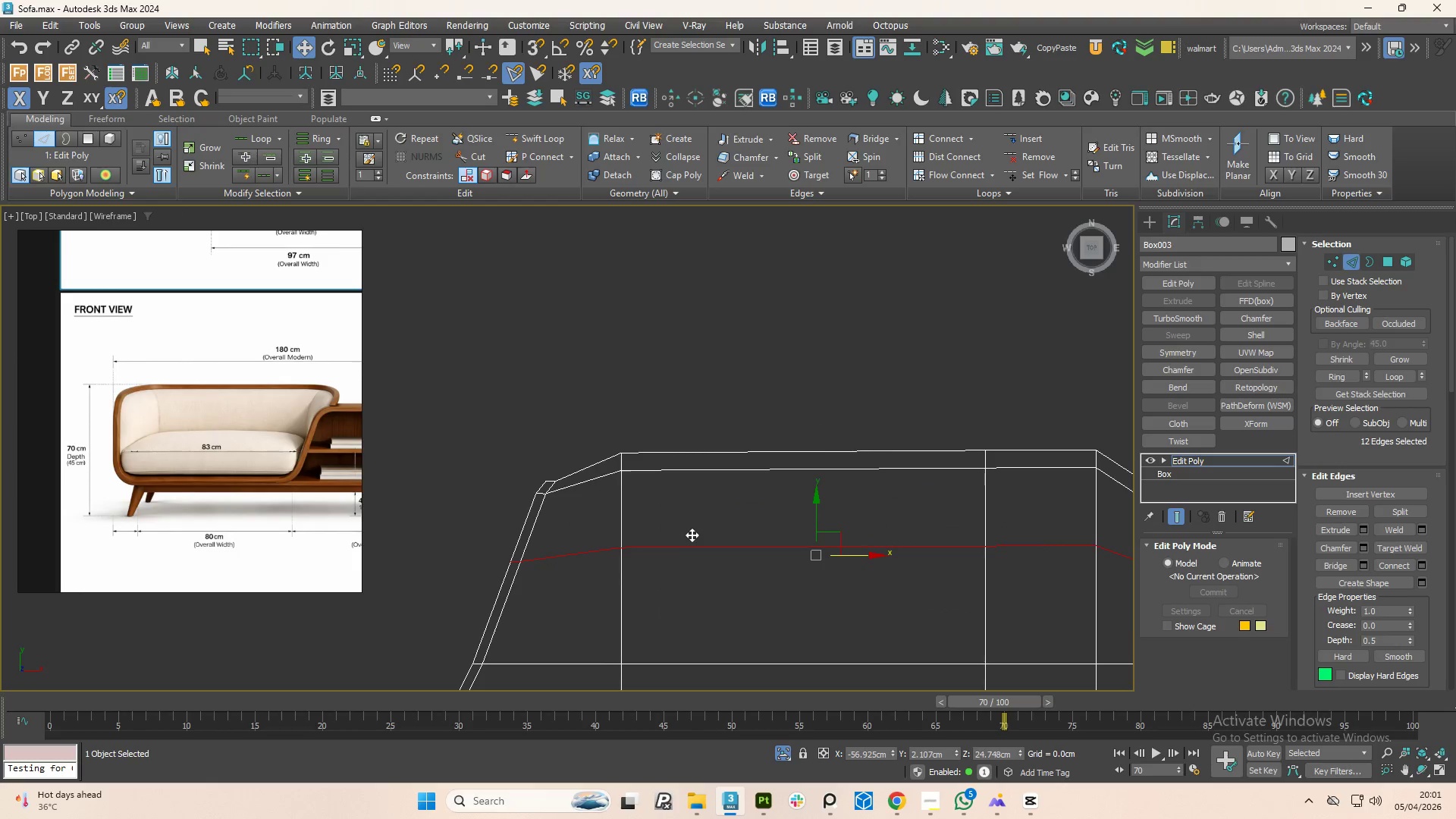 
key(Control+Z)
 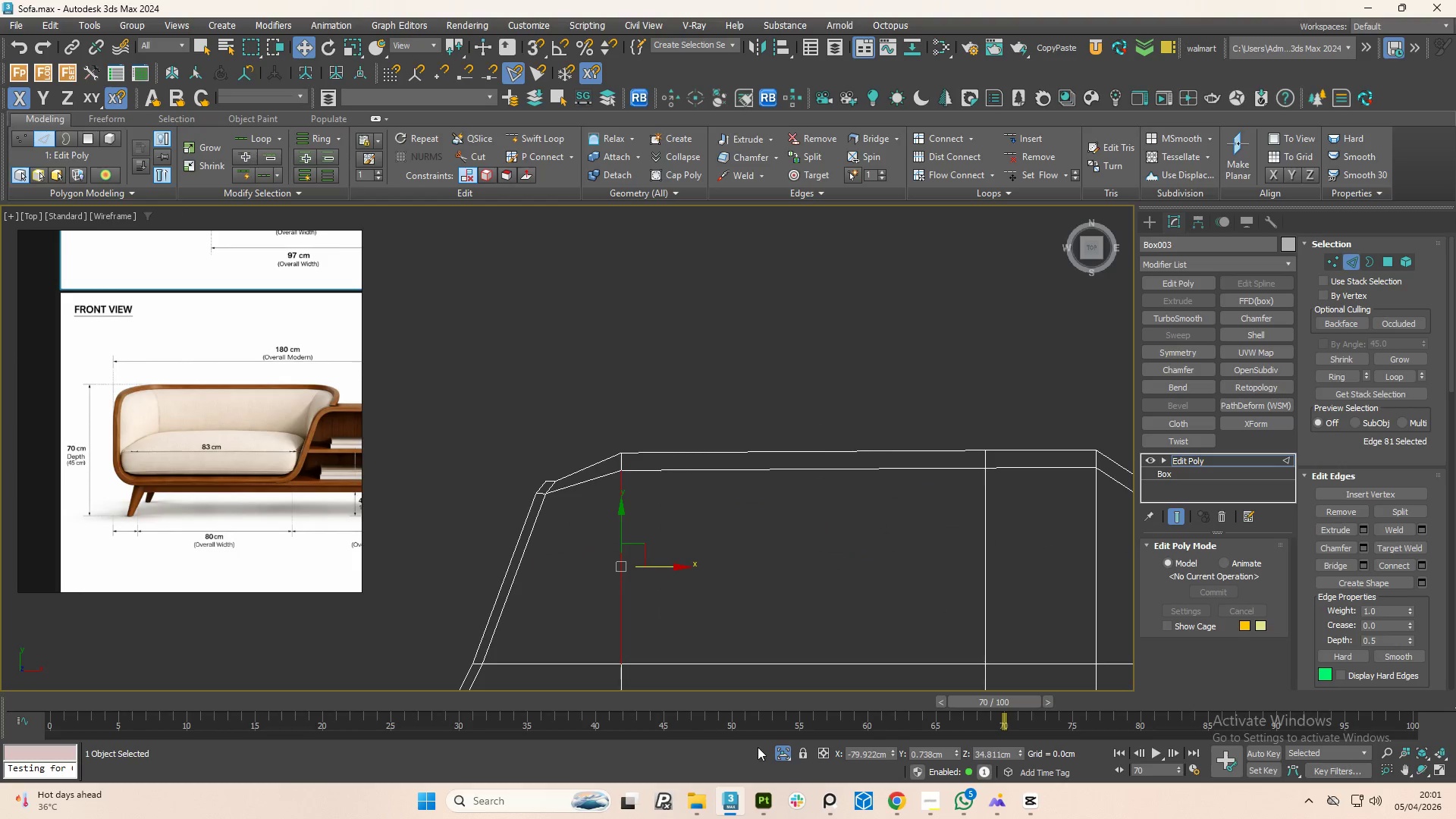 
left_click([786, 753])
 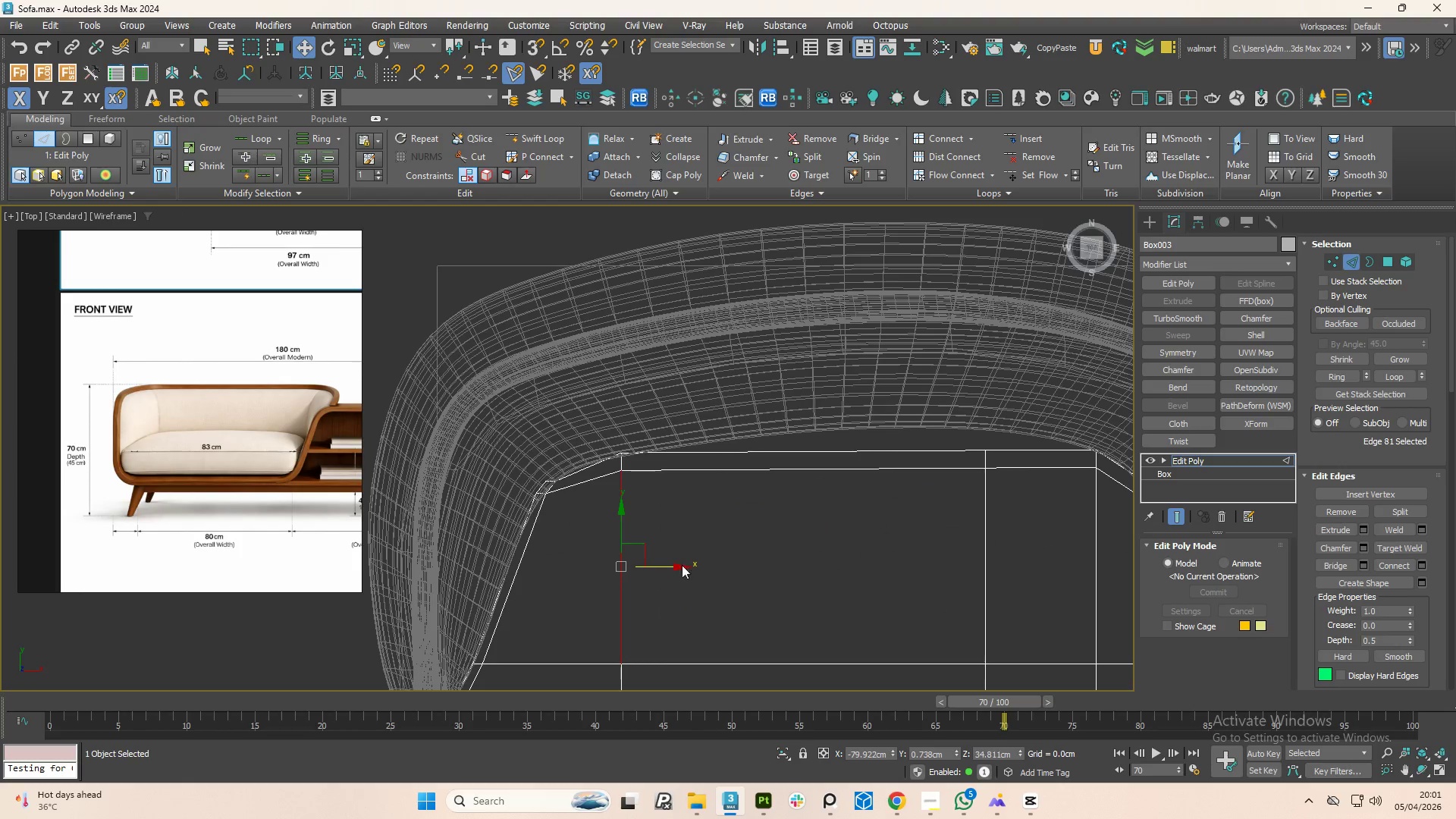 
scroll: coordinate [680, 541], scroll_direction: down, amount: 1.0
 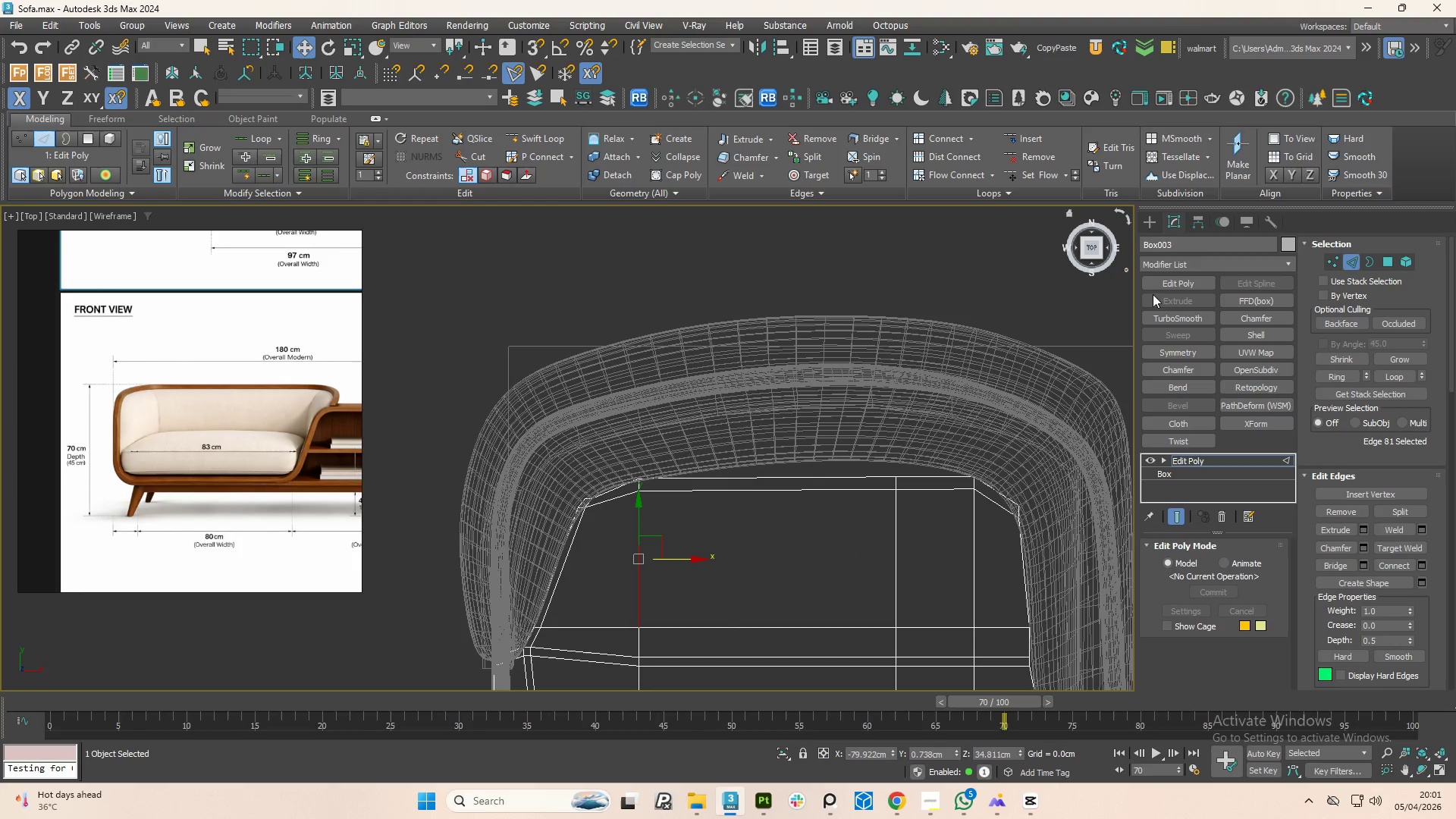 
left_click([1158, 322])
 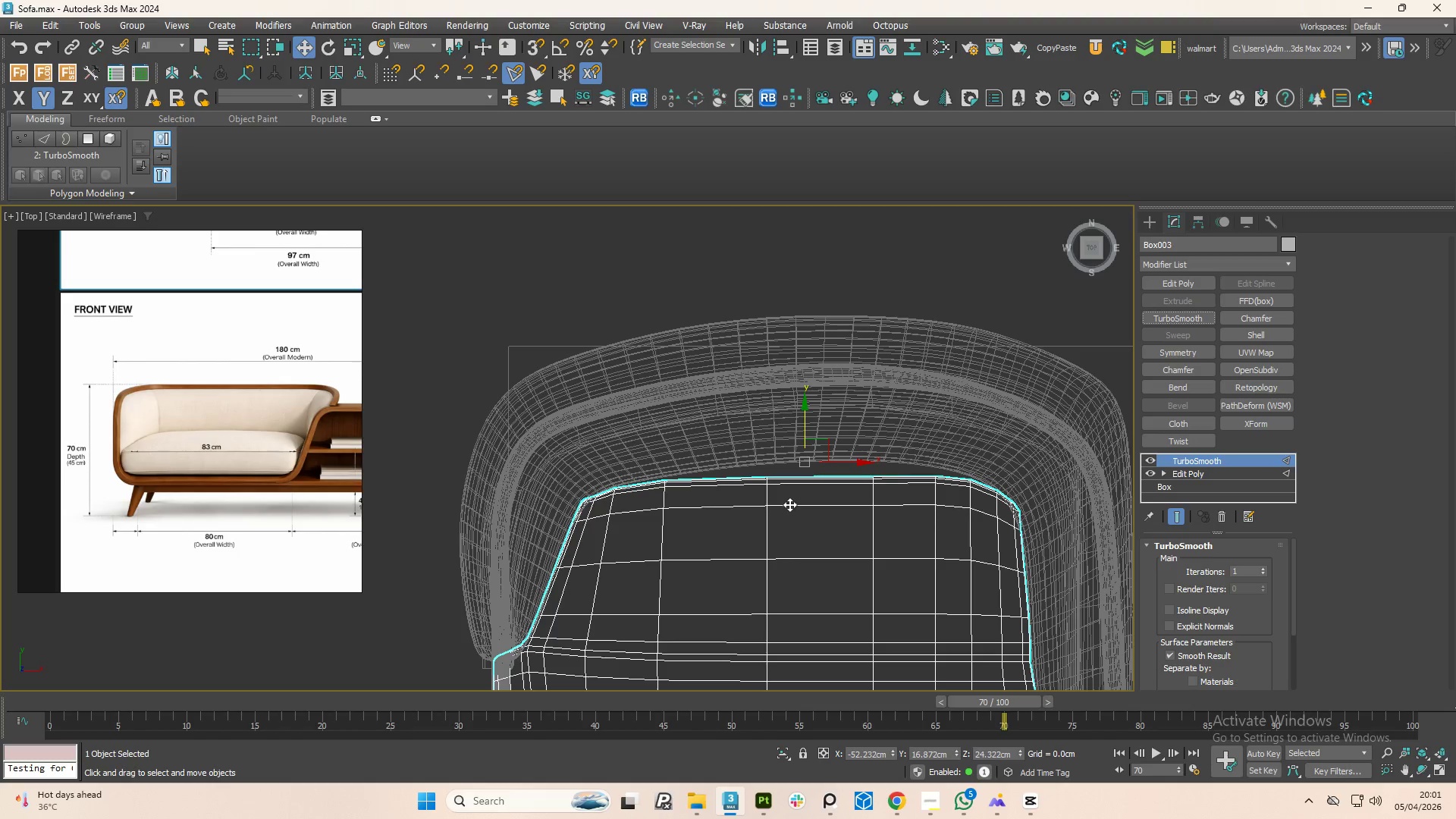 
key(Control+Z)
 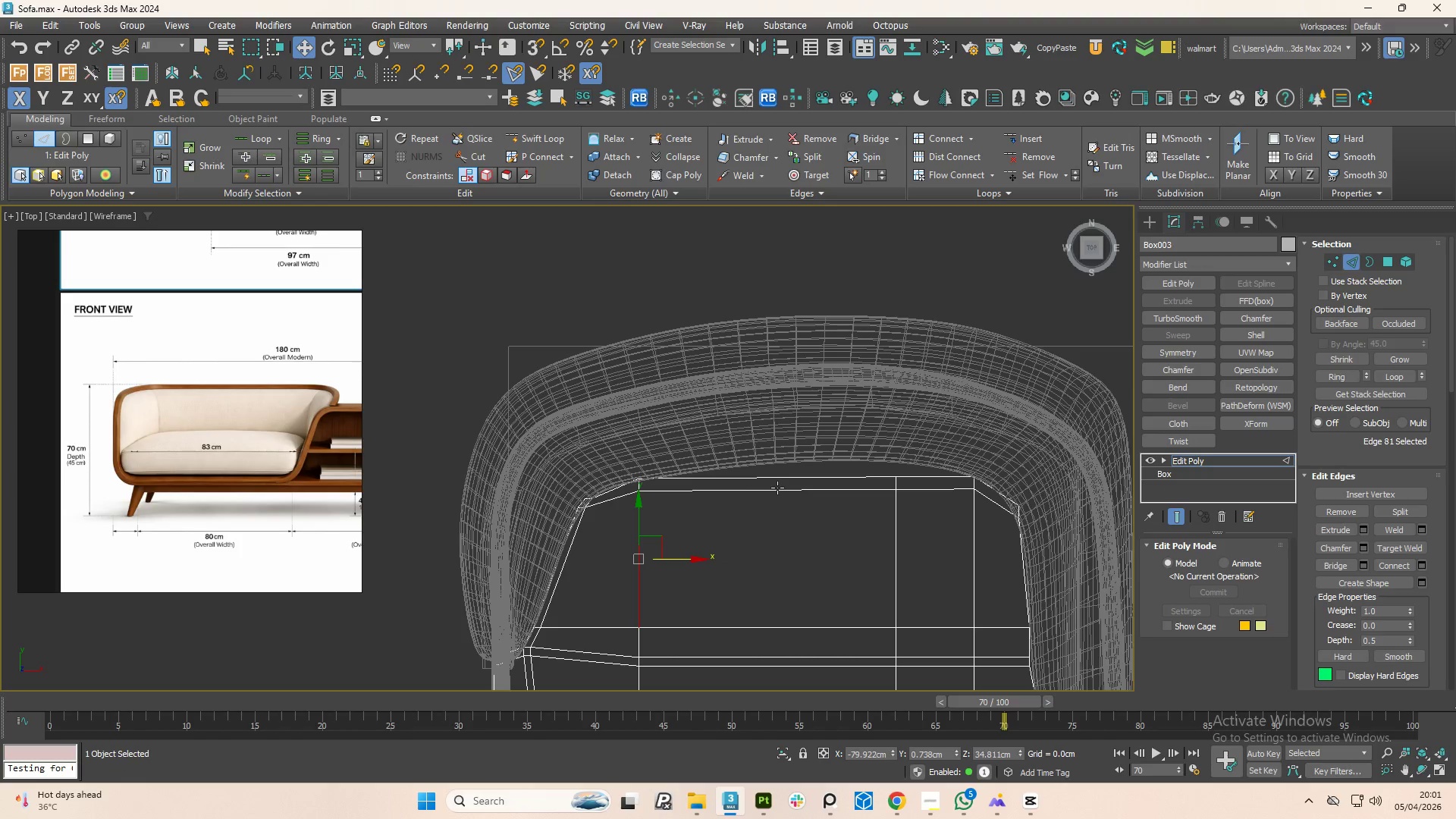 
hold_key(key=ControlLeft, duration=0.81)
 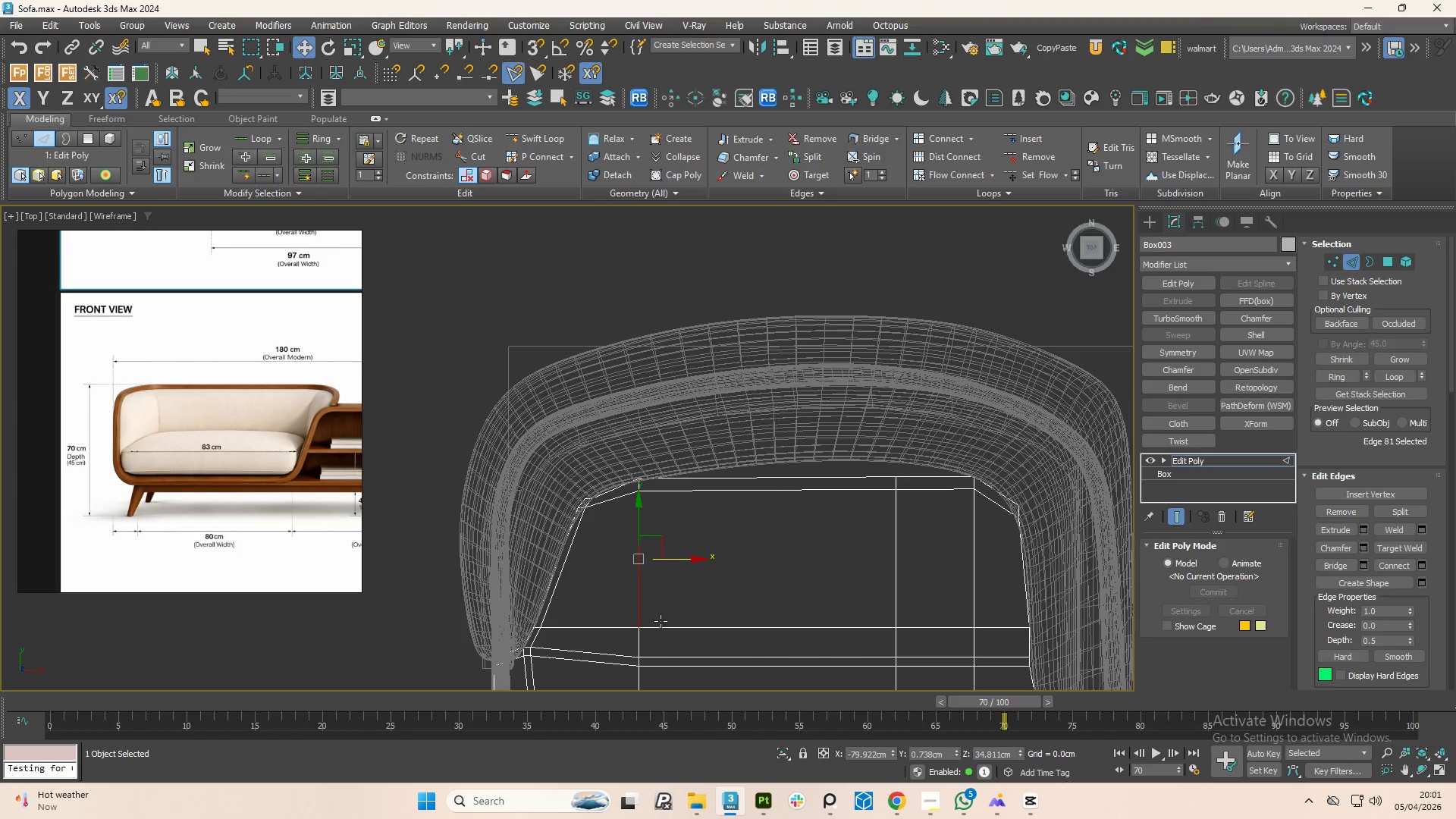 
left_click([664, 629])
 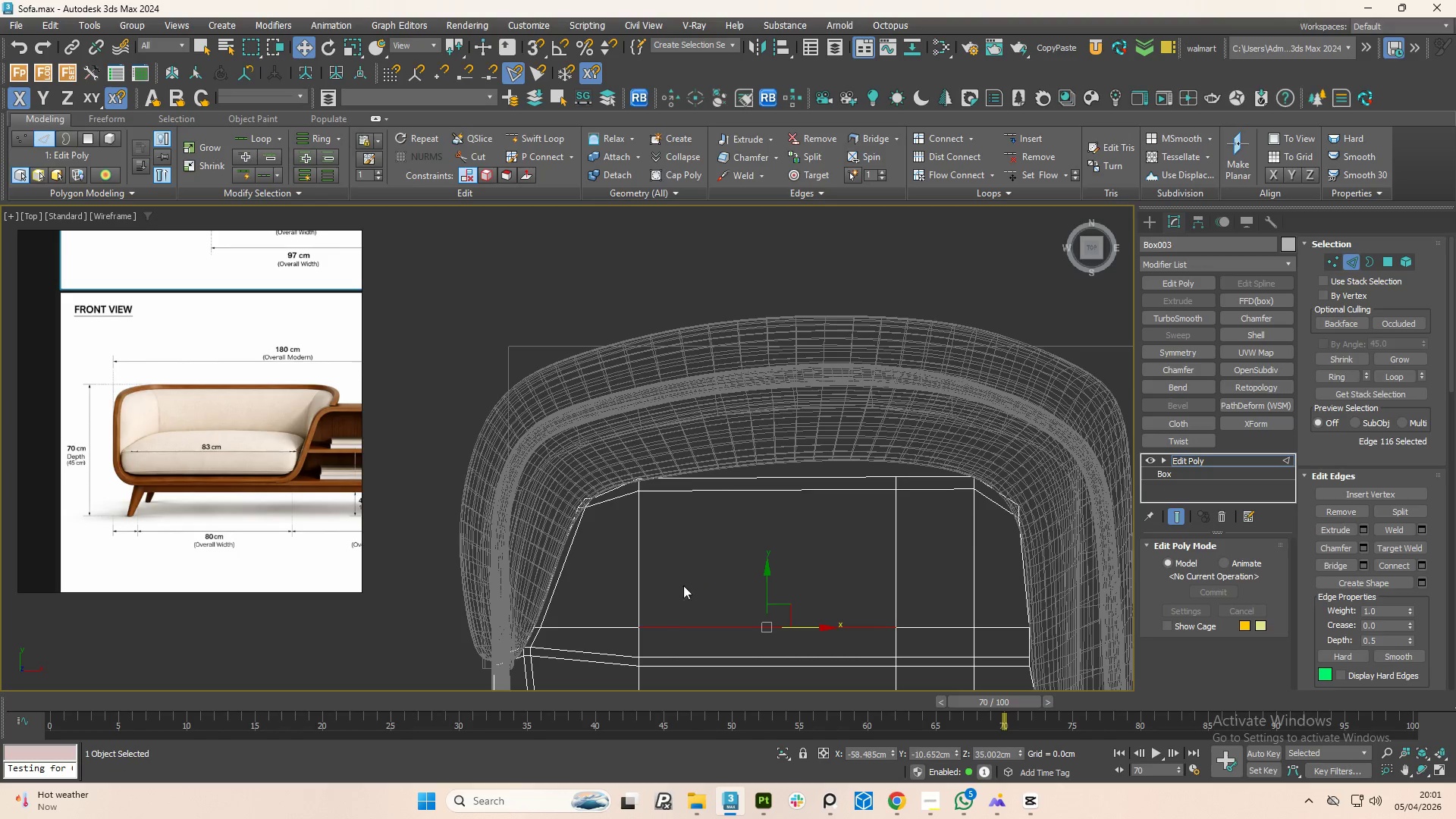 
hold_key(key=ControlLeft, duration=0.84)
left_click([726, 493])
 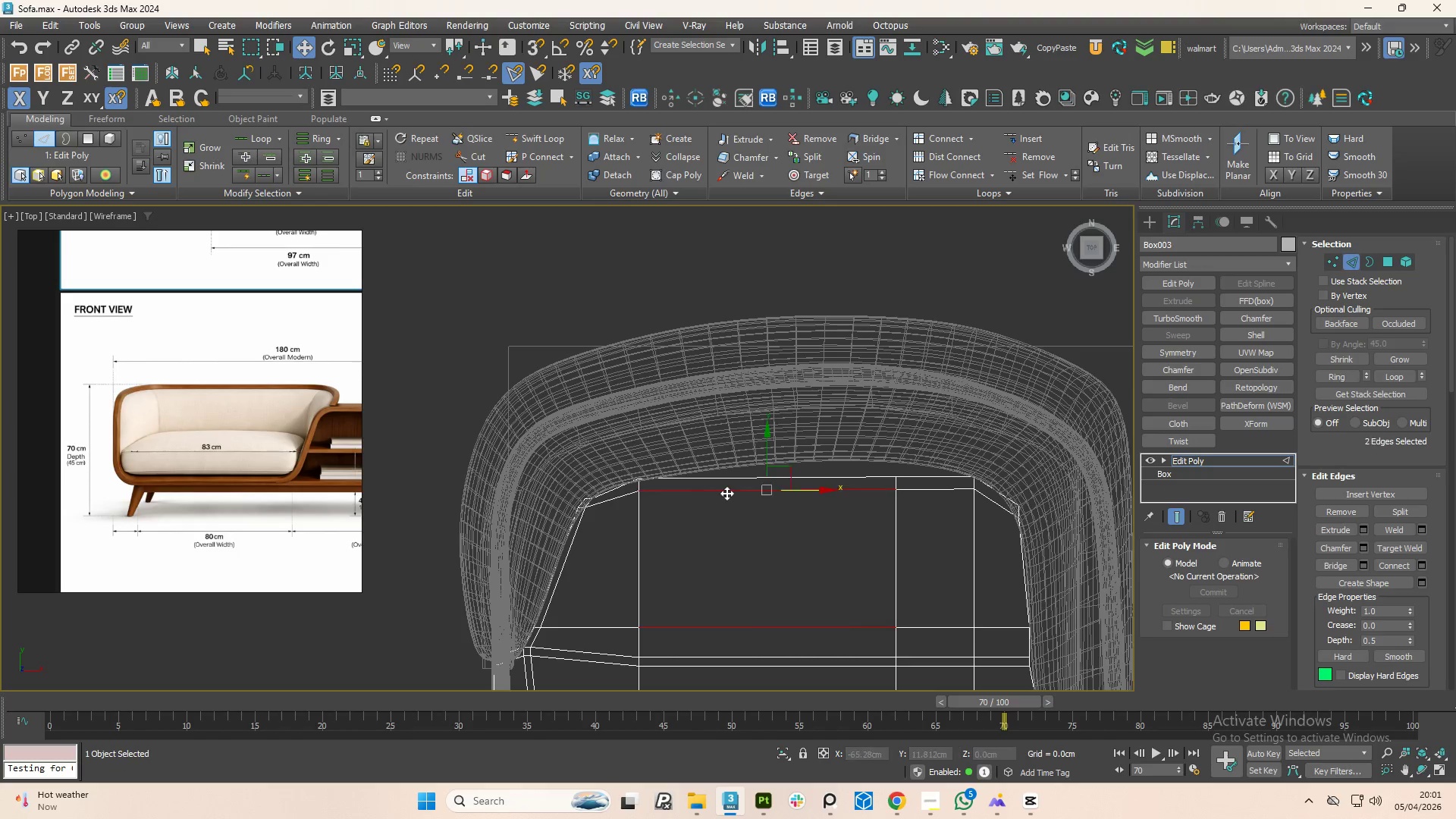 
double_click([726, 493])
 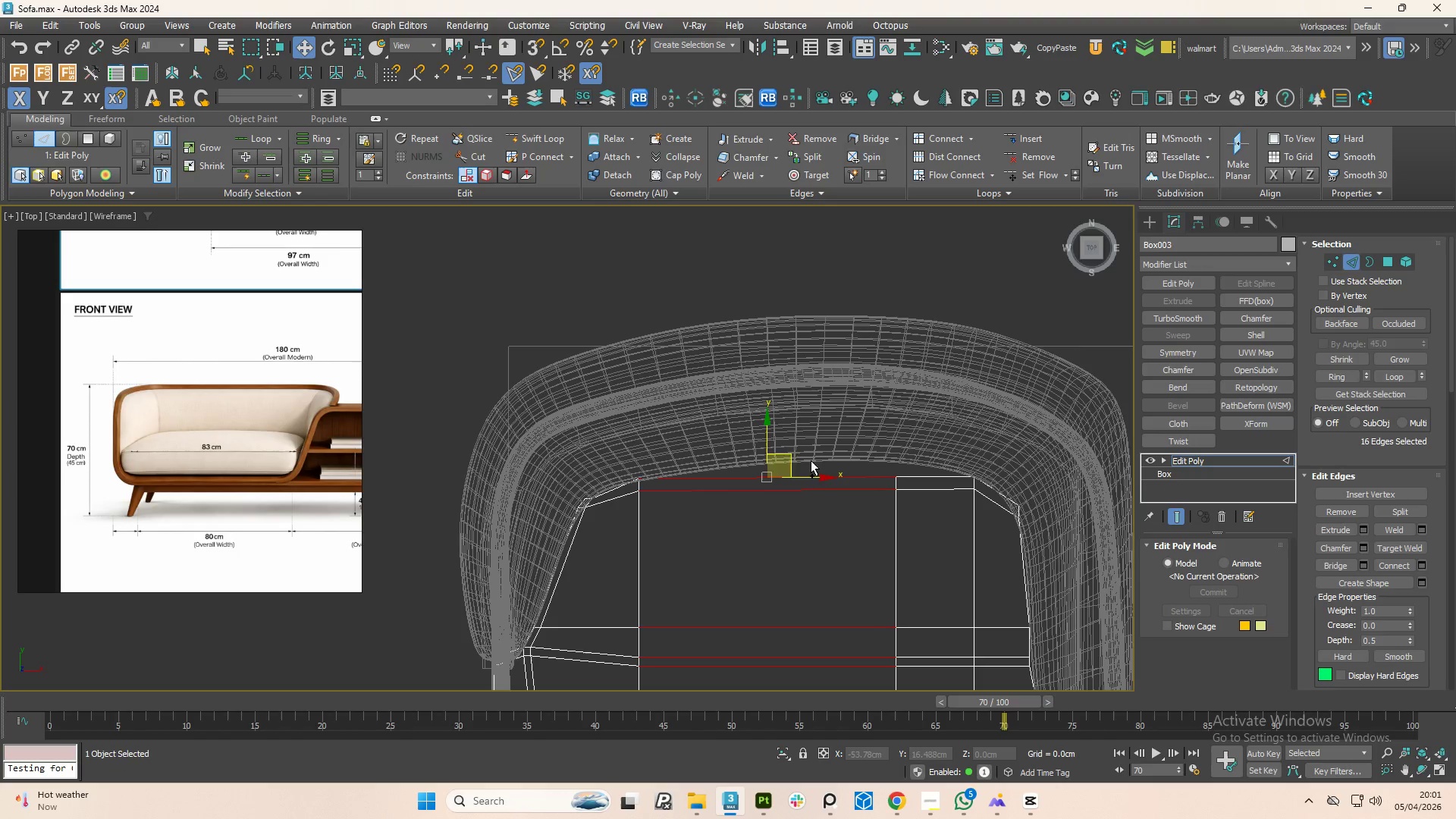 
hold_key(key=ControlLeft, duration=14.62)
left_click([965, 169])
 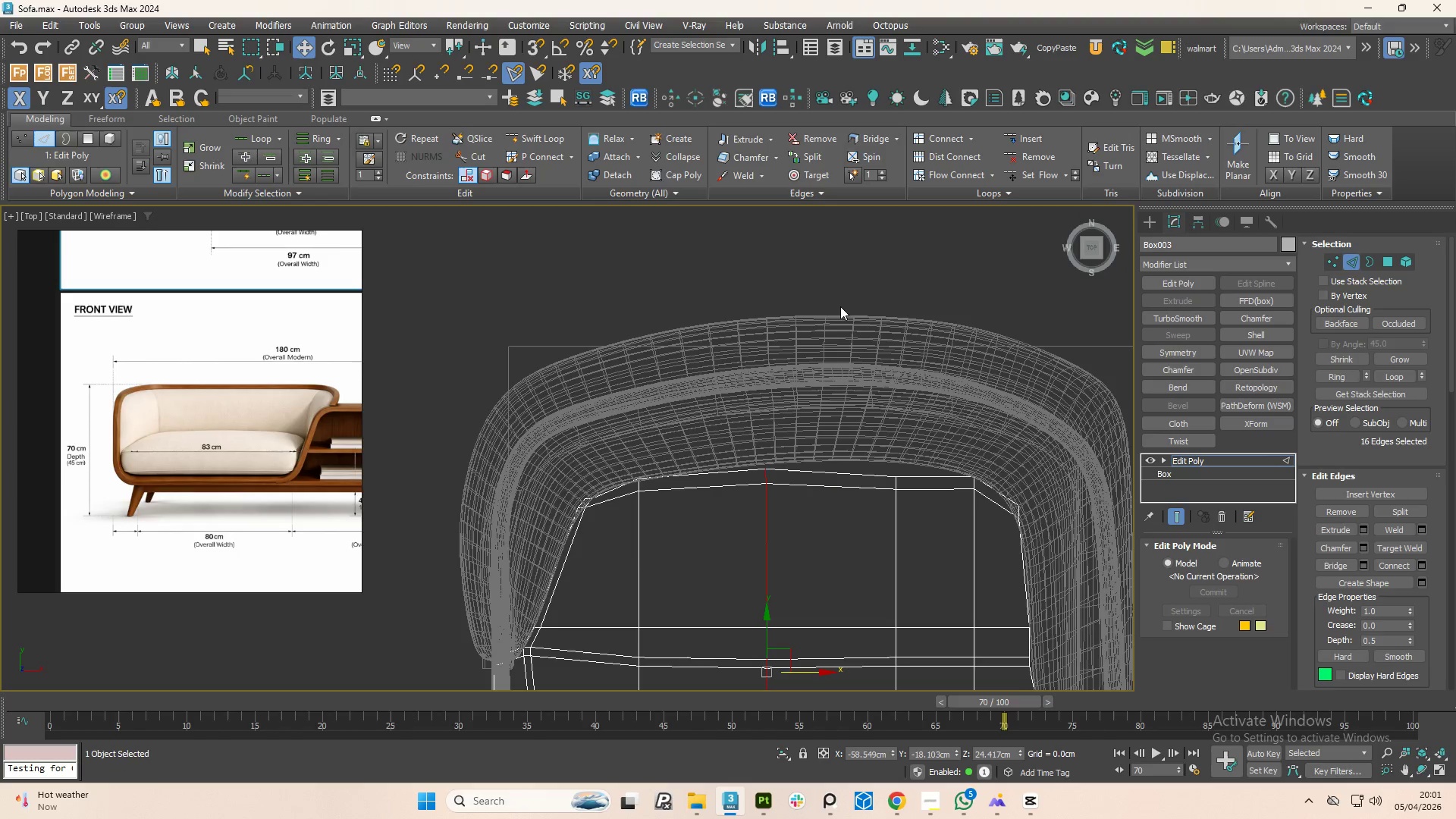 
hold_key(key=AltLeft, duration=1.5)
 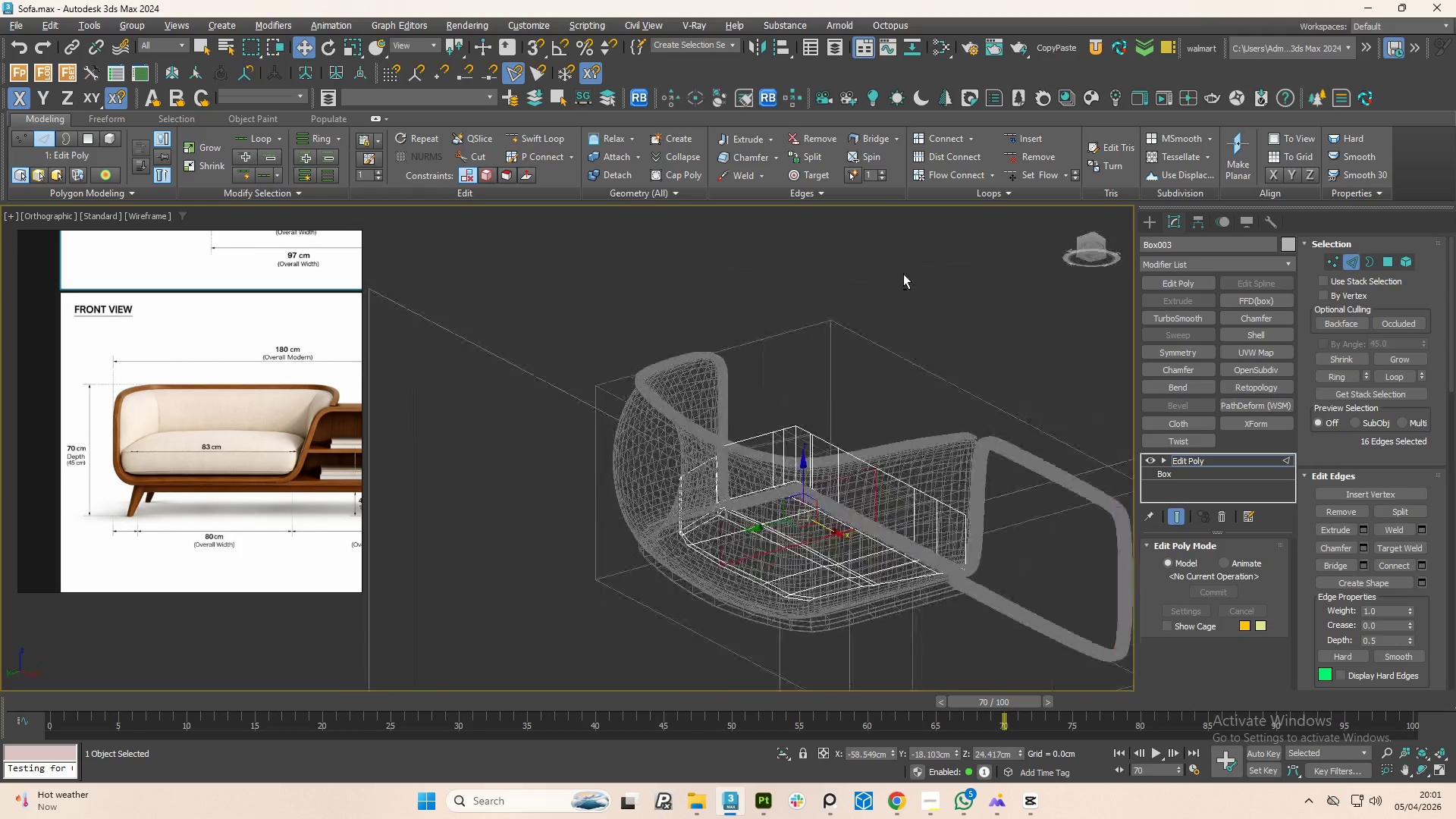 
scroll: coordinate [822, 393], scroll_direction: down, amount: 2.0
 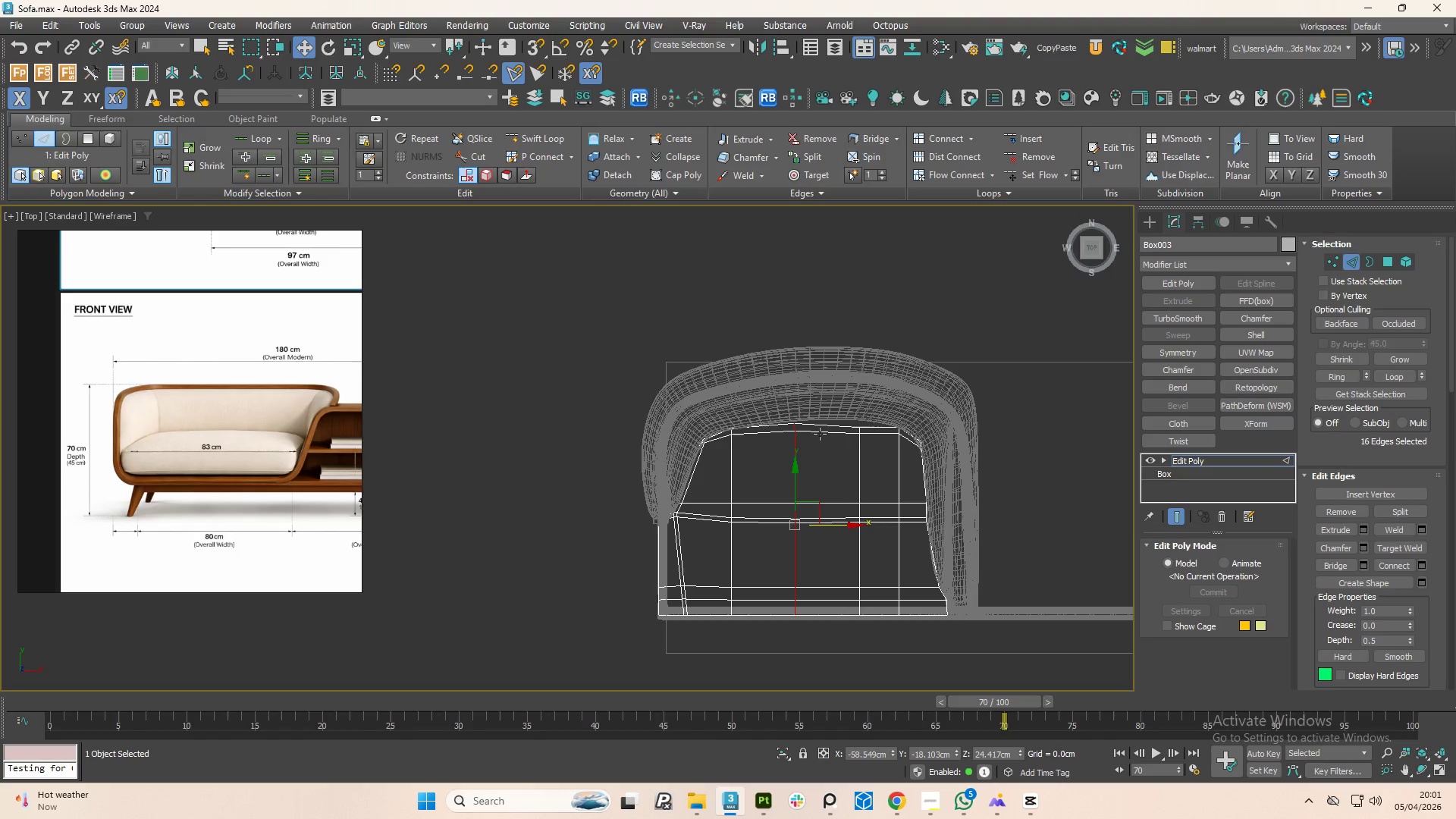 
hold_key(key=AltLeft, duration=1.53)
 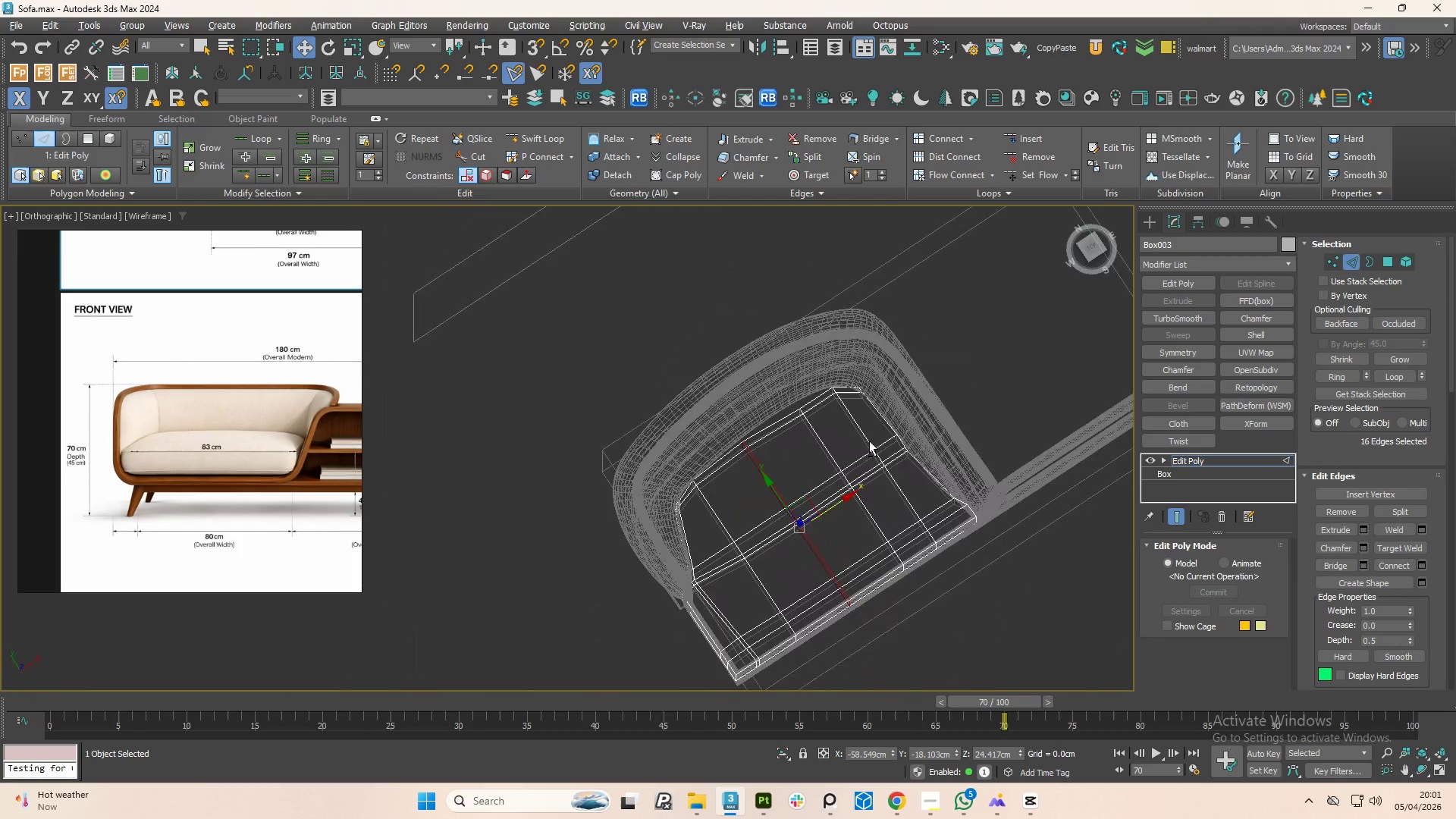 
hold_key(key=AltLeft, duration=1.51)
 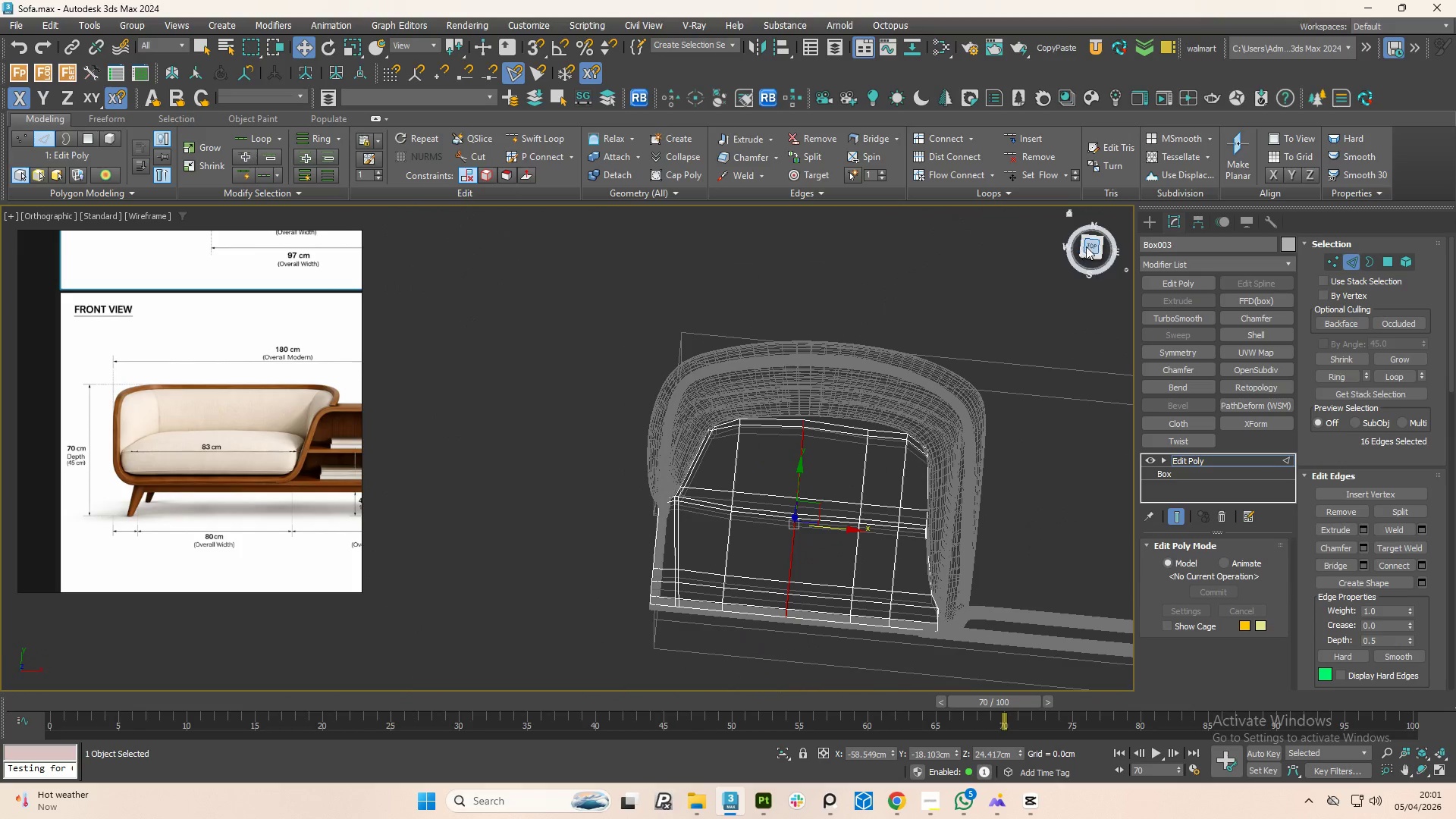 
left_click([1093, 245])
 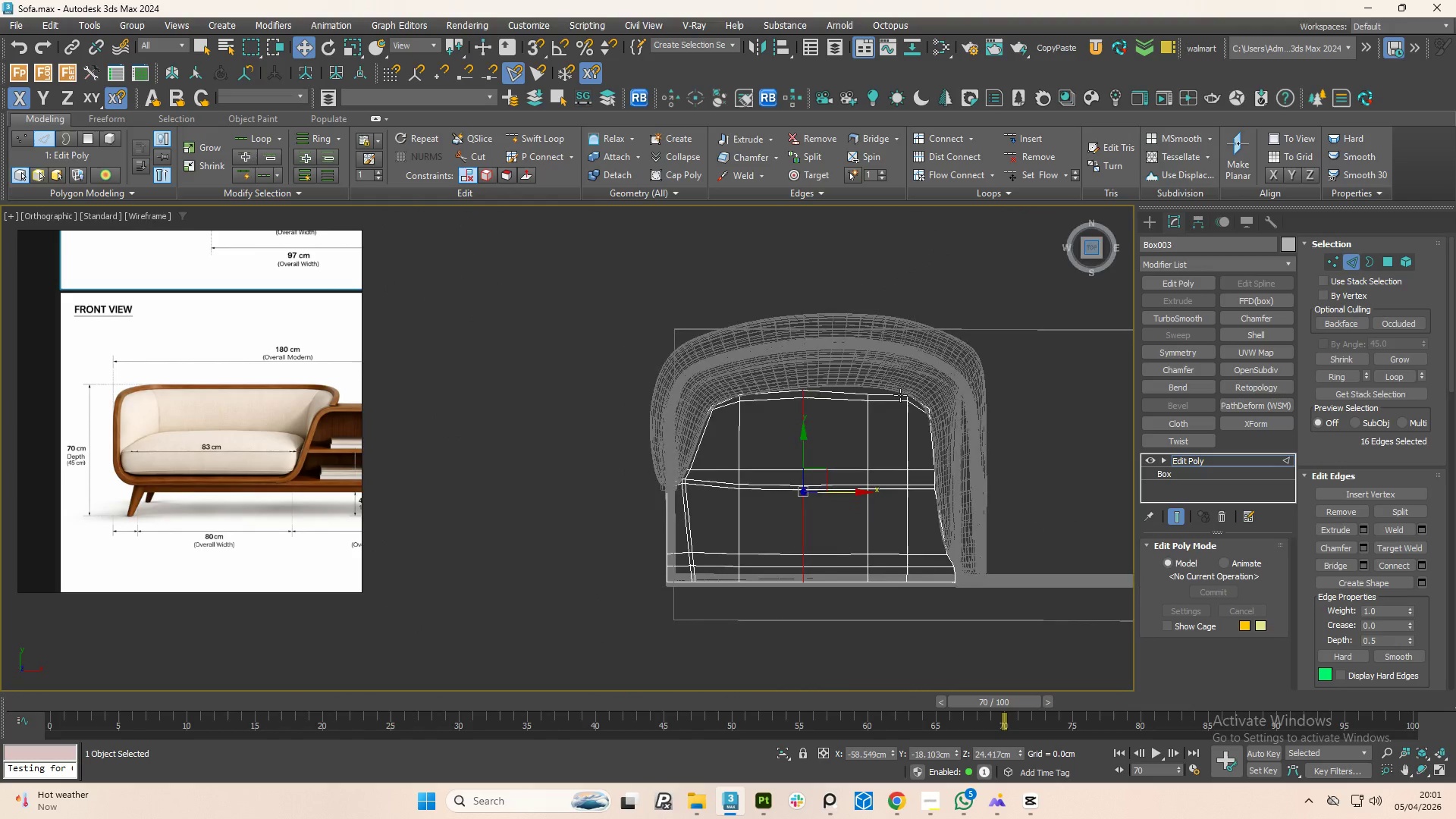 
scroll: coordinate [871, 399], scroll_direction: up, amount: 2.0
 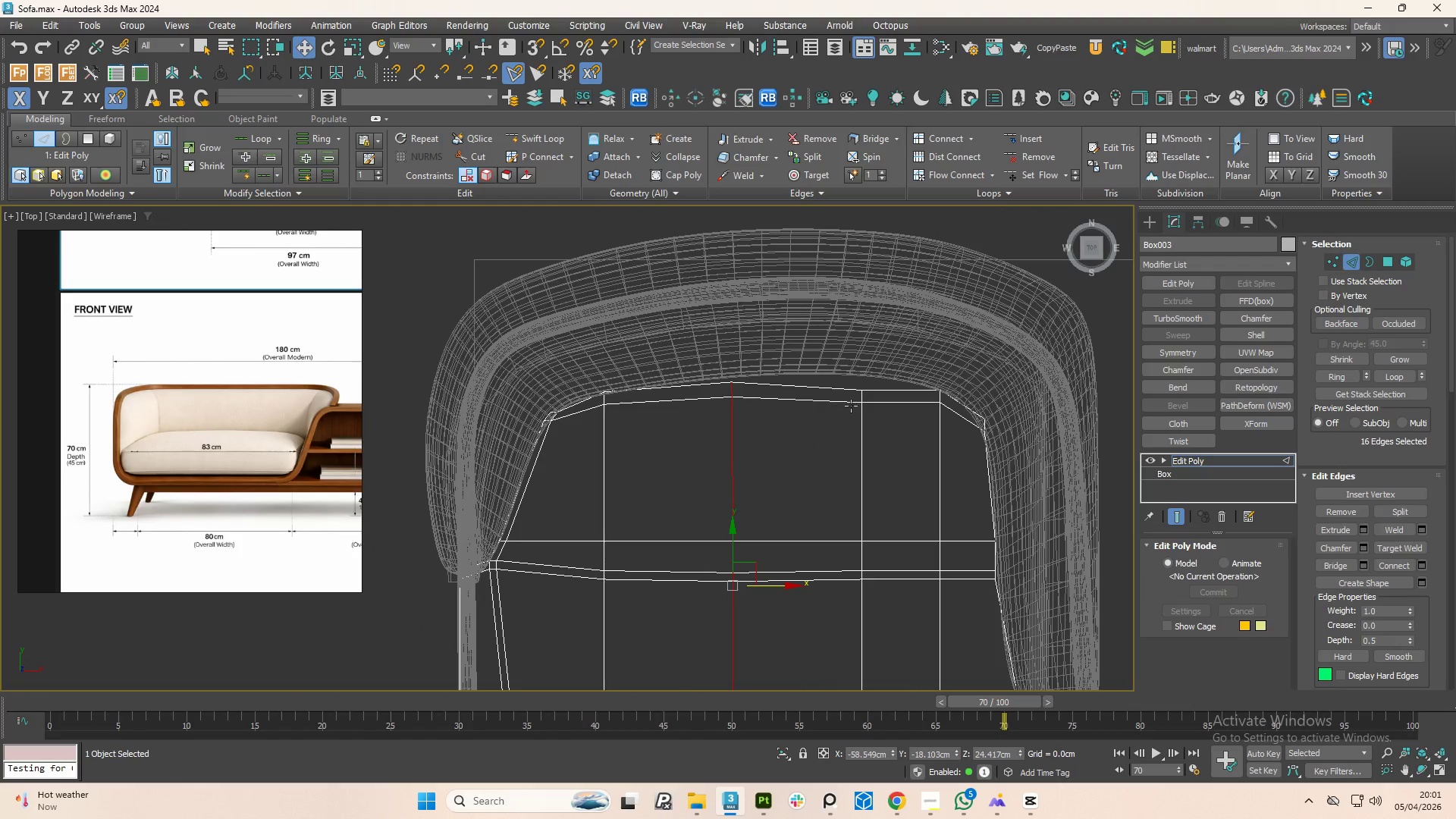 
double_click([866, 419])
 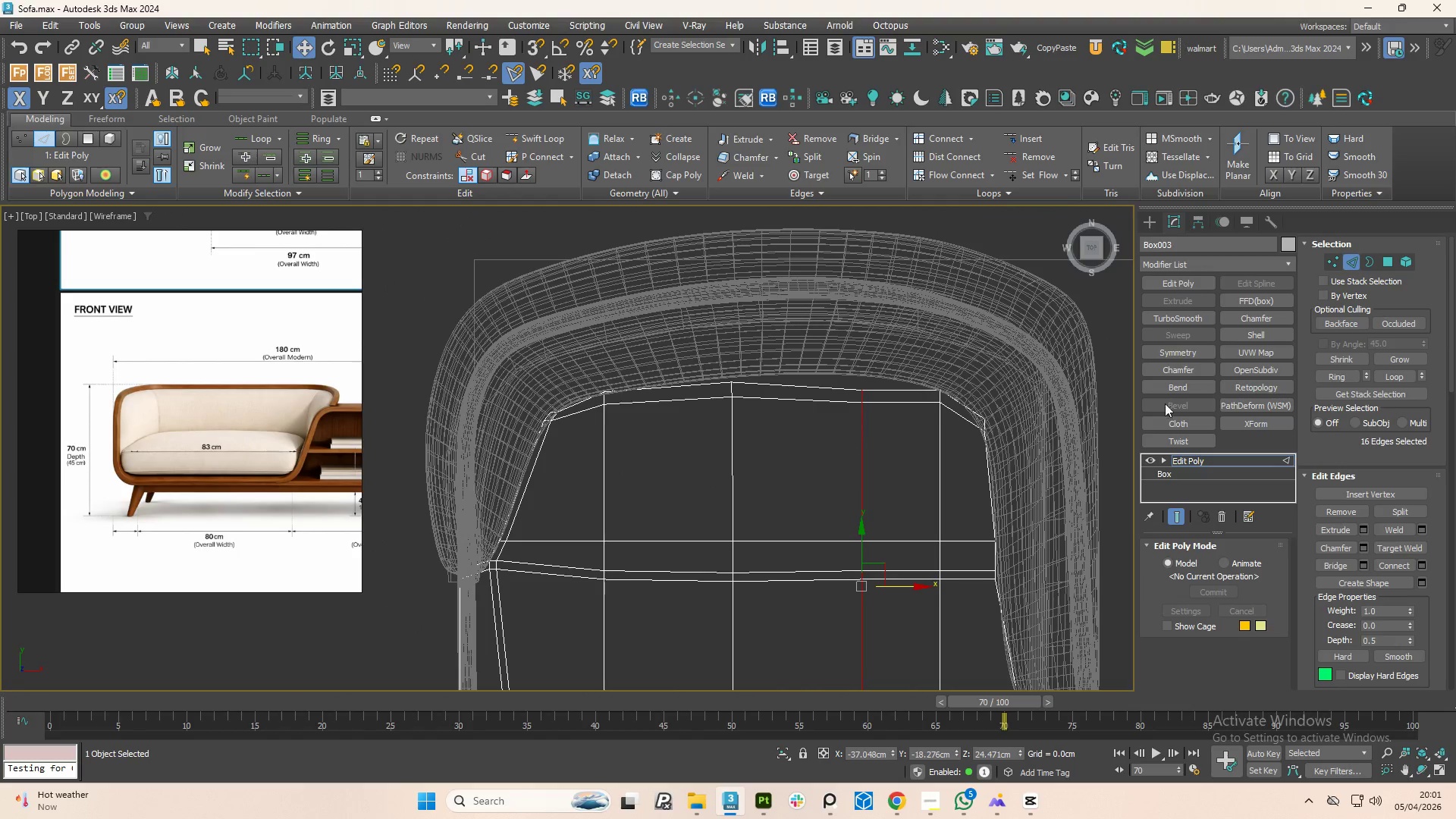 
scroll: coordinate [951, 433], scroll_direction: down, amount: 1.0
 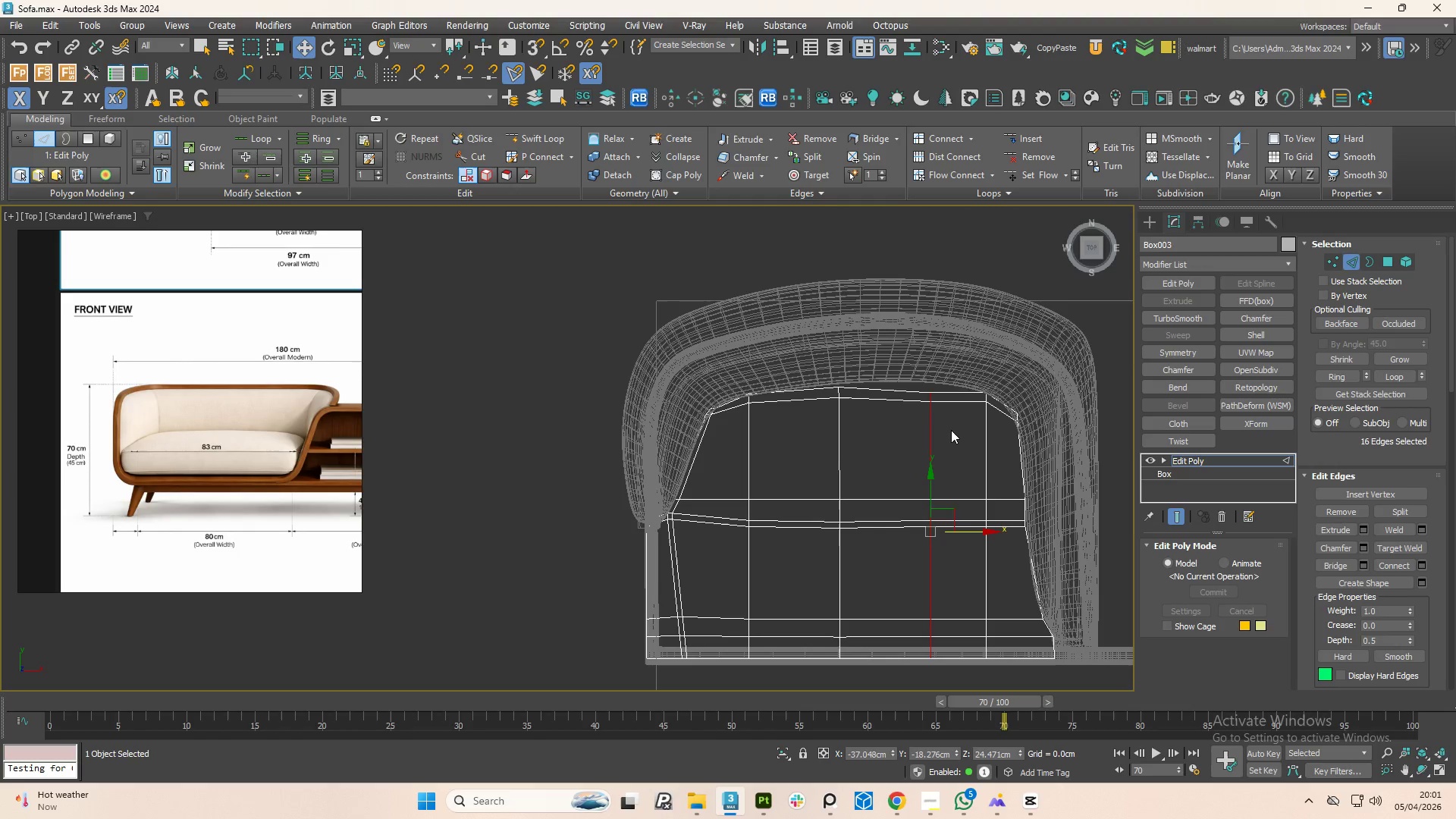 
key(Control+Backspace)
 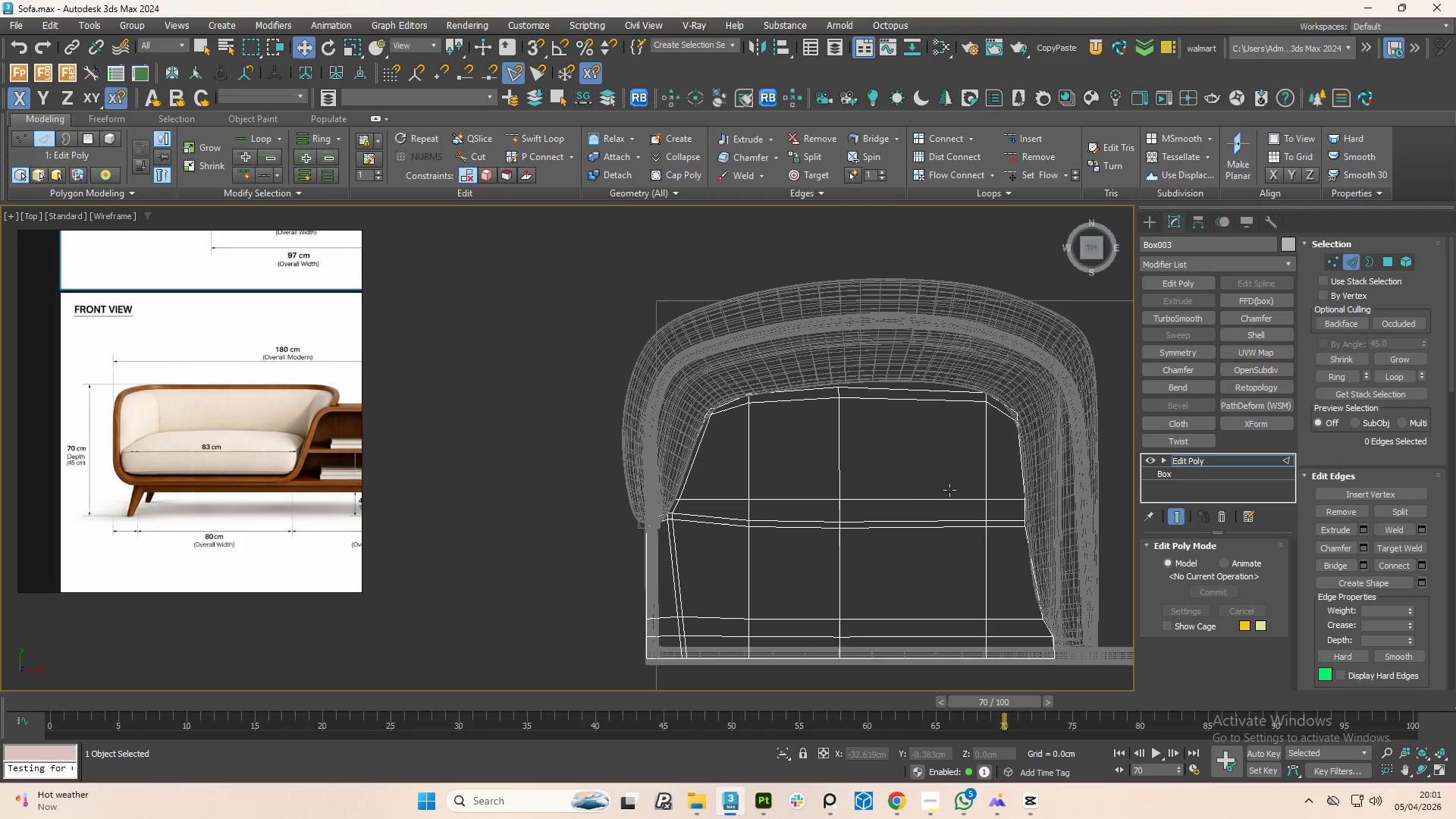 
left_click([923, 493])
 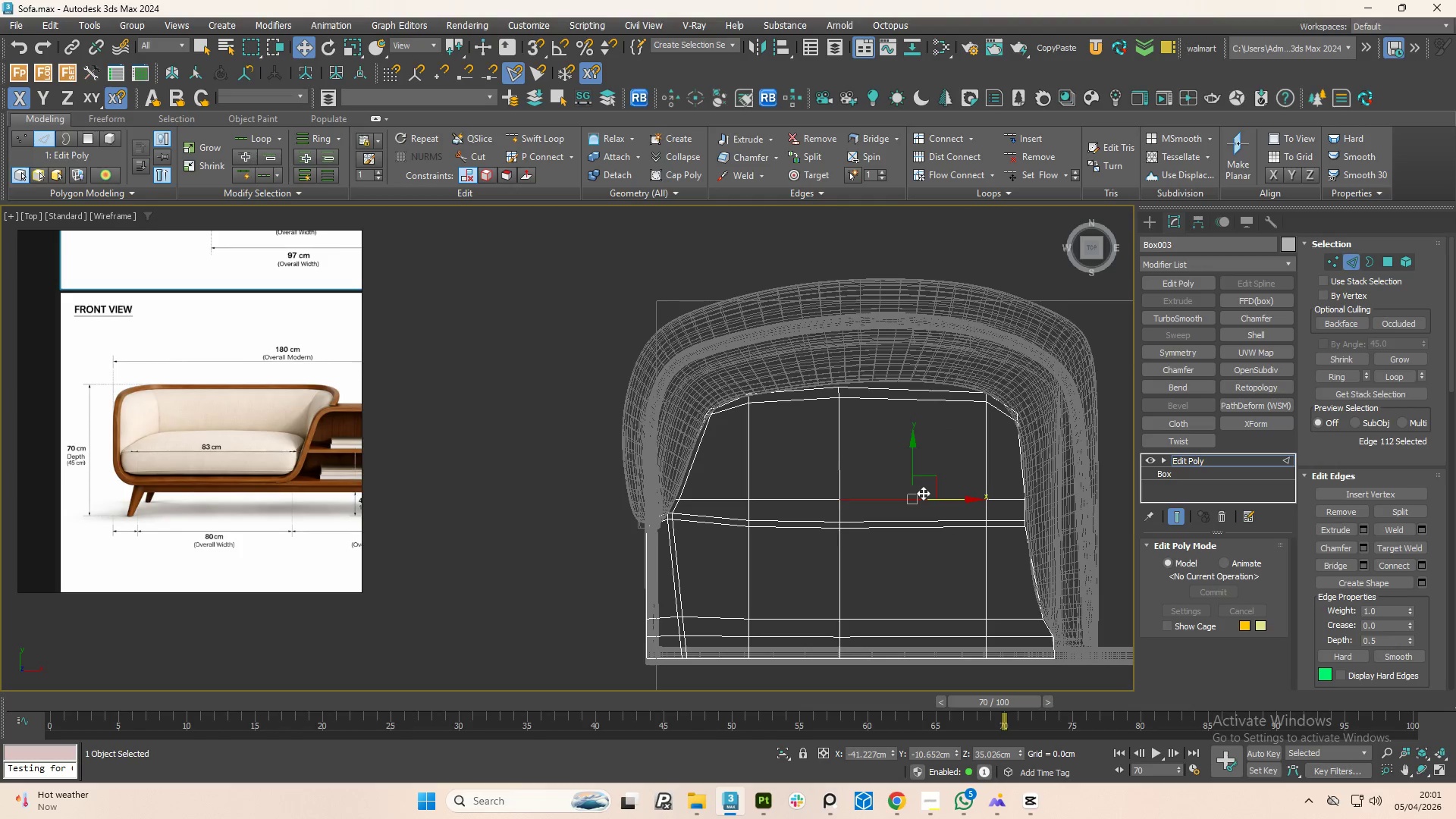 
hold_key(key=ControlLeft, duration=0.94)
left_click([909, 399])
 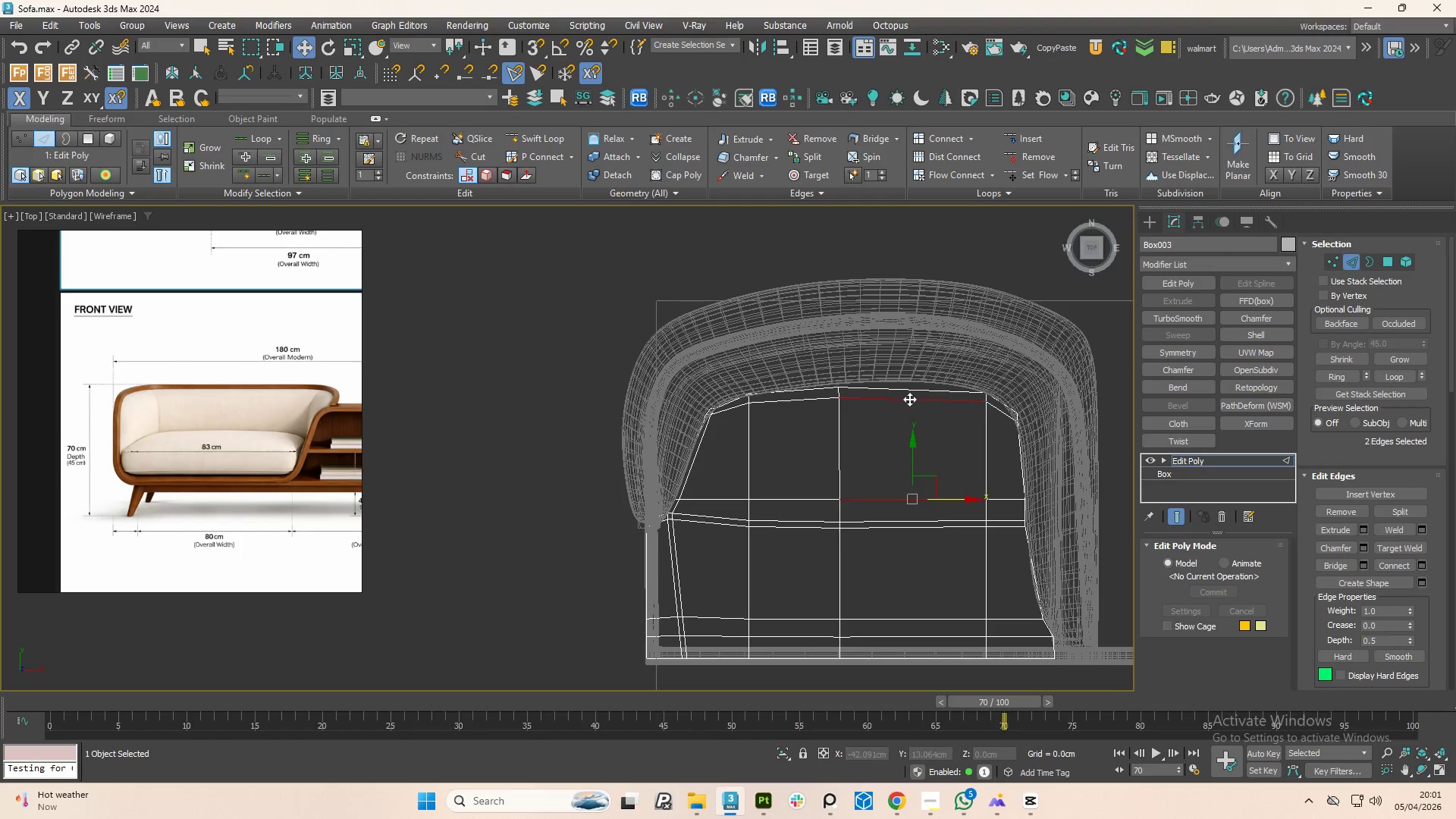 
double_click([909, 399])
 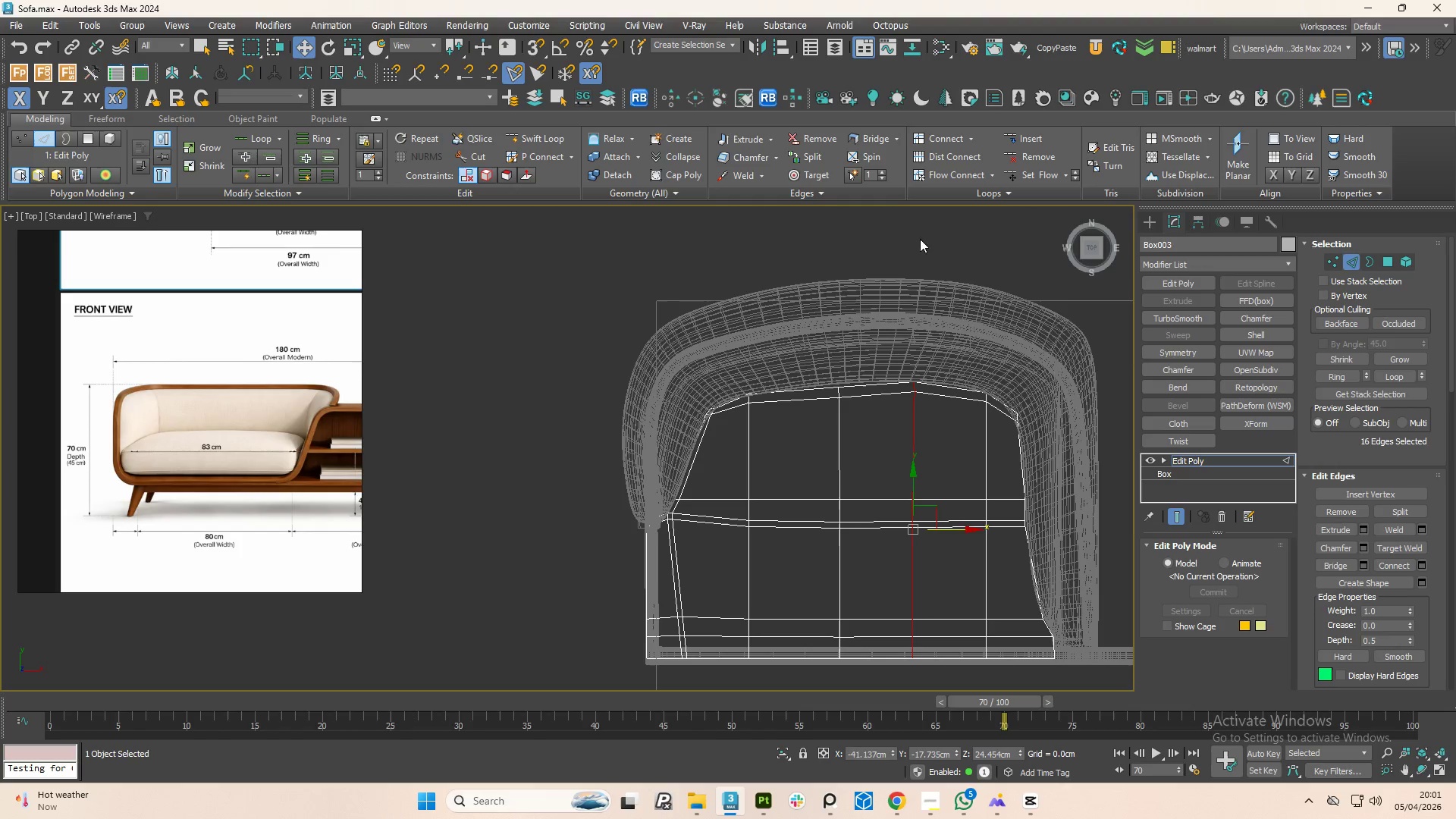 
left_click([831, 411])
 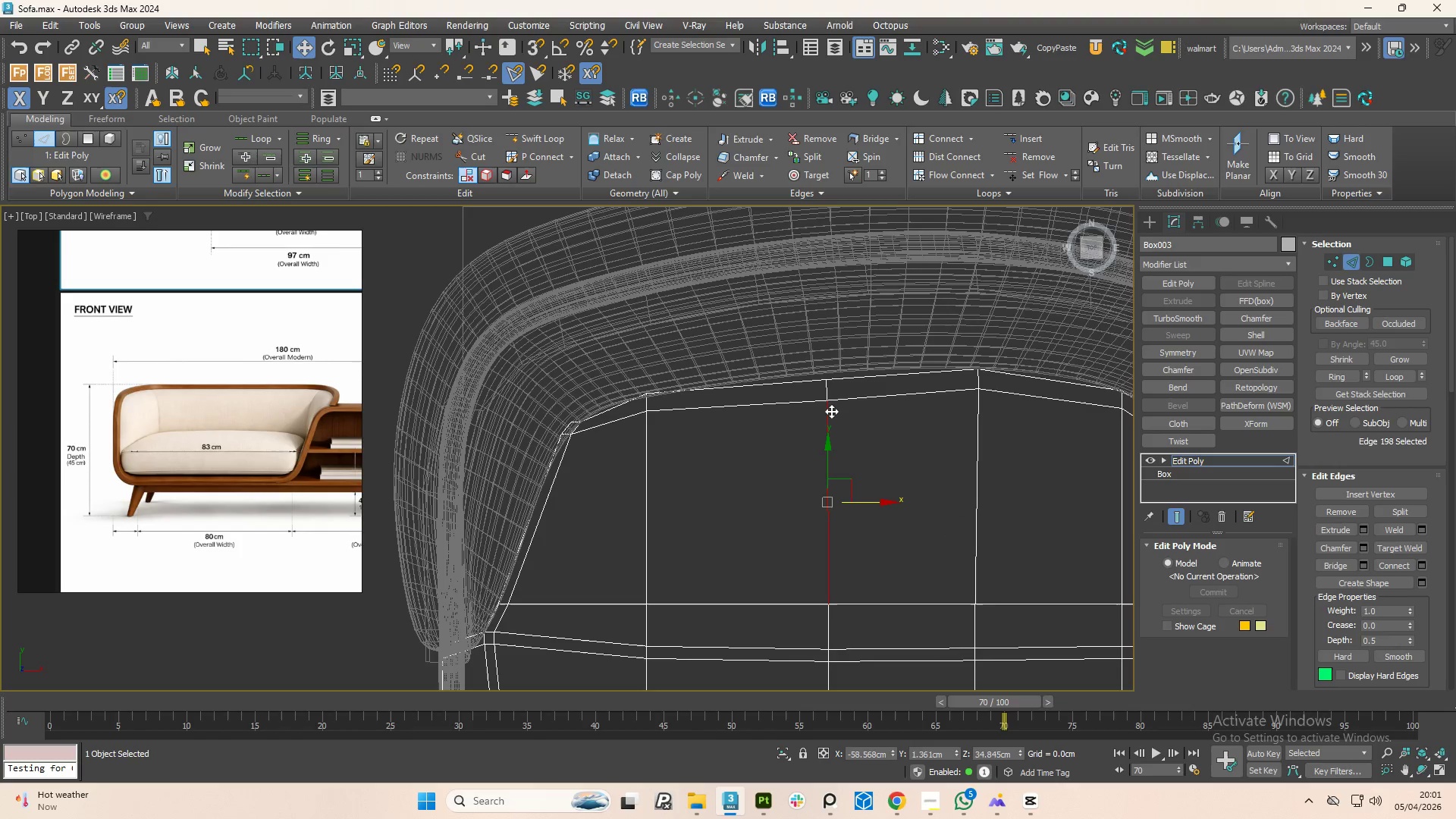 
scroll: coordinate [847, 397], scroll_direction: up, amount: 2.0
 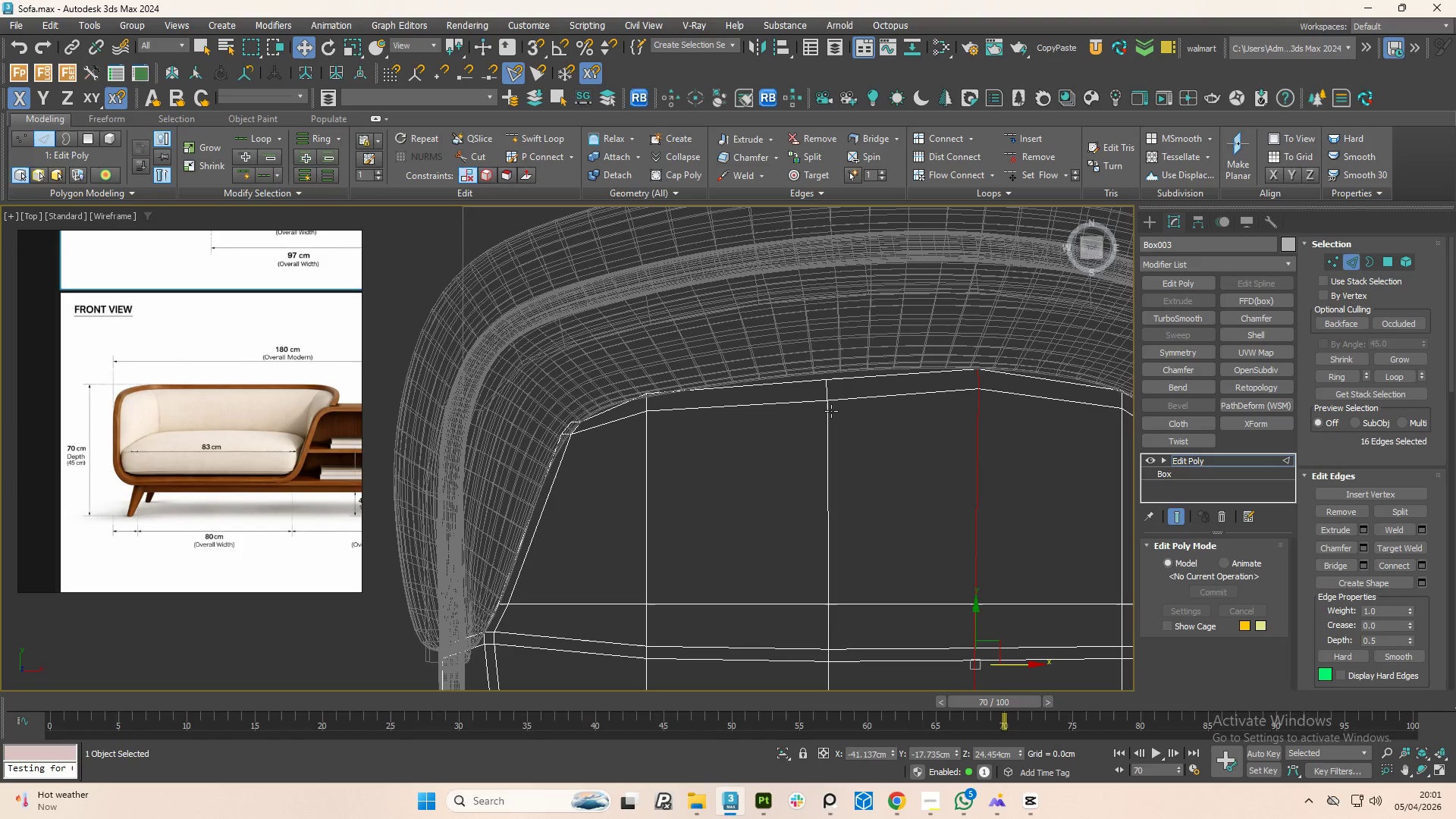 
double_click([831, 411])
 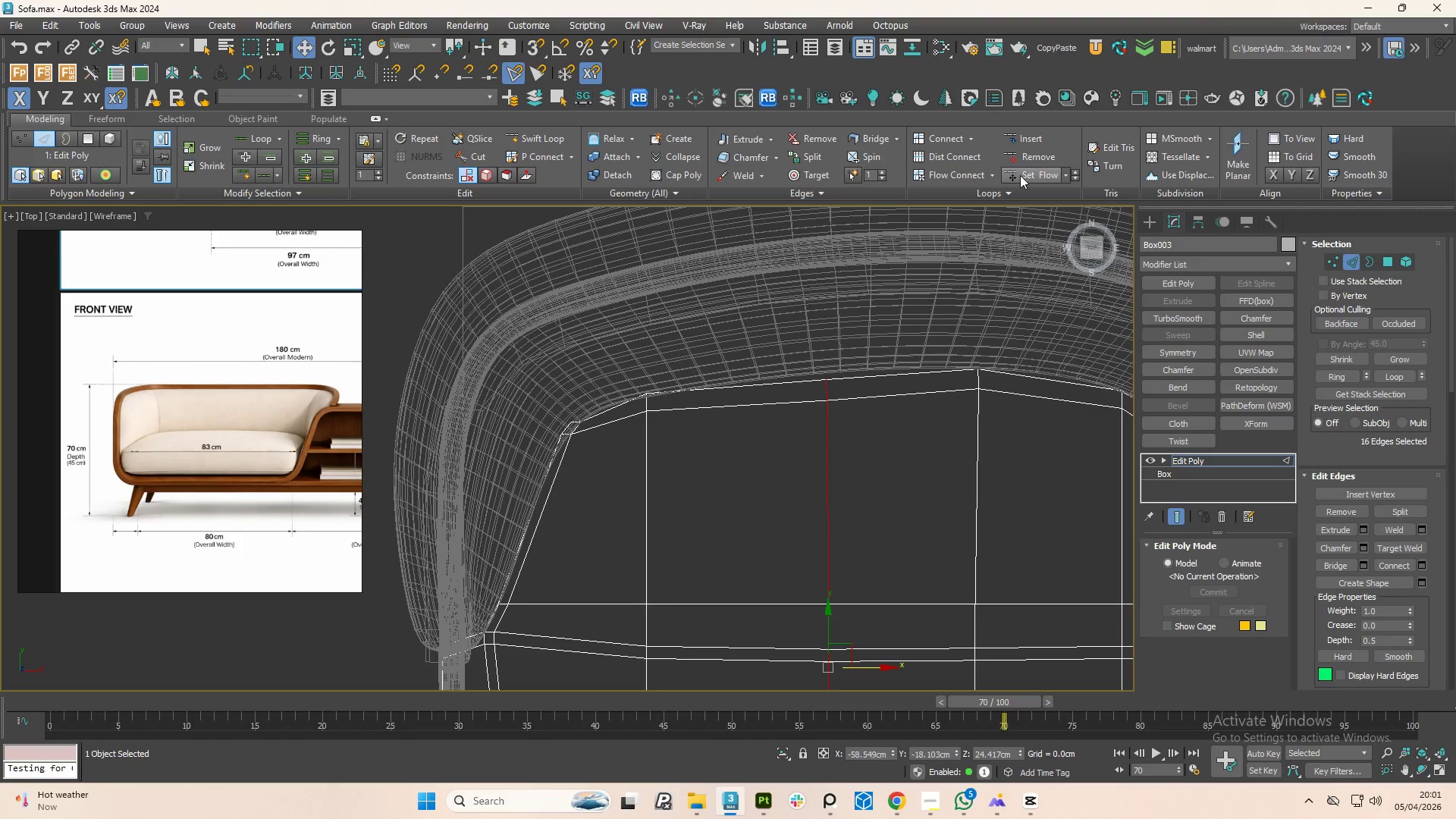 
left_click([1030, 171])
 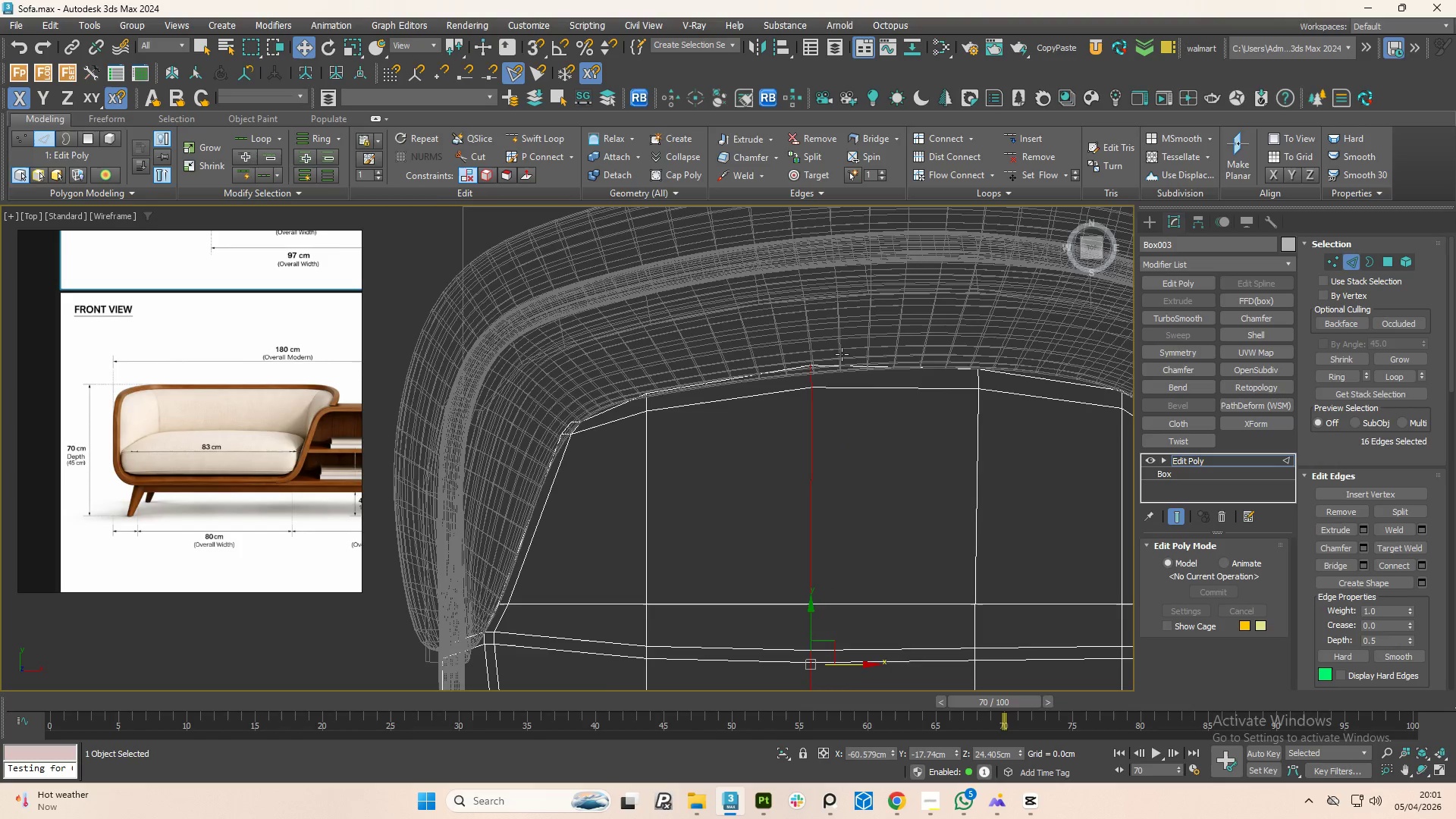 
hold_key(key=AltLeft, duration=1.53)
 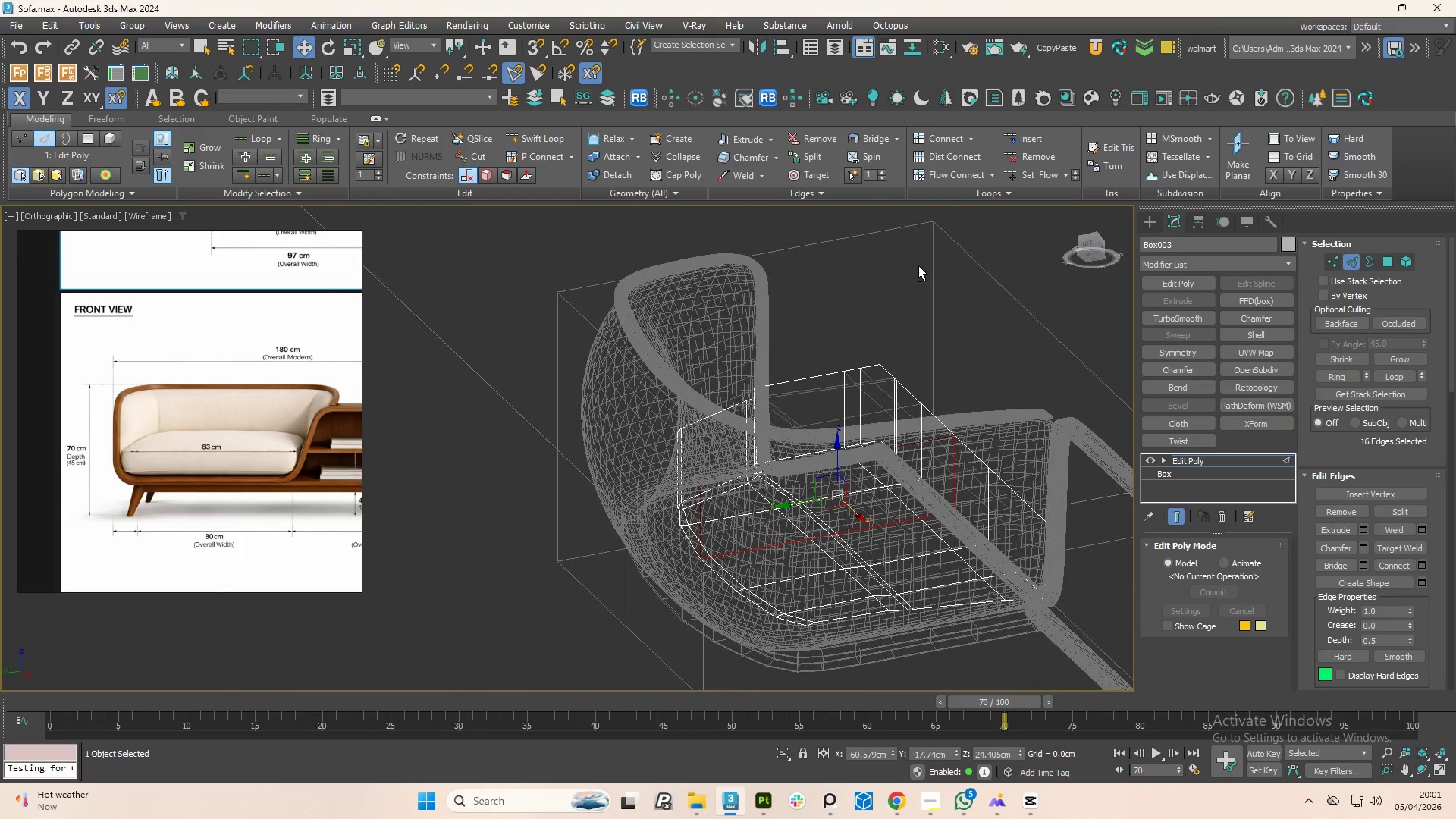 
scroll: coordinate [815, 372], scroll_direction: down, amount: 2.0
 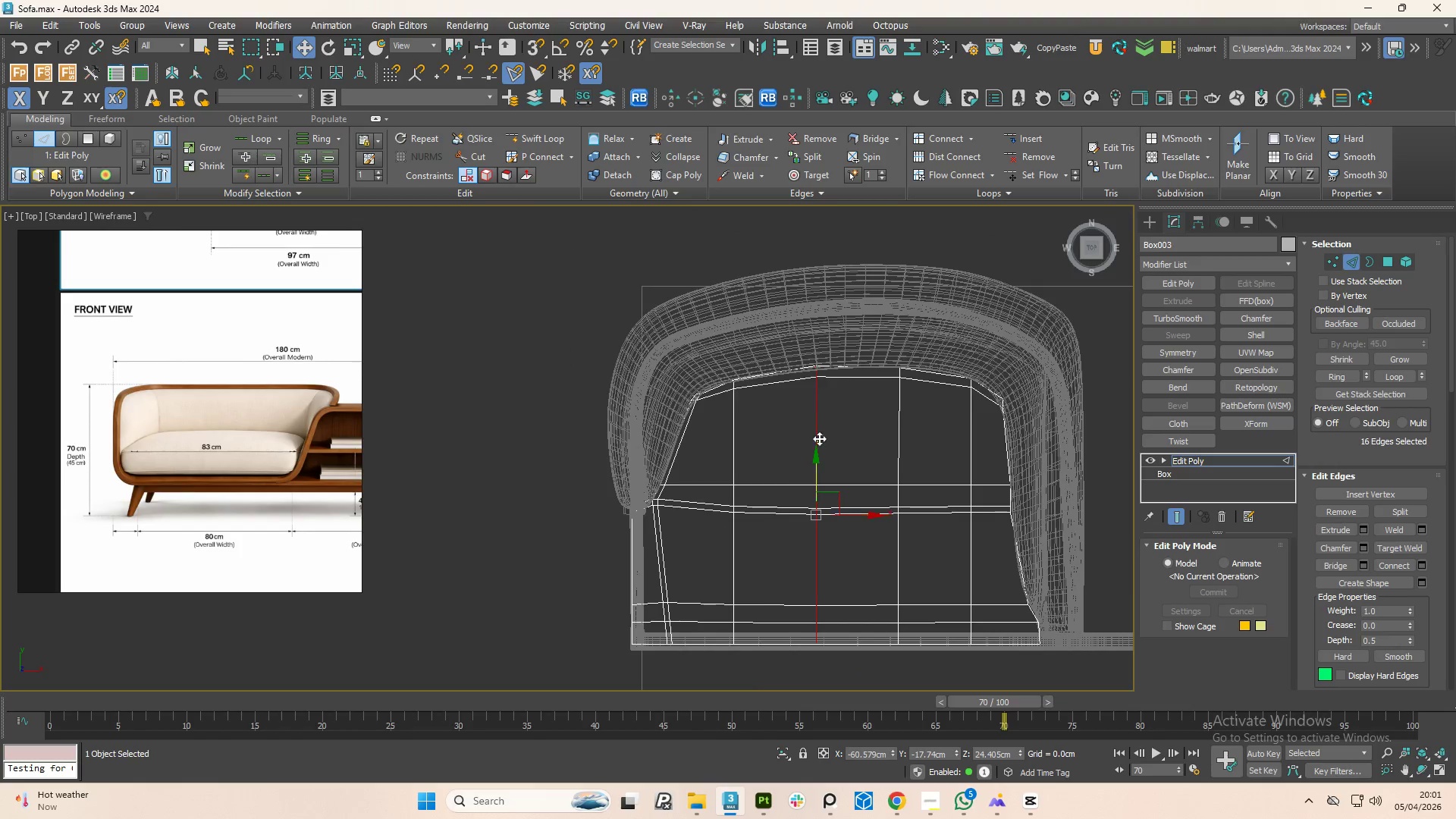 
hold_key(key=AltLeft, duration=0.59)
 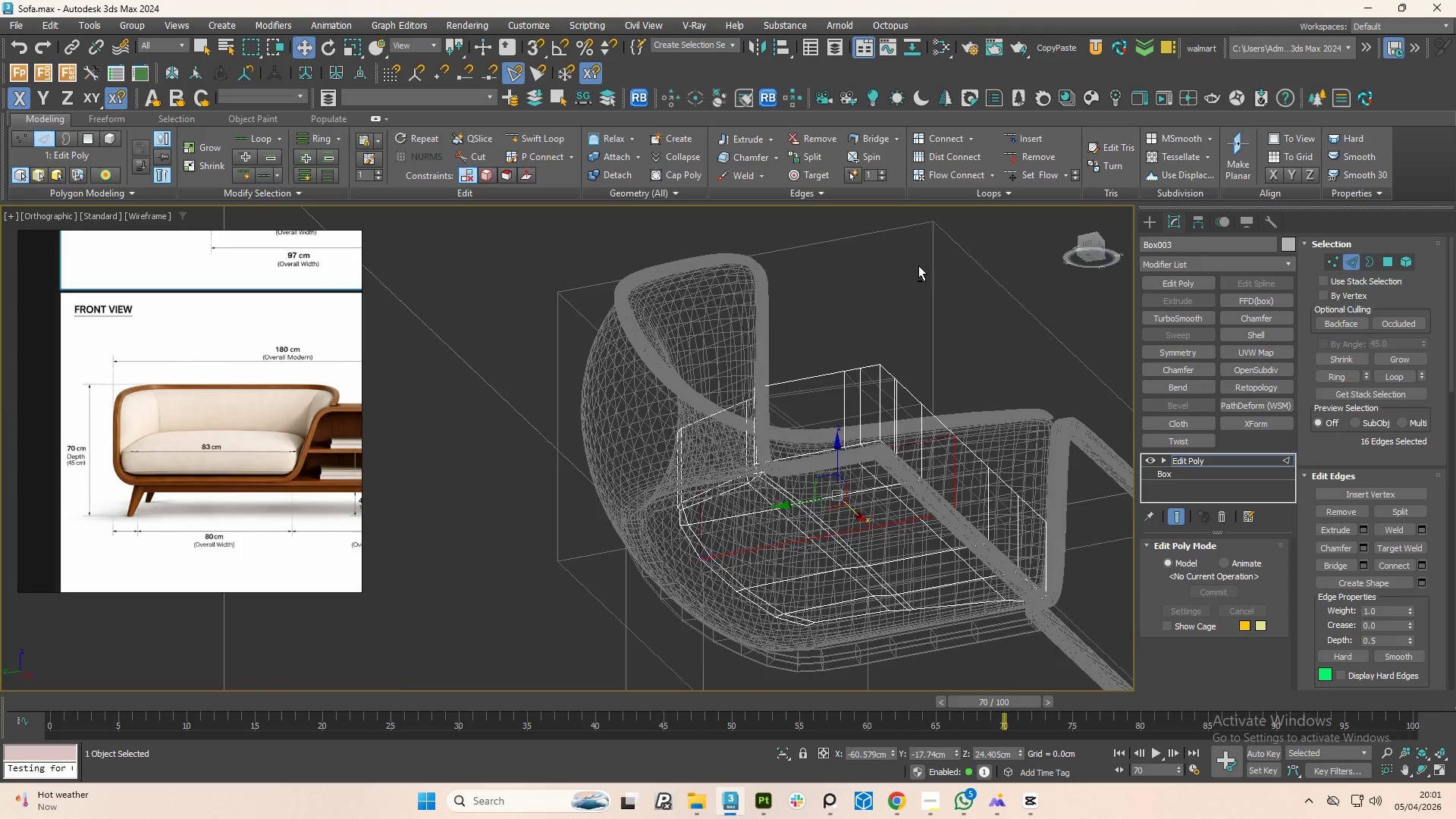 
key(F3)
 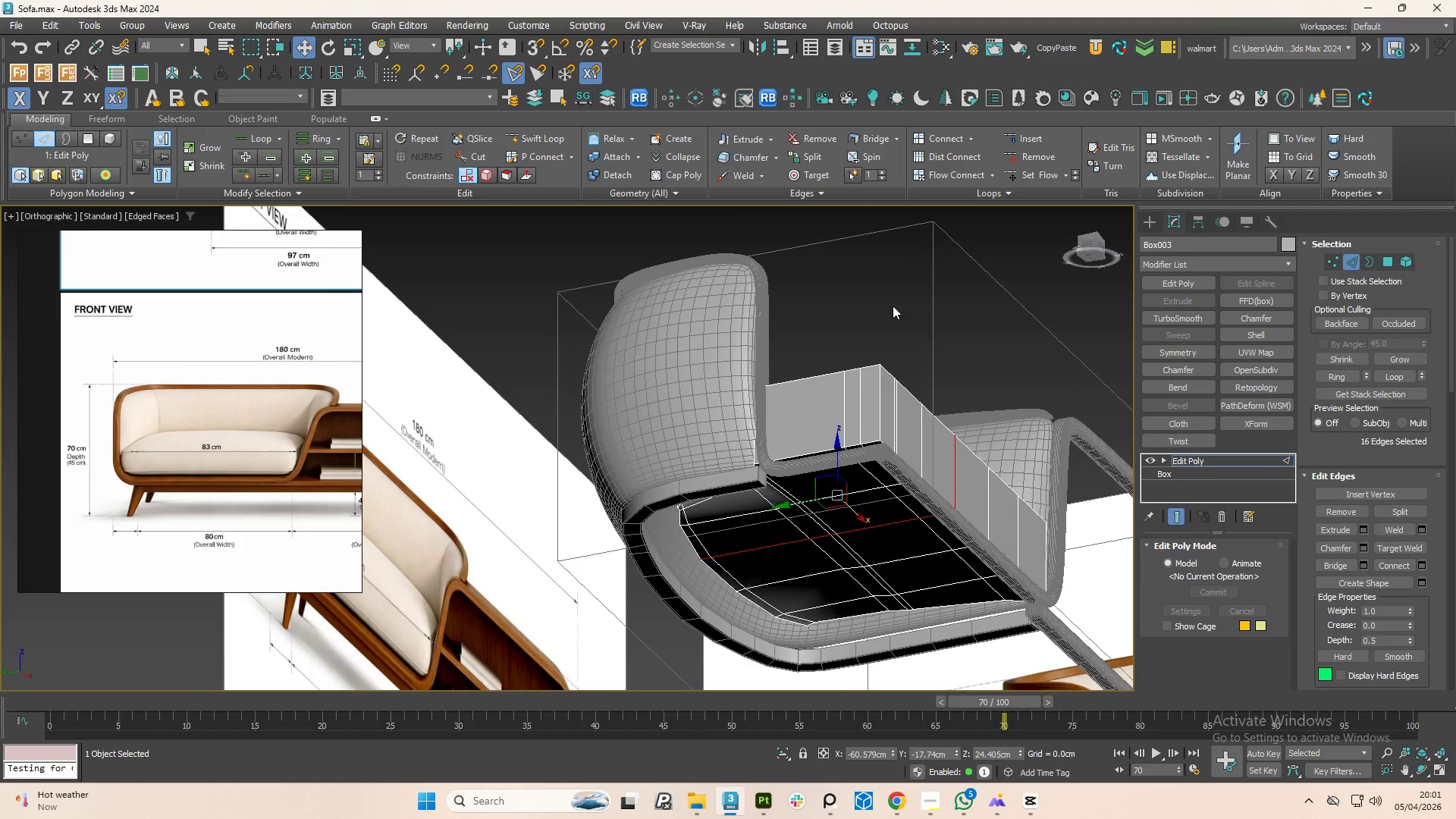 
hold_key(key=AltLeft, duration=1.5)
 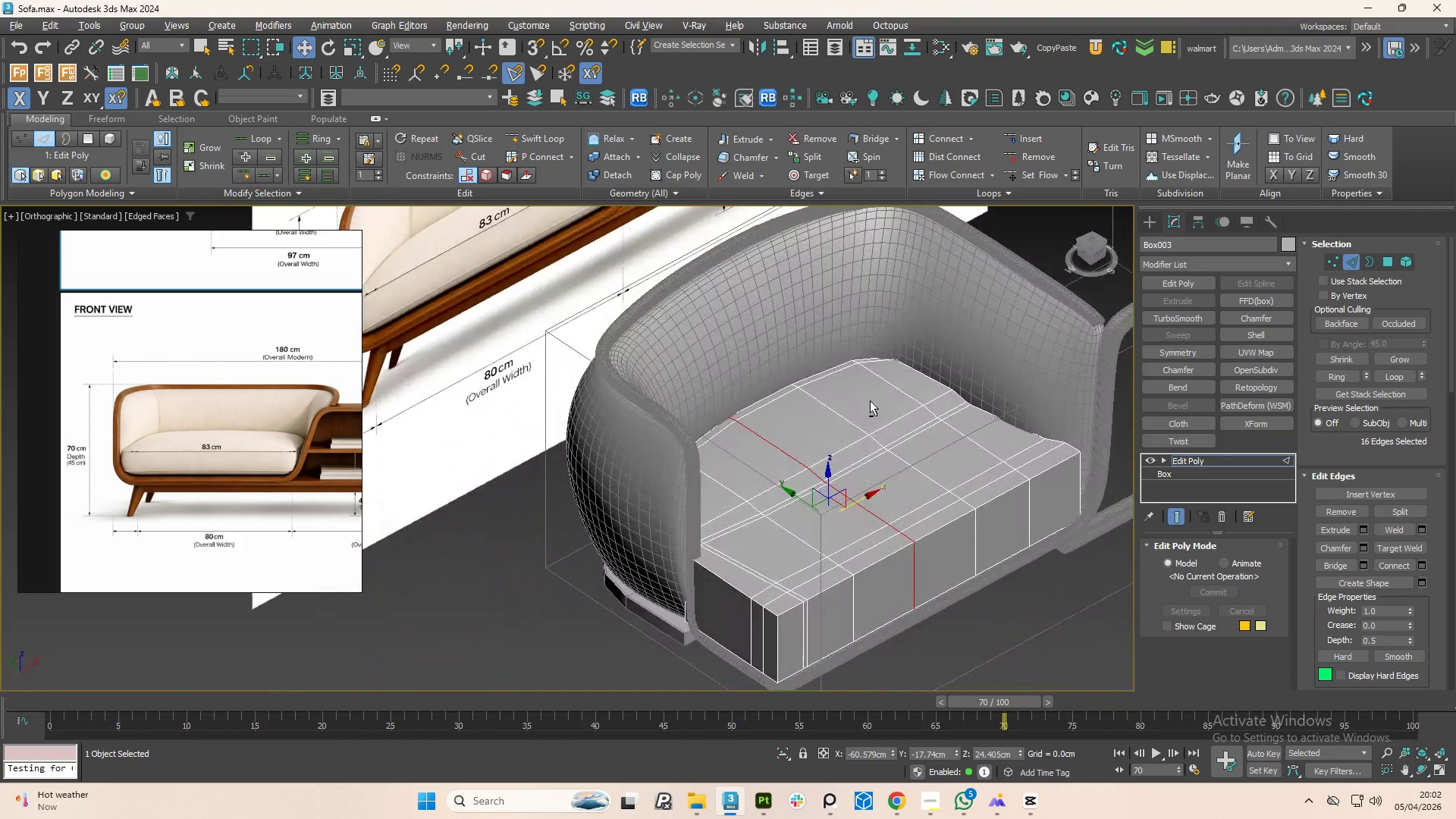 
hold_key(key=AltLeft, duration=1.52)
 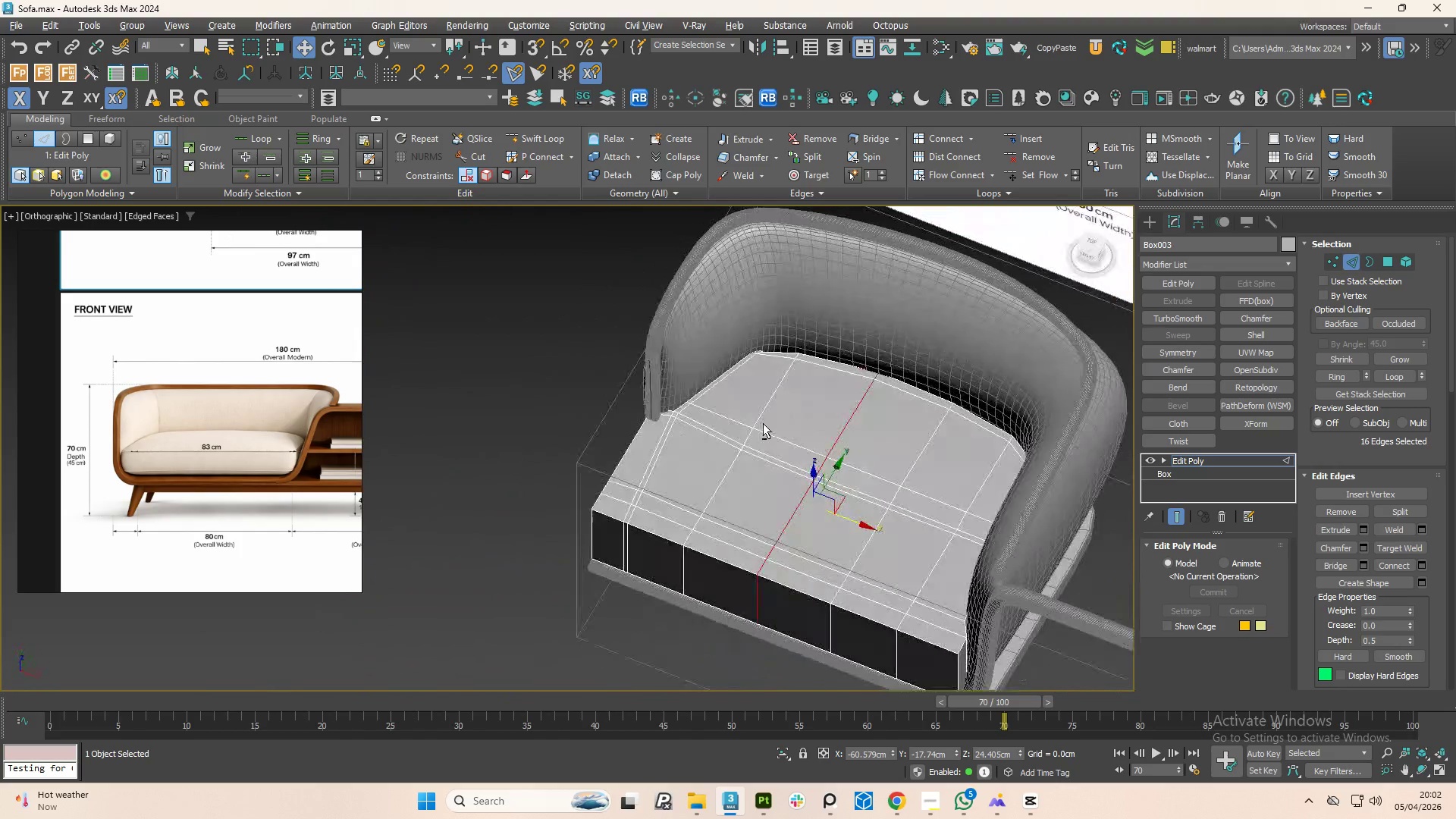 
hold_key(key=AltLeft, duration=1.51)
 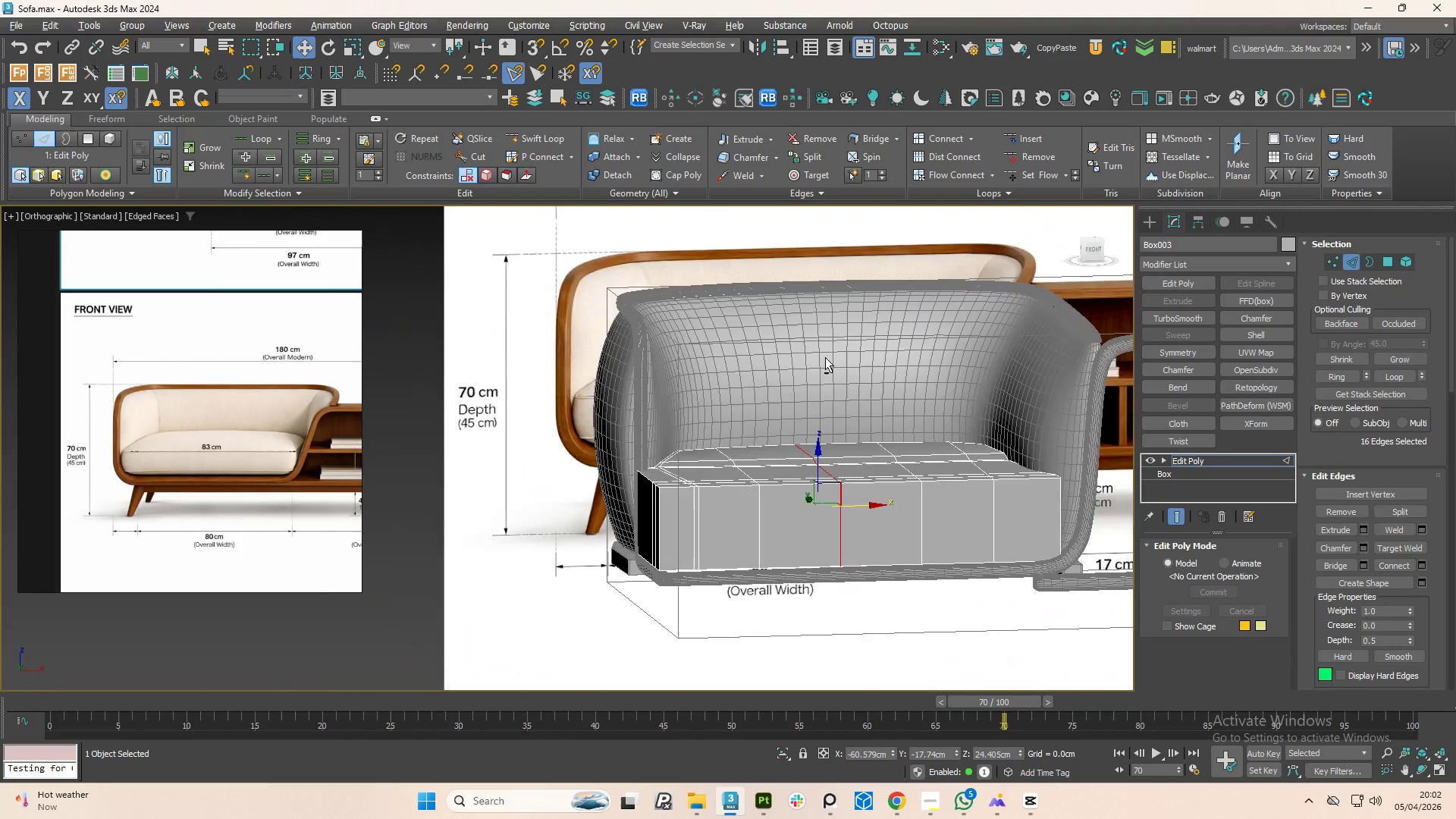 
hold_key(key=AltLeft, duration=1.03)
 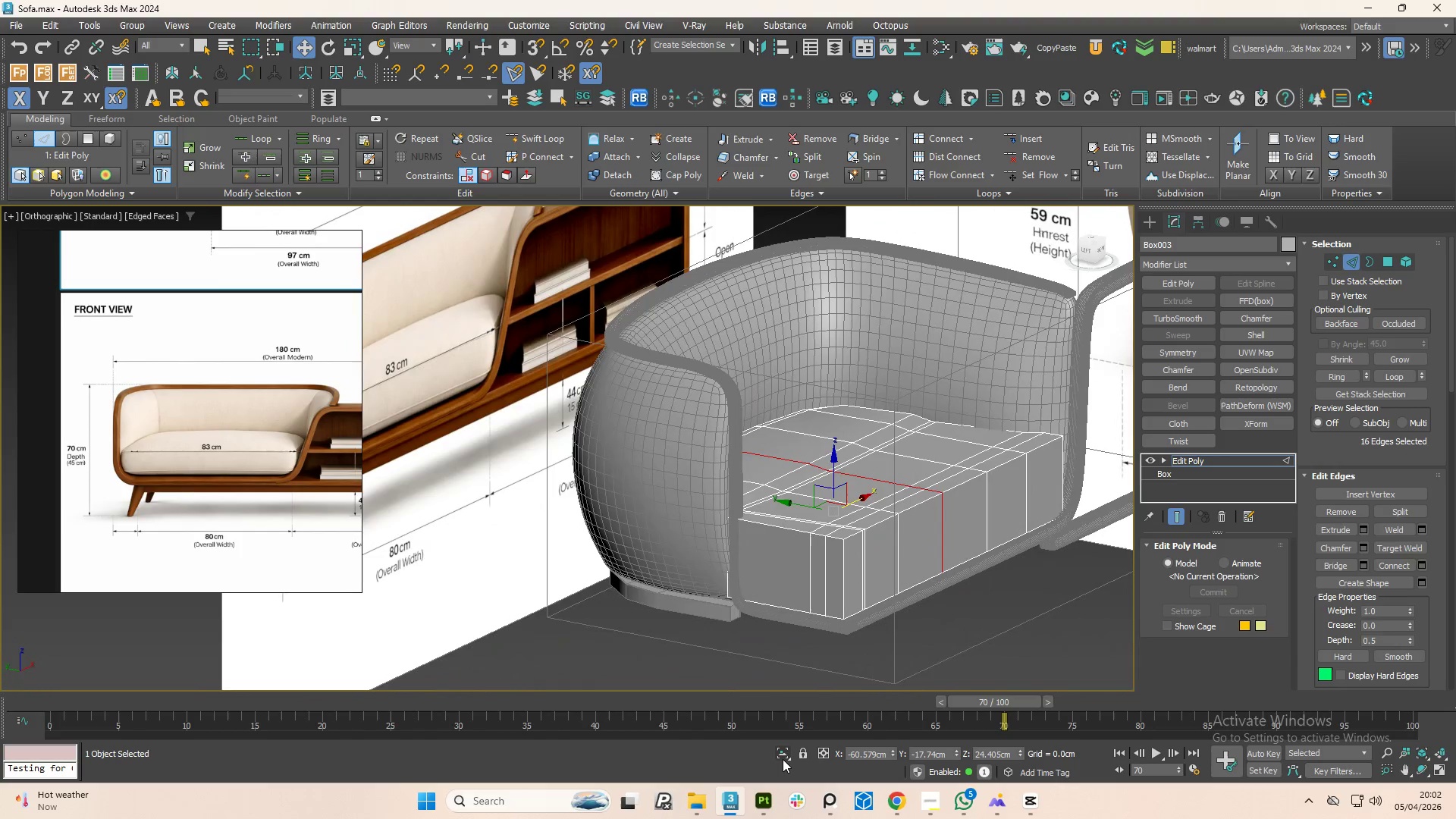 
left_click([783, 759])
 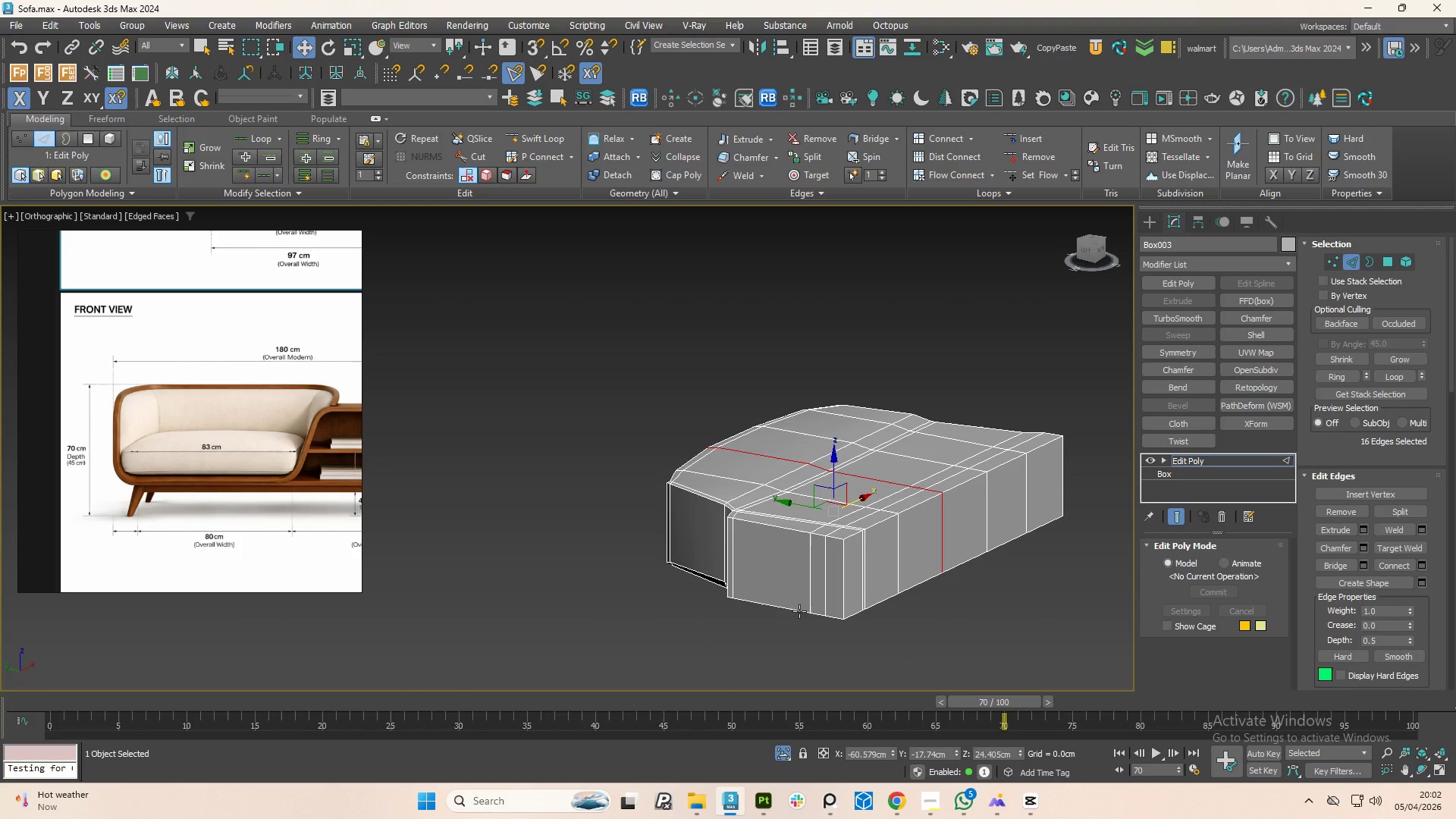 
hold_key(key=AltLeft, duration=0.75)
 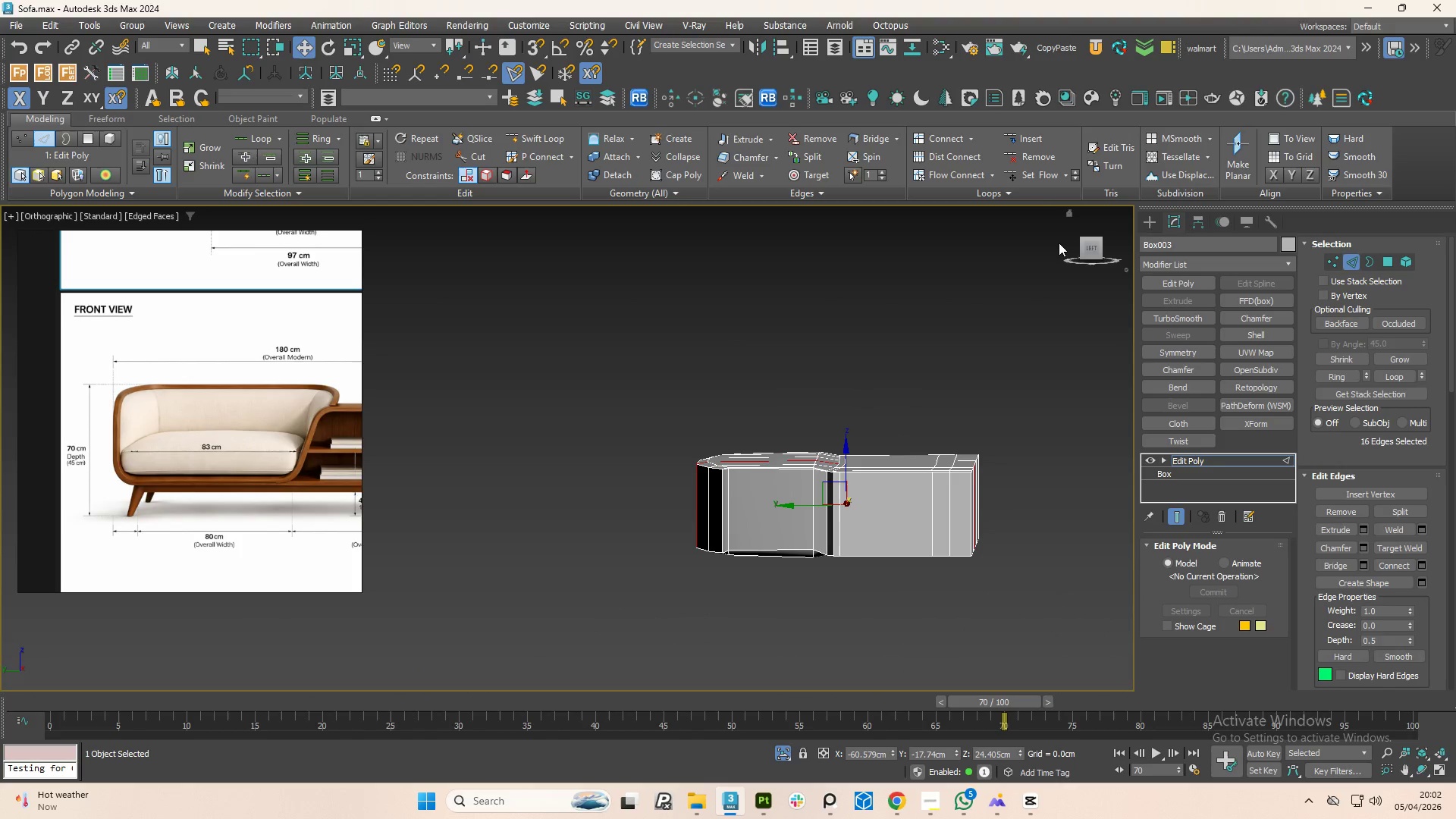 
hold_key(key=AltLeft, duration=11.0)
left_click([1087, 245])
 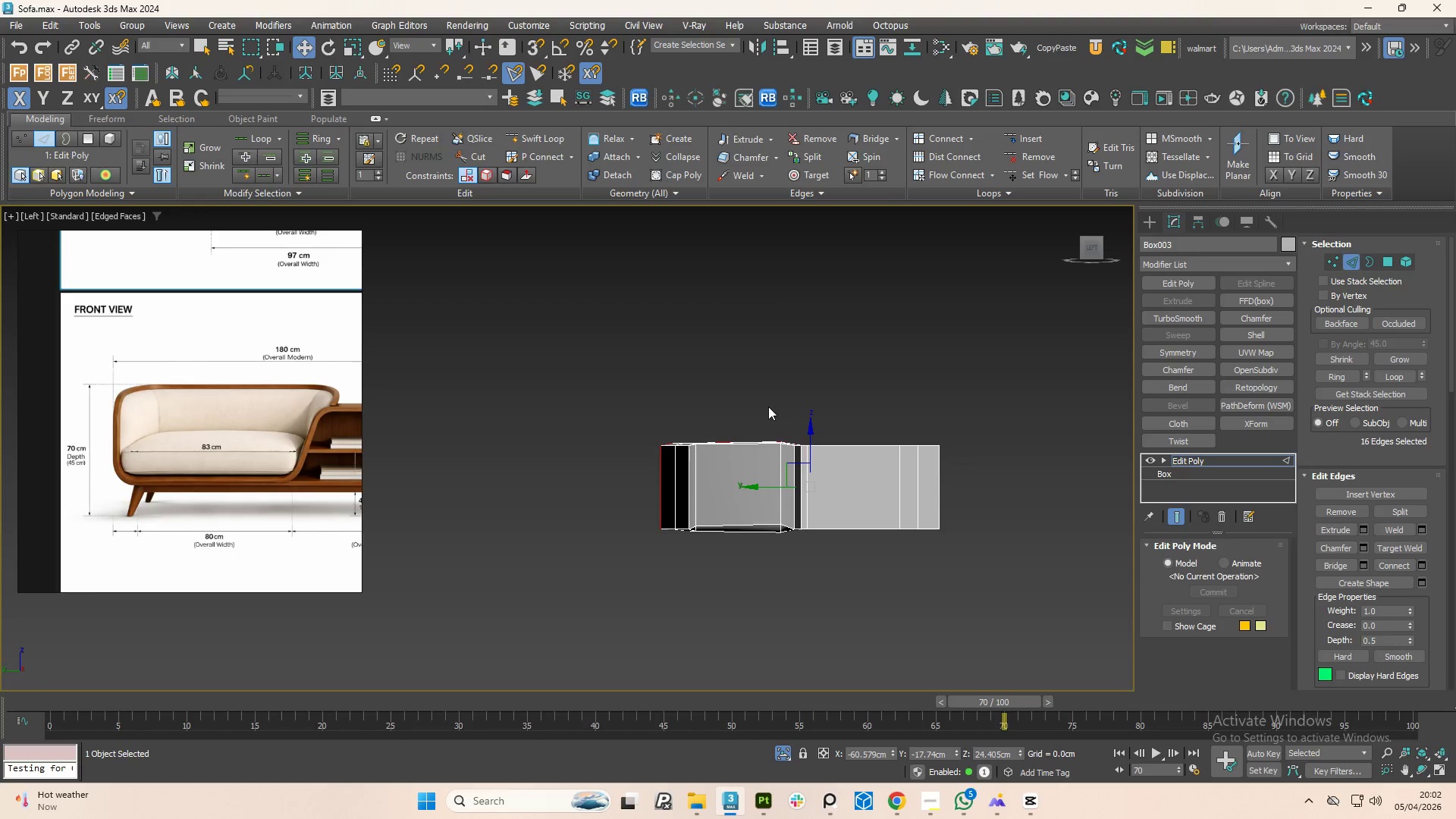 
type(1r)
 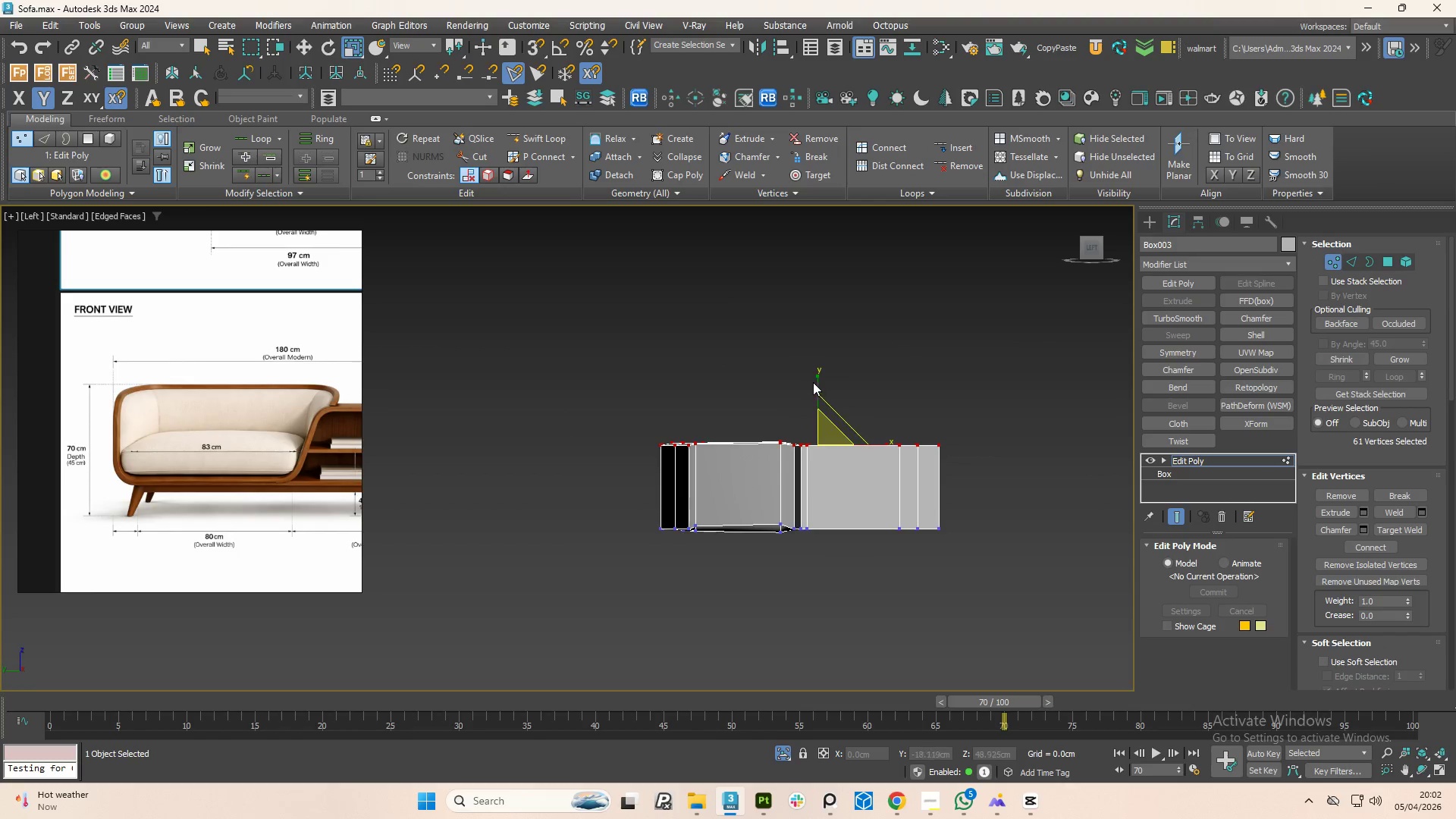 
left_click_drag(start_coordinate=[560, 367], to_coordinate=[1015, 459])
 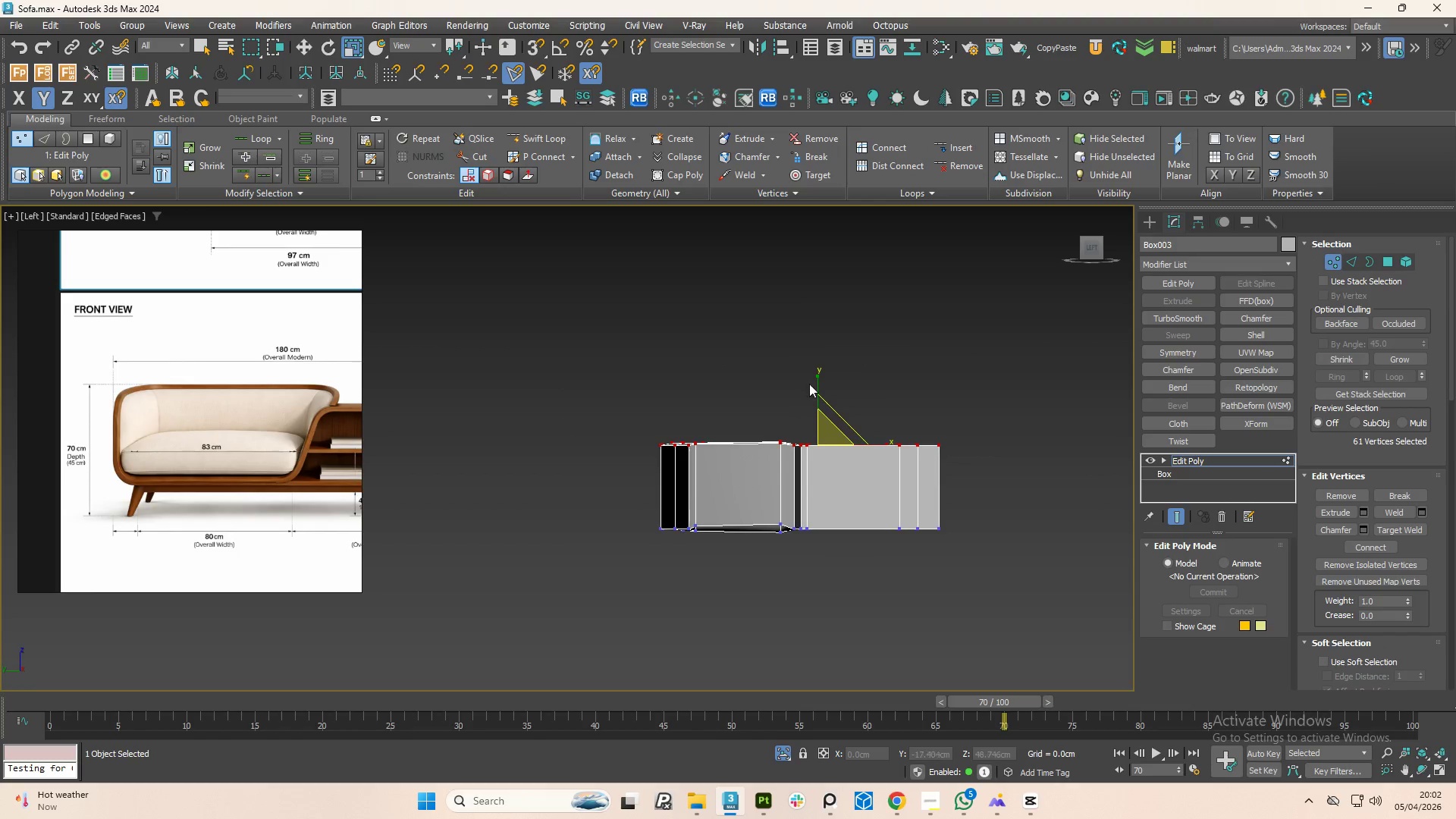 
left_click_drag(start_coordinate=[818, 376], to_coordinate=[629, 716])
 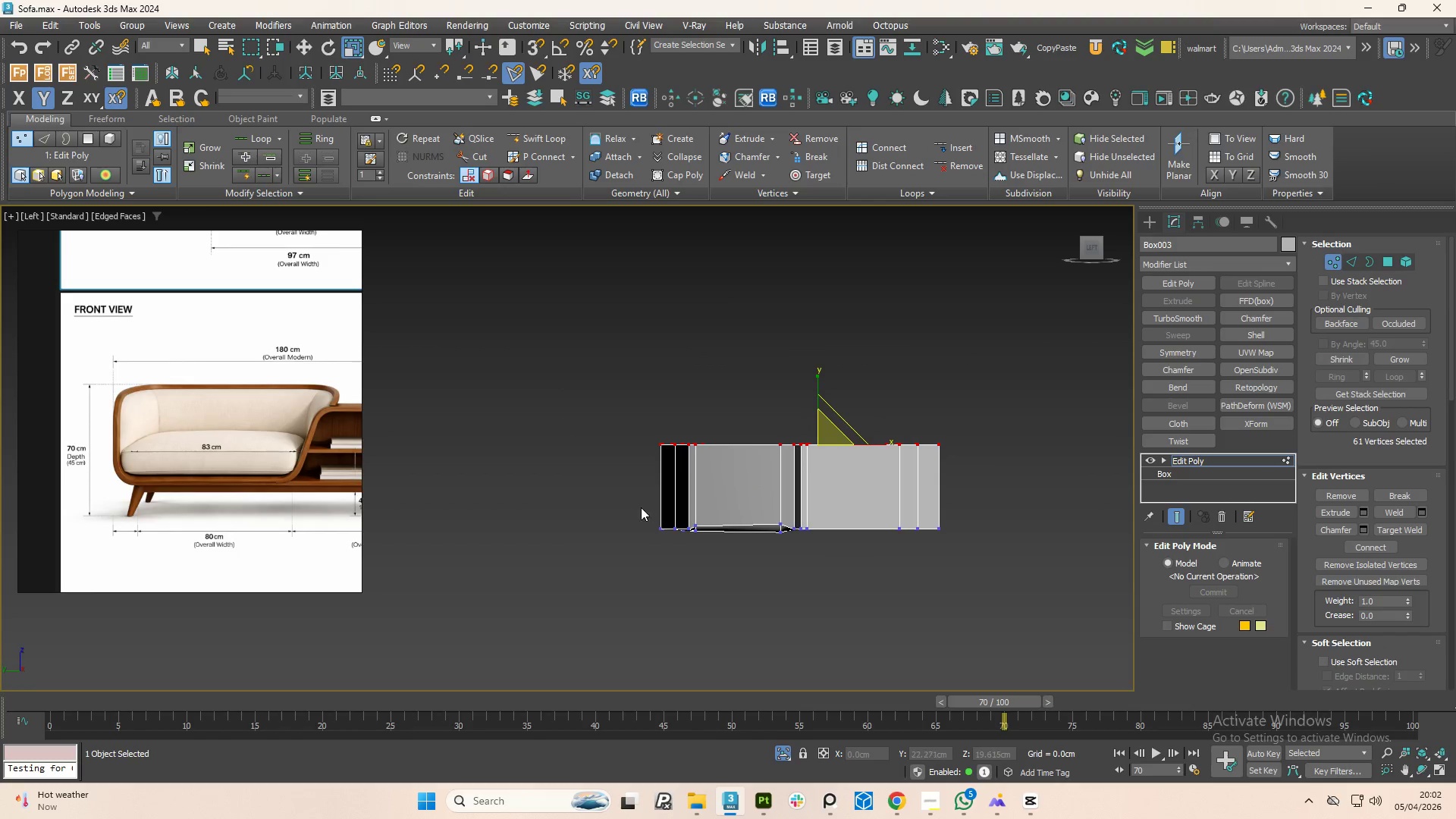 
left_click_drag(start_coordinate=[640, 507], to_coordinate=[1097, 623])
 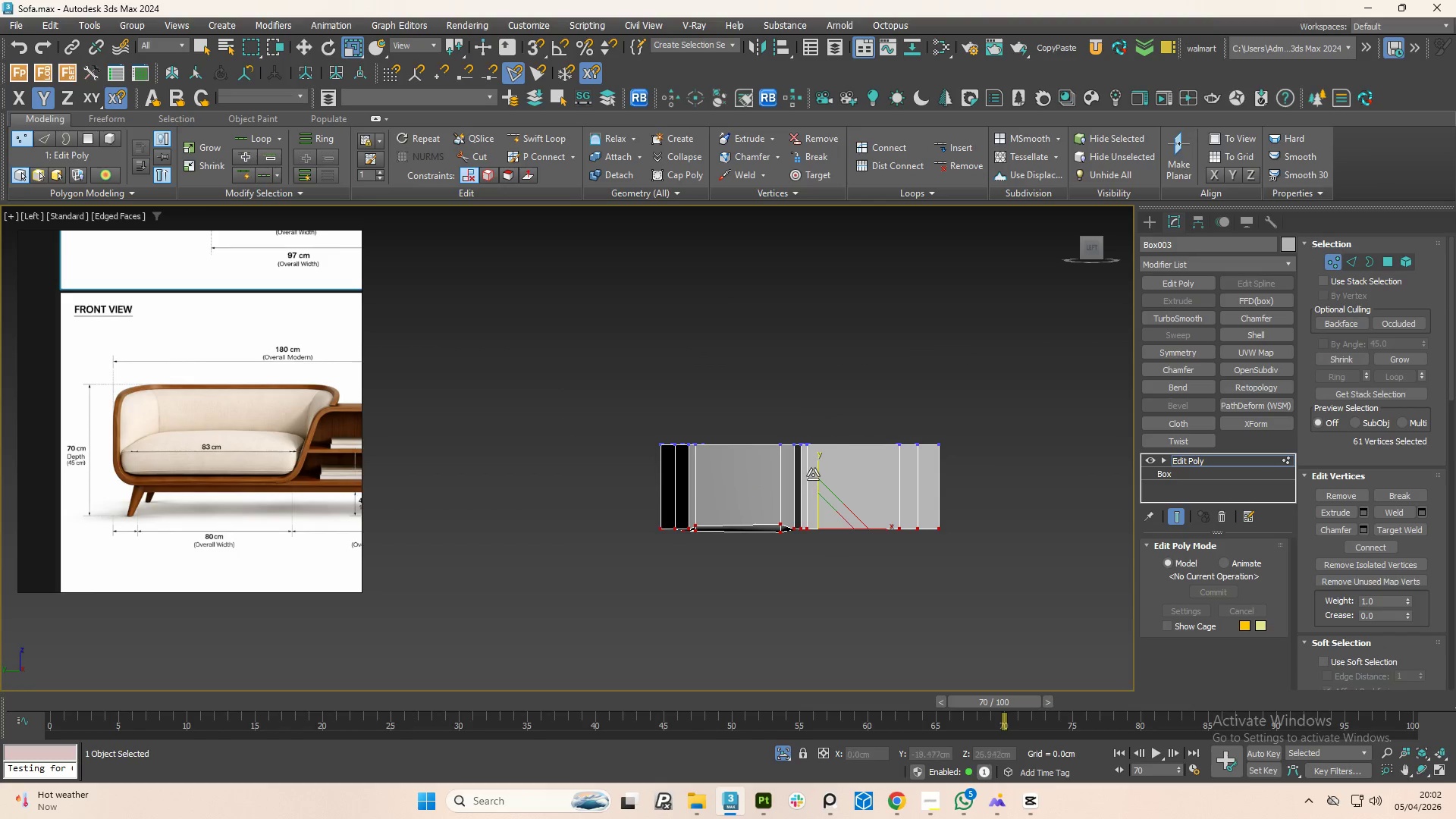 
left_click_drag(start_coordinate=[813, 472], to_coordinate=[595, 190])
 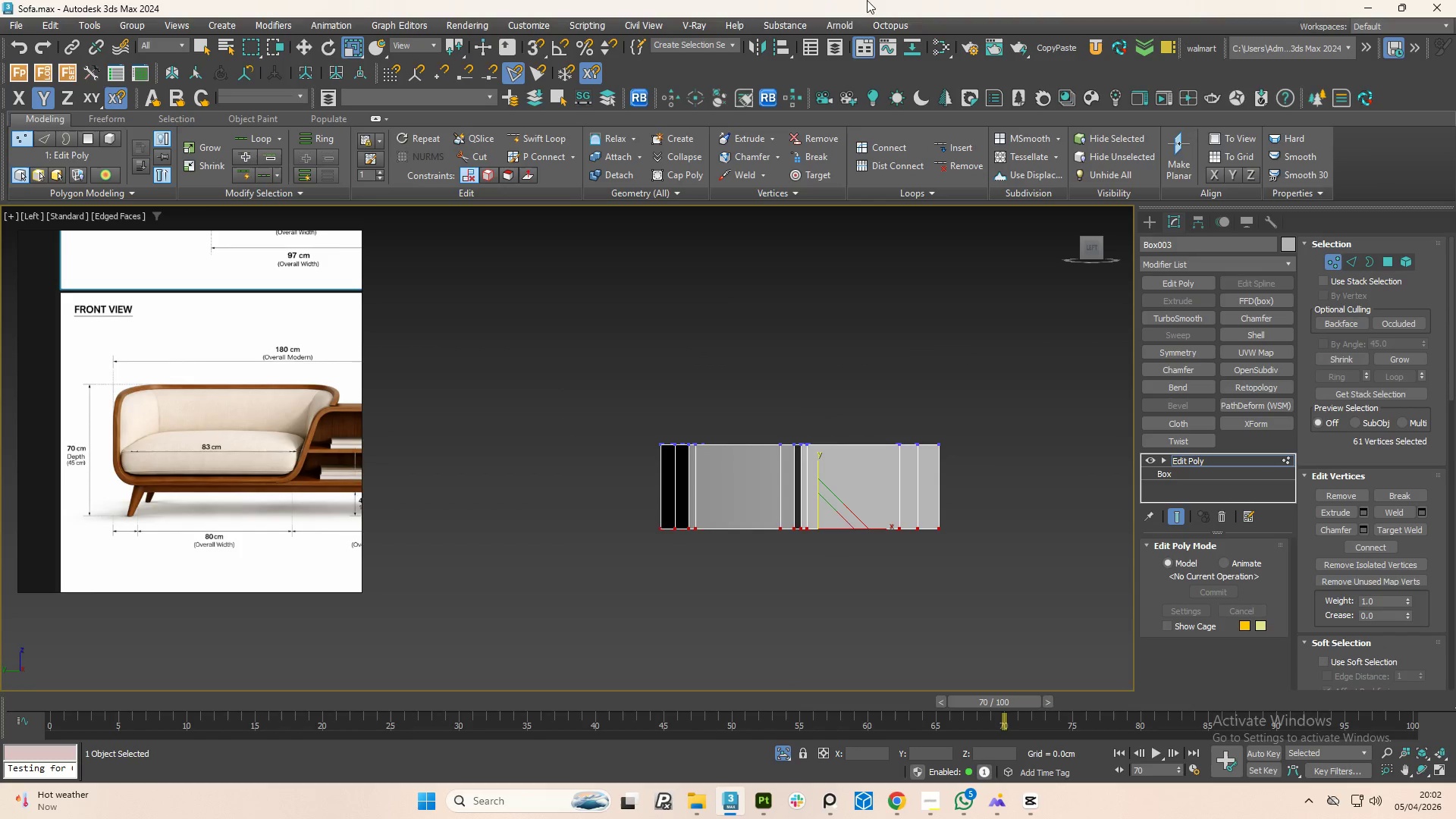 
hold_key(key=AltLeft, duration=0.98)
 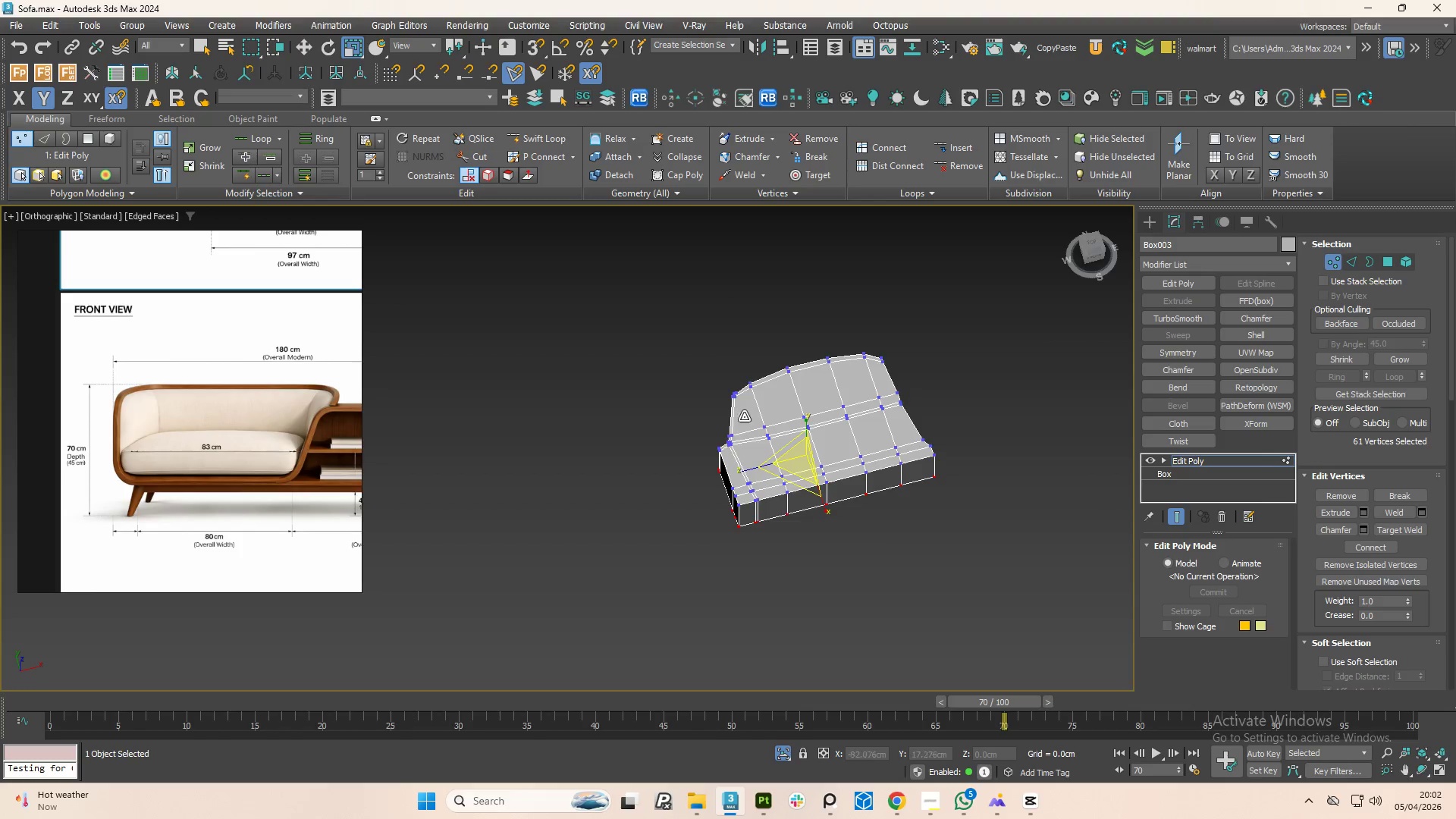 
scroll: coordinate [833, 384], scroll_direction: down, amount: 3.0
 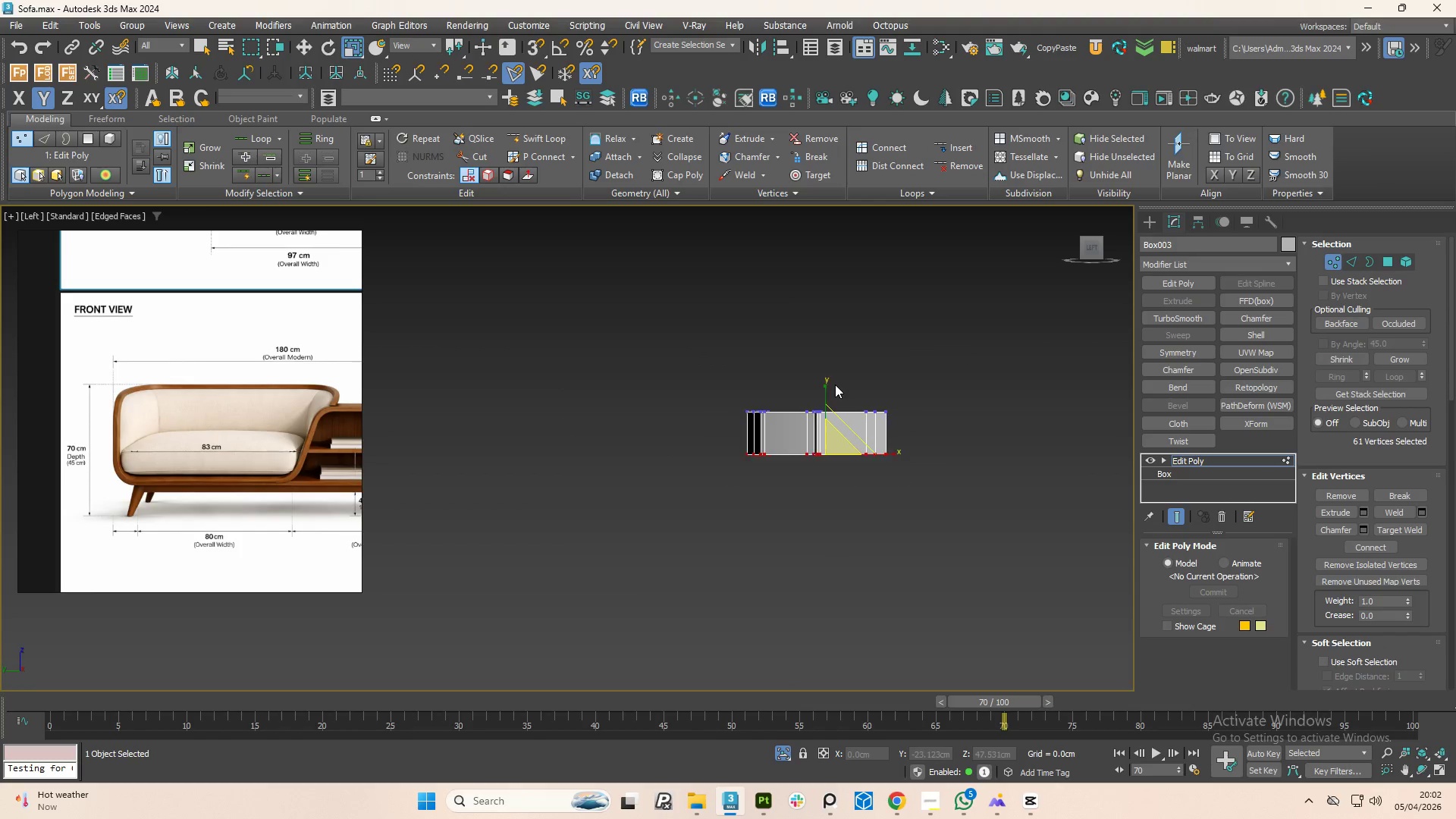 
hold_key(key=AltLeft, duration=0.92)
 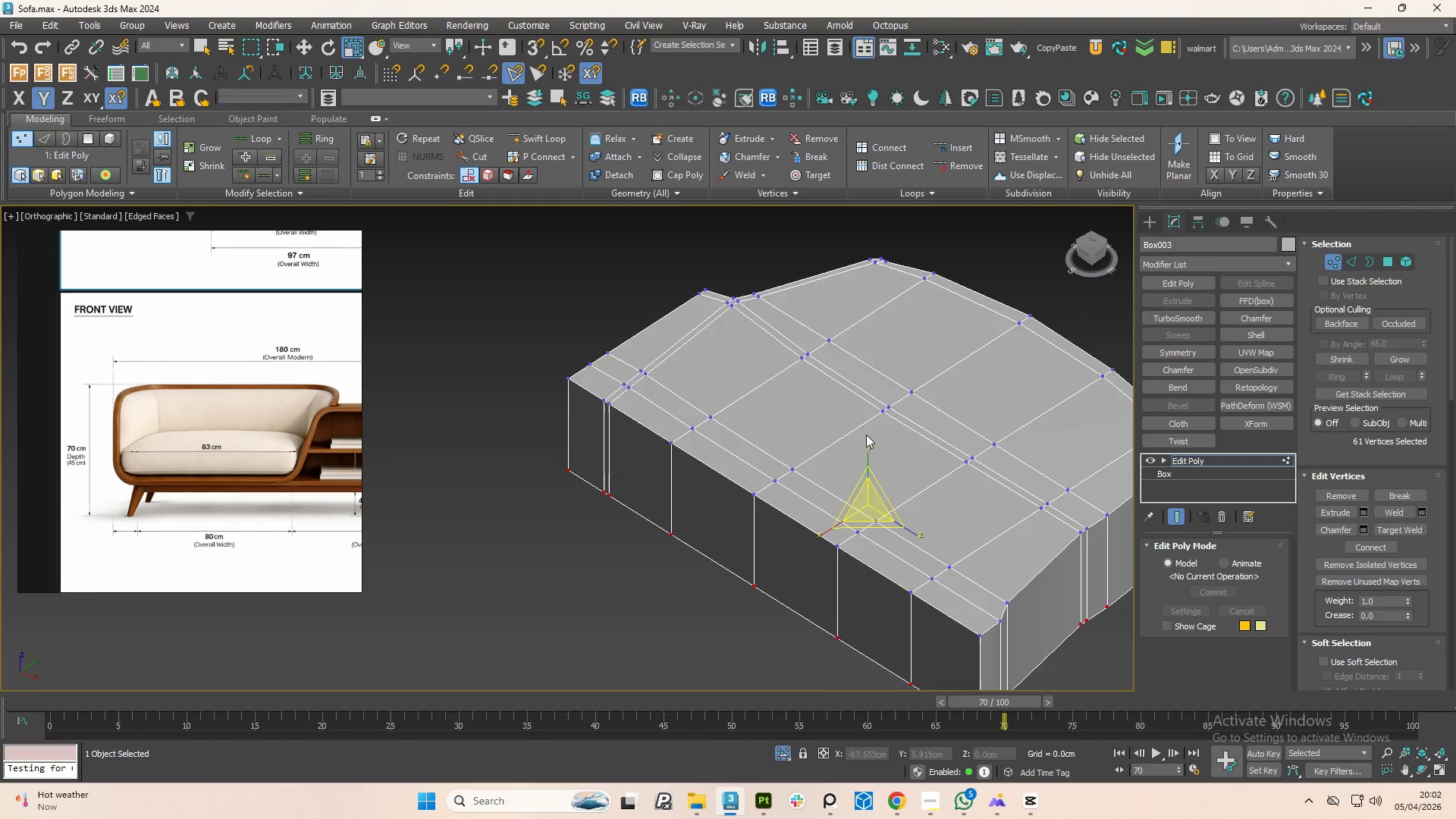 
scroll: coordinate [787, 423], scroll_direction: up, amount: 3.0
 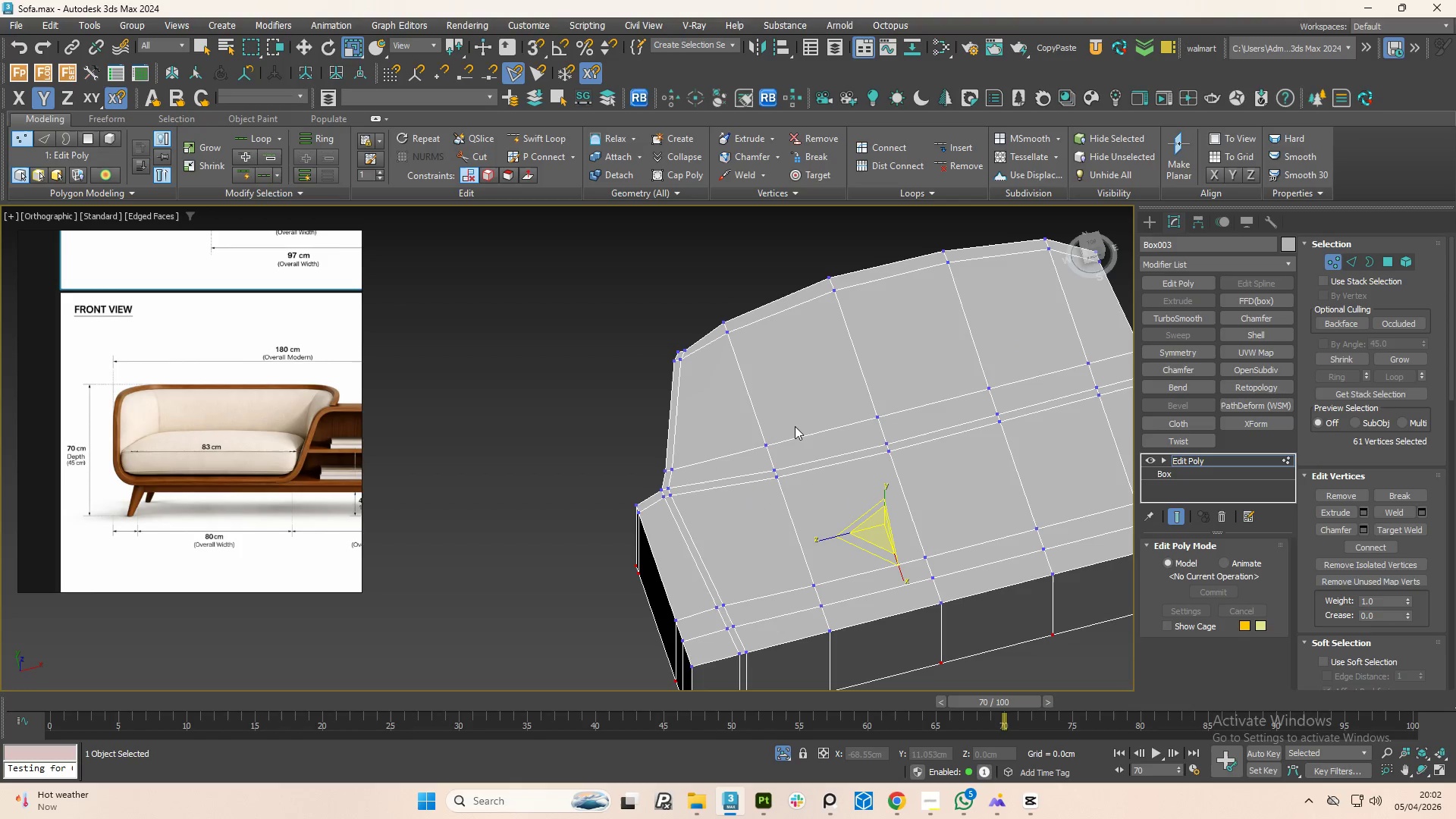 
hold_key(key=AltLeft, duration=1.5)
 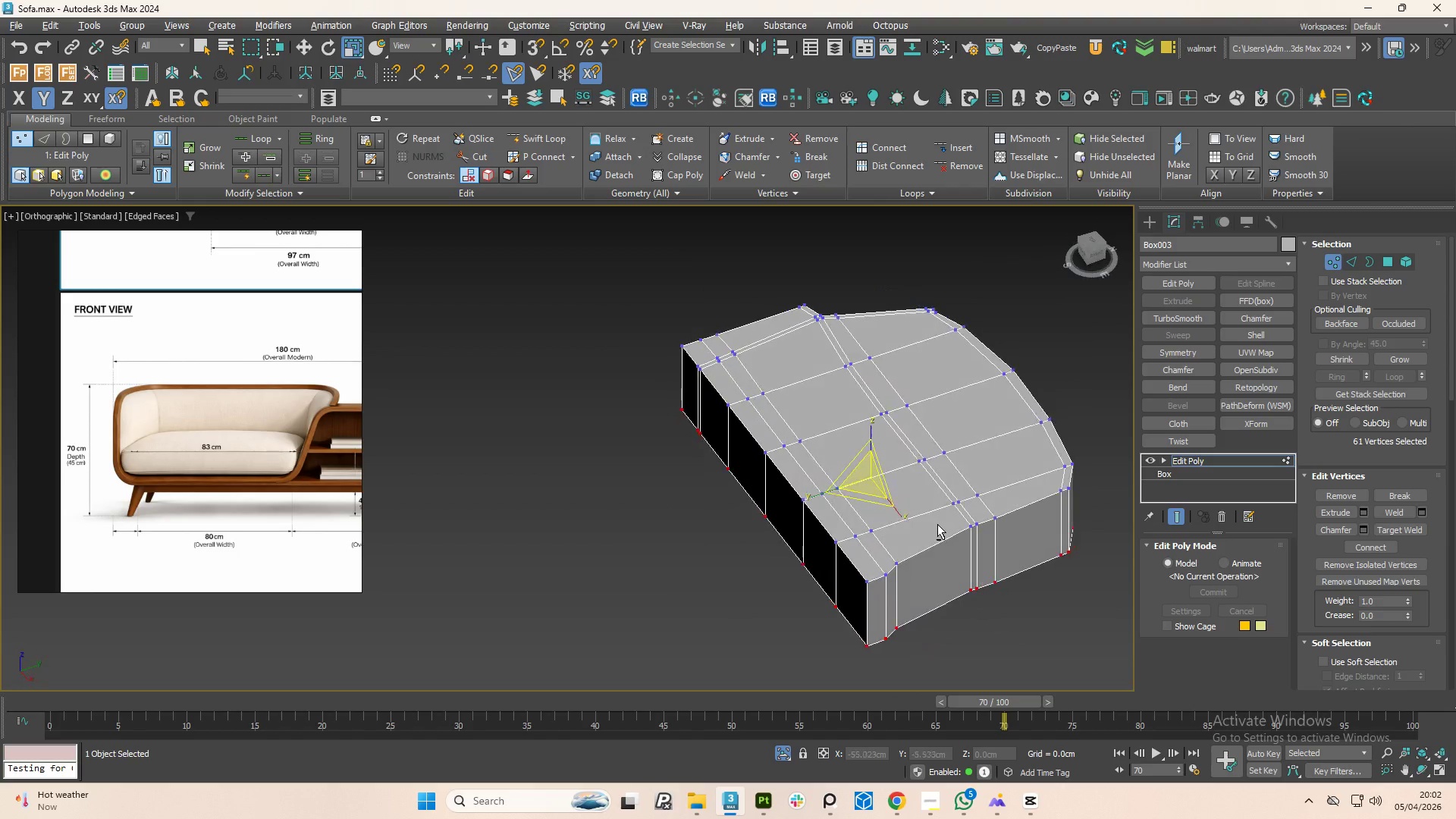 
scroll: coordinate [866, 435], scroll_direction: down, amount: 1.0
 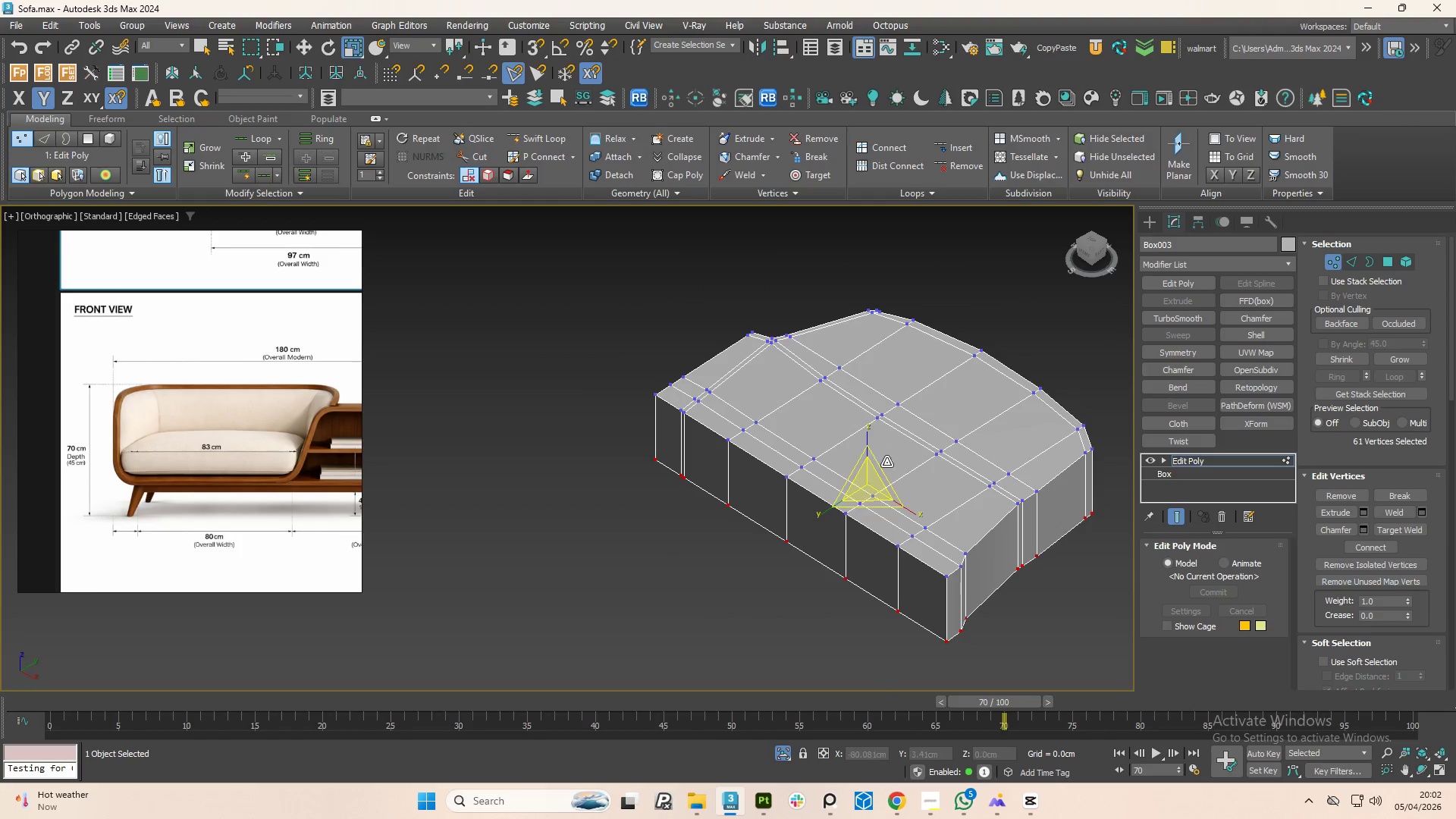 
hold_key(key=AltLeft, duration=1.05)
 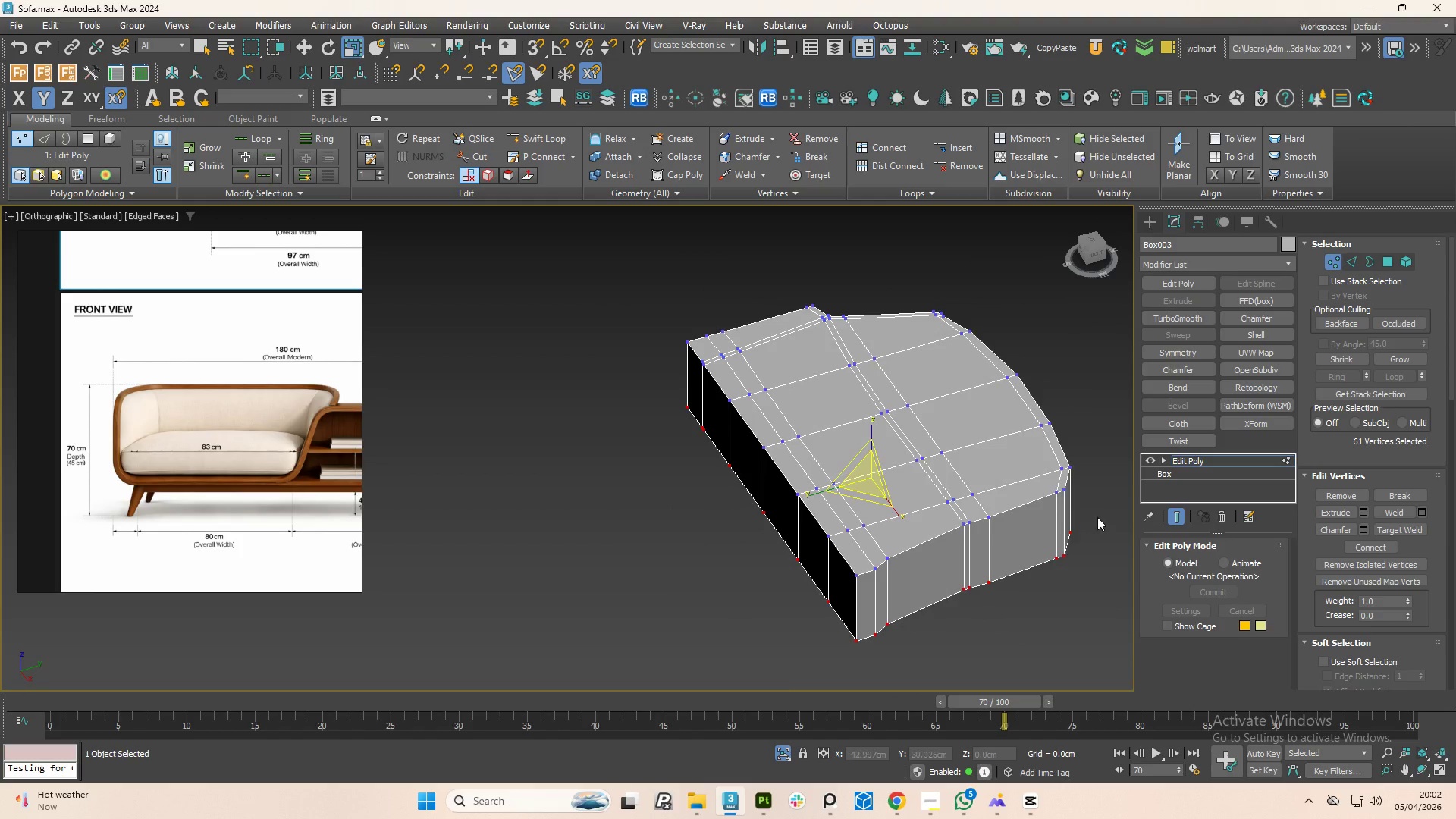 
scroll: coordinate [1053, 497], scroll_direction: up, amount: 3.0
 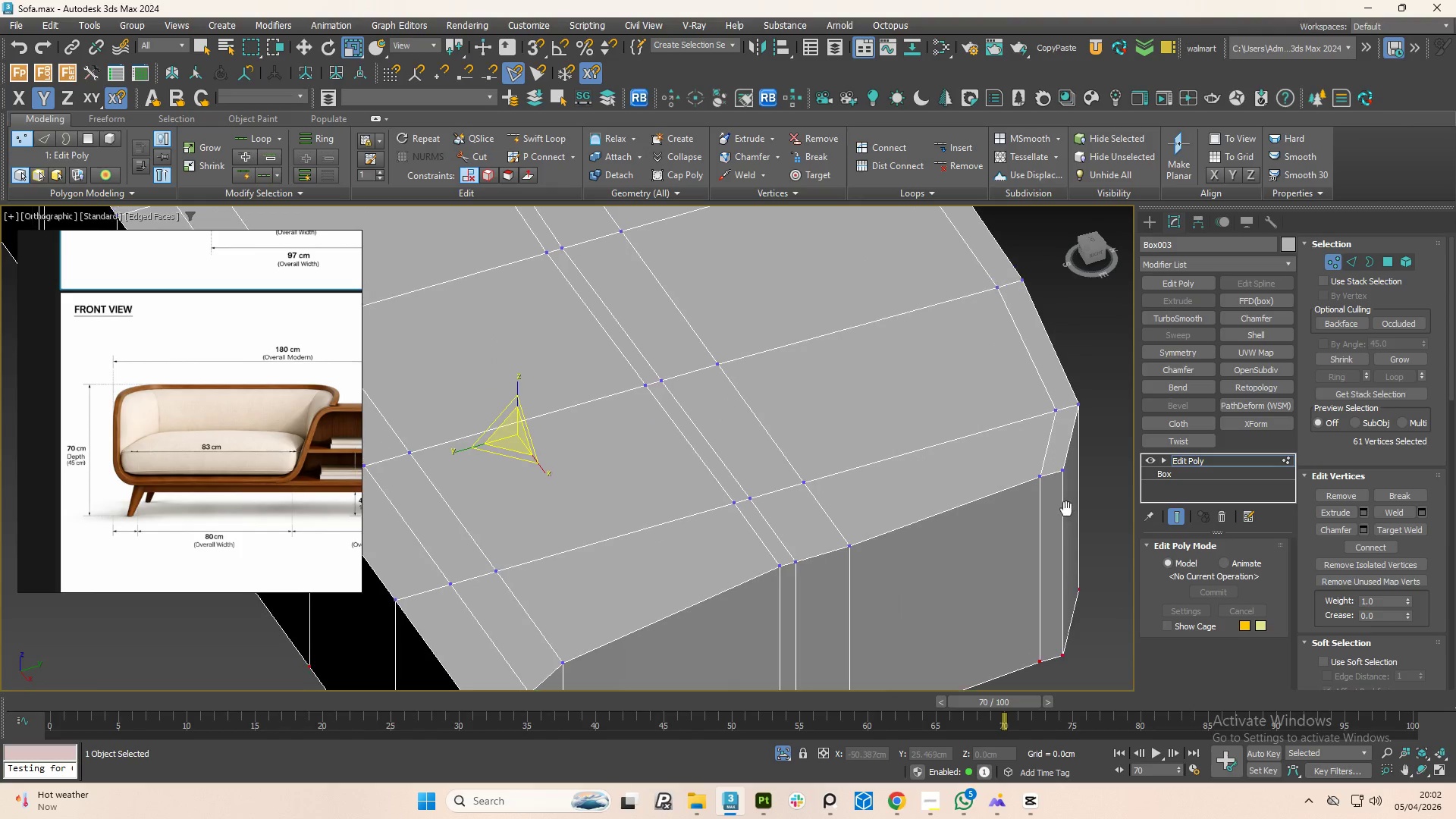 
hold_key(key=AltLeft, duration=1.5)
 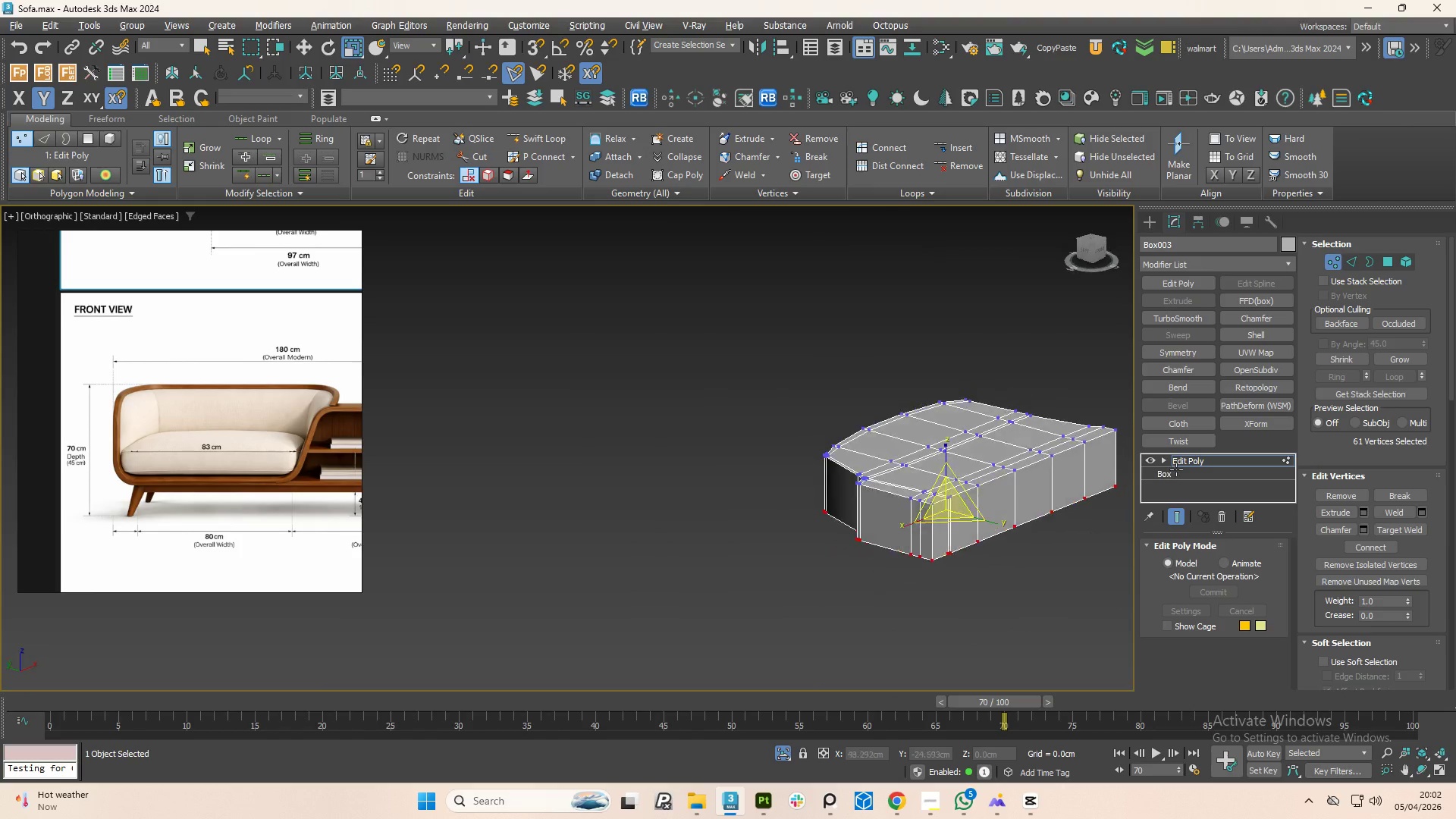 
scroll: coordinate [1066, 509], scroll_direction: down, amount: 4.0
 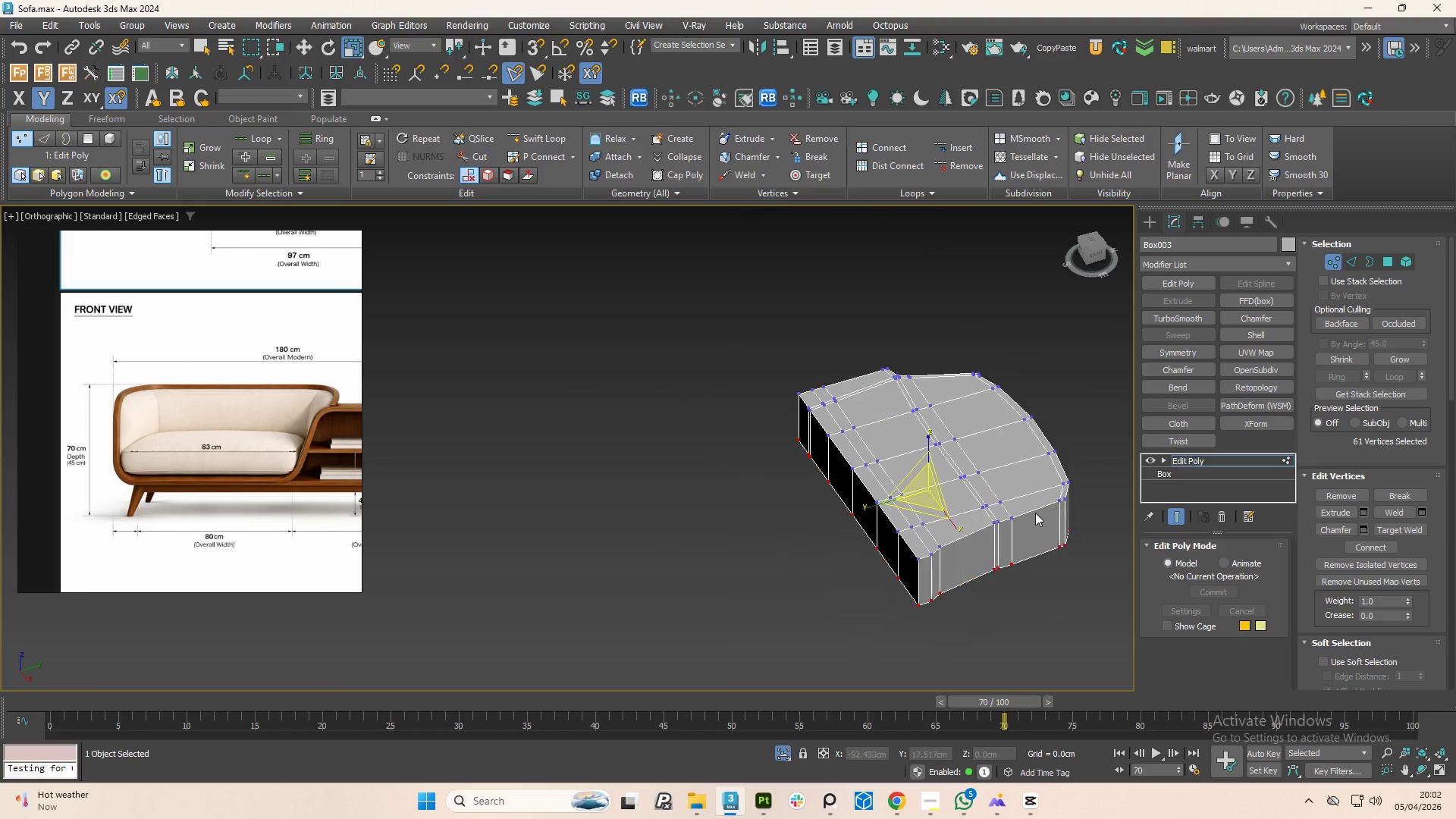 
hold_key(key=AltLeft, duration=1.38)
 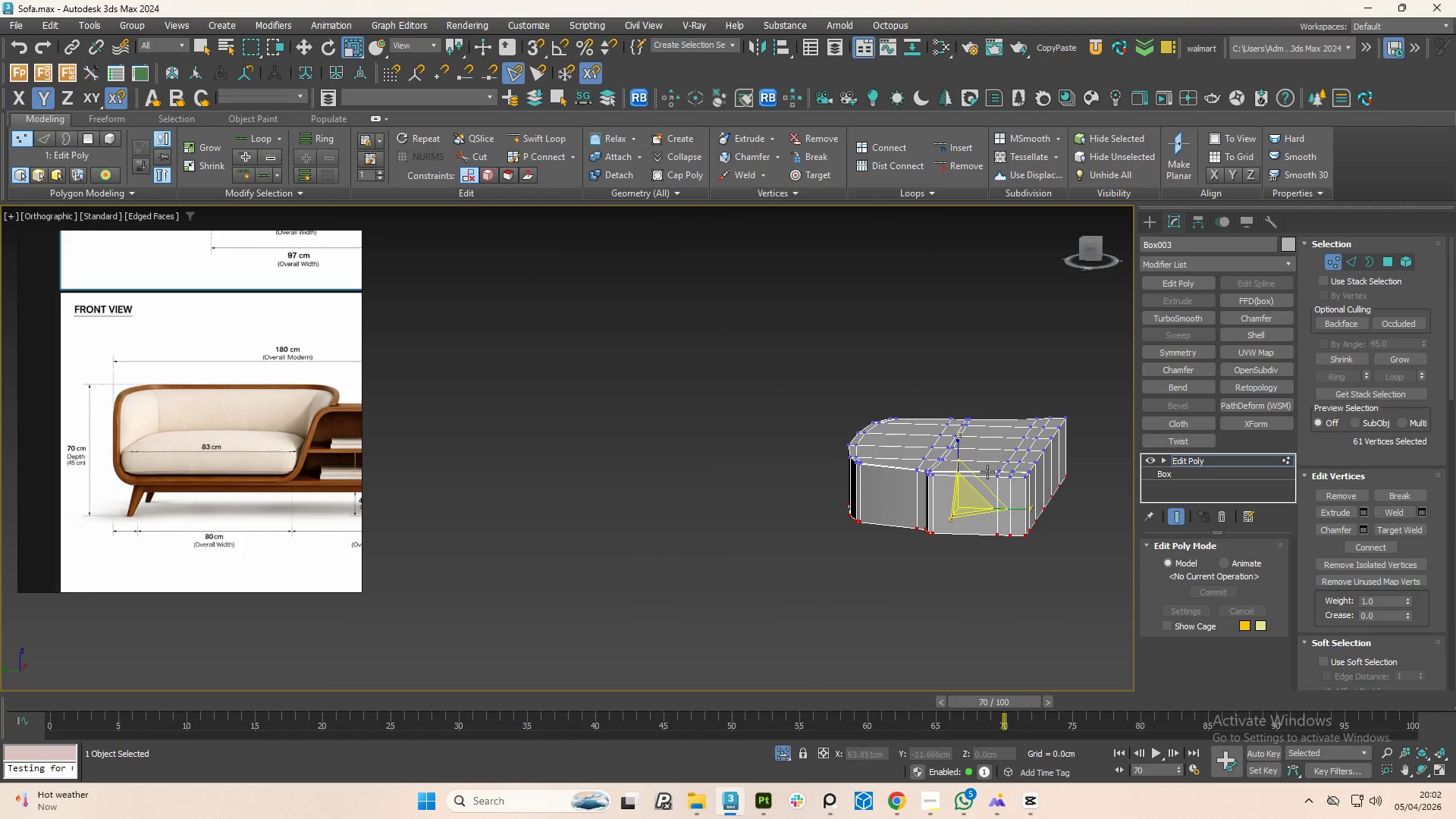 
scroll: coordinate [937, 497], scroll_direction: up, amount: 3.0
 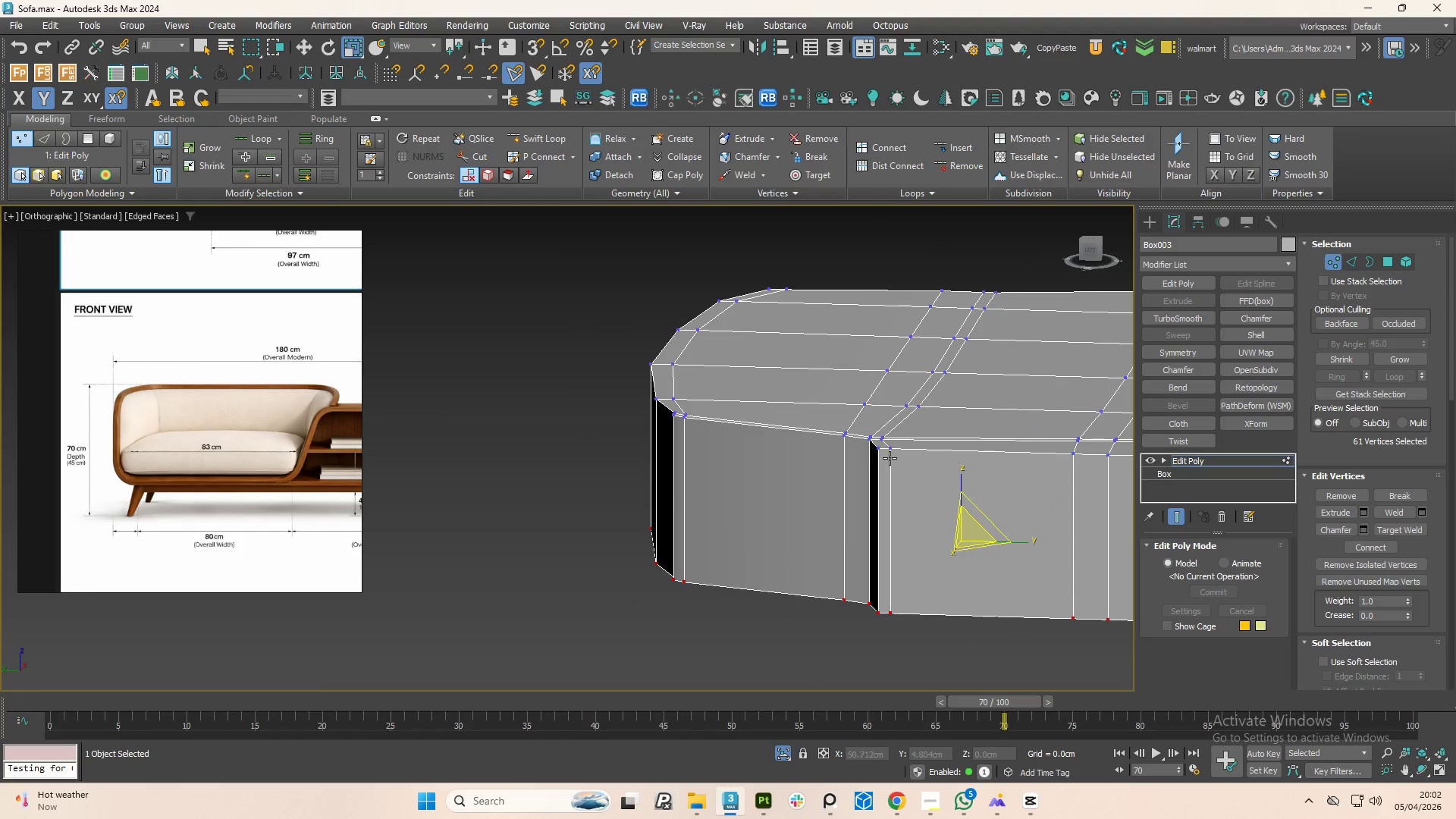 
hold_key(key=AltLeft, duration=0.75)
 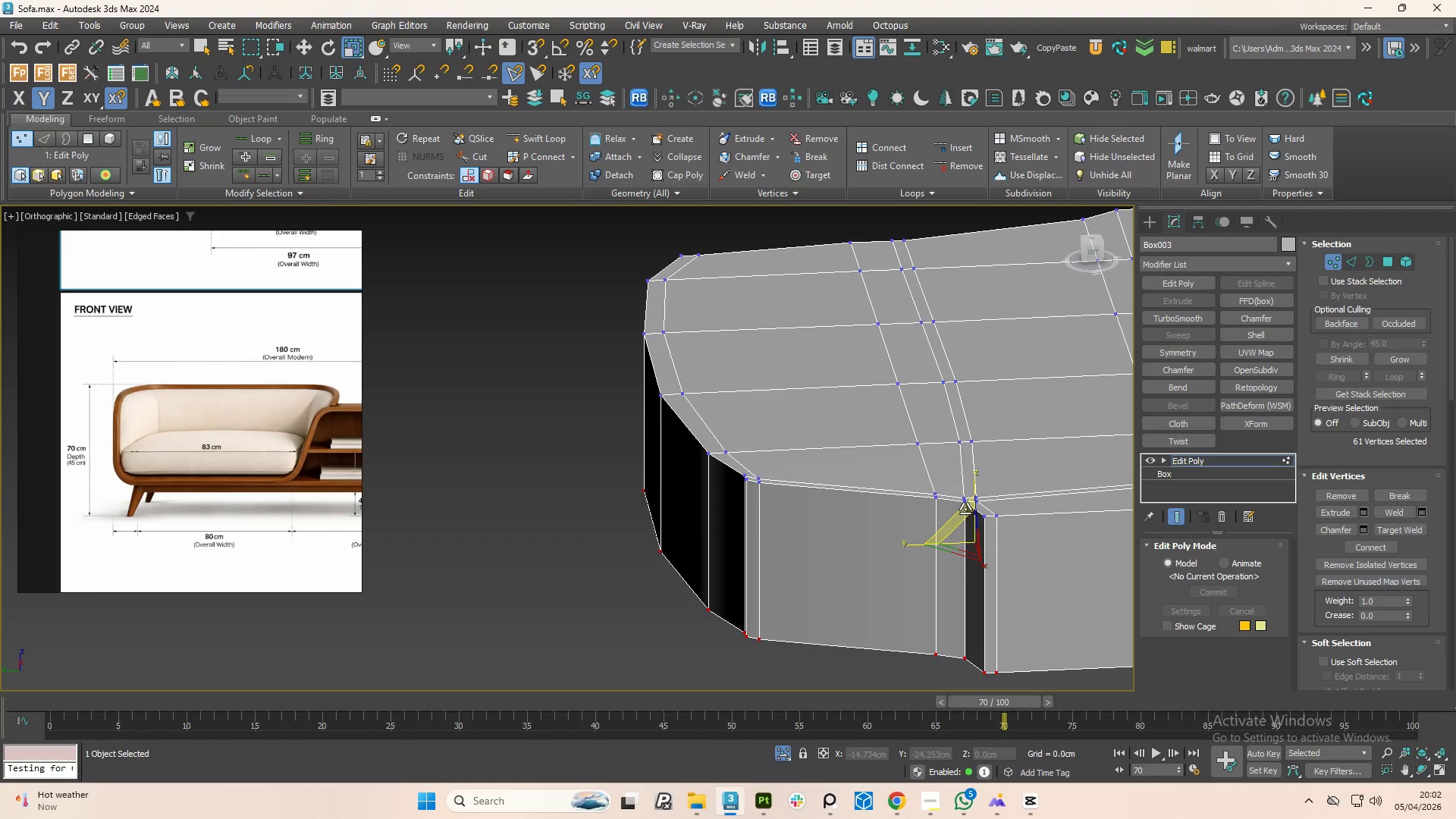 
scroll: coordinate [965, 509], scroll_direction: up, amount: 1.0
 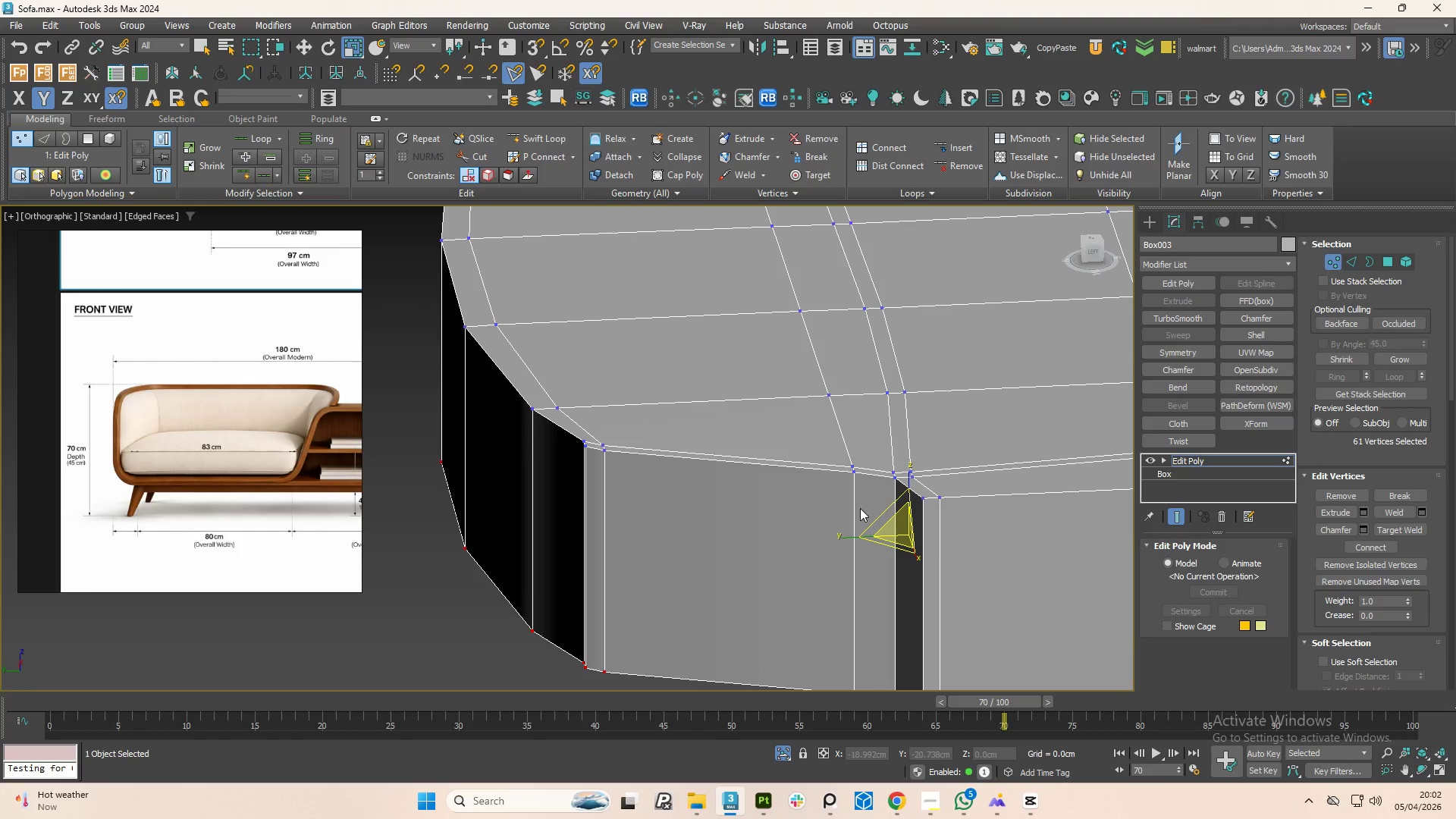 
scroll: coordinate [849, 506], scroll_direction: down, amount: 2.0
 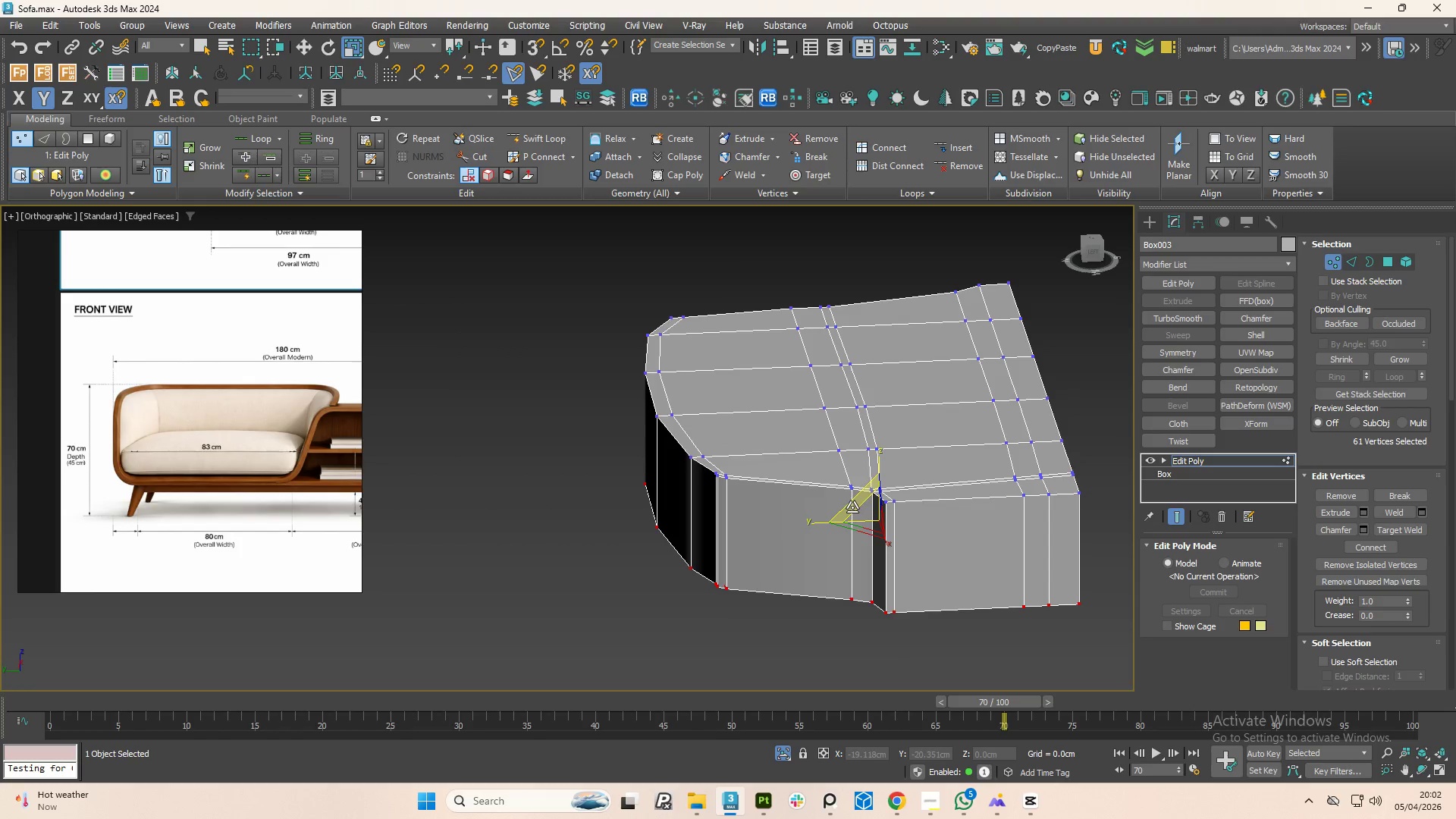 
key(2)
 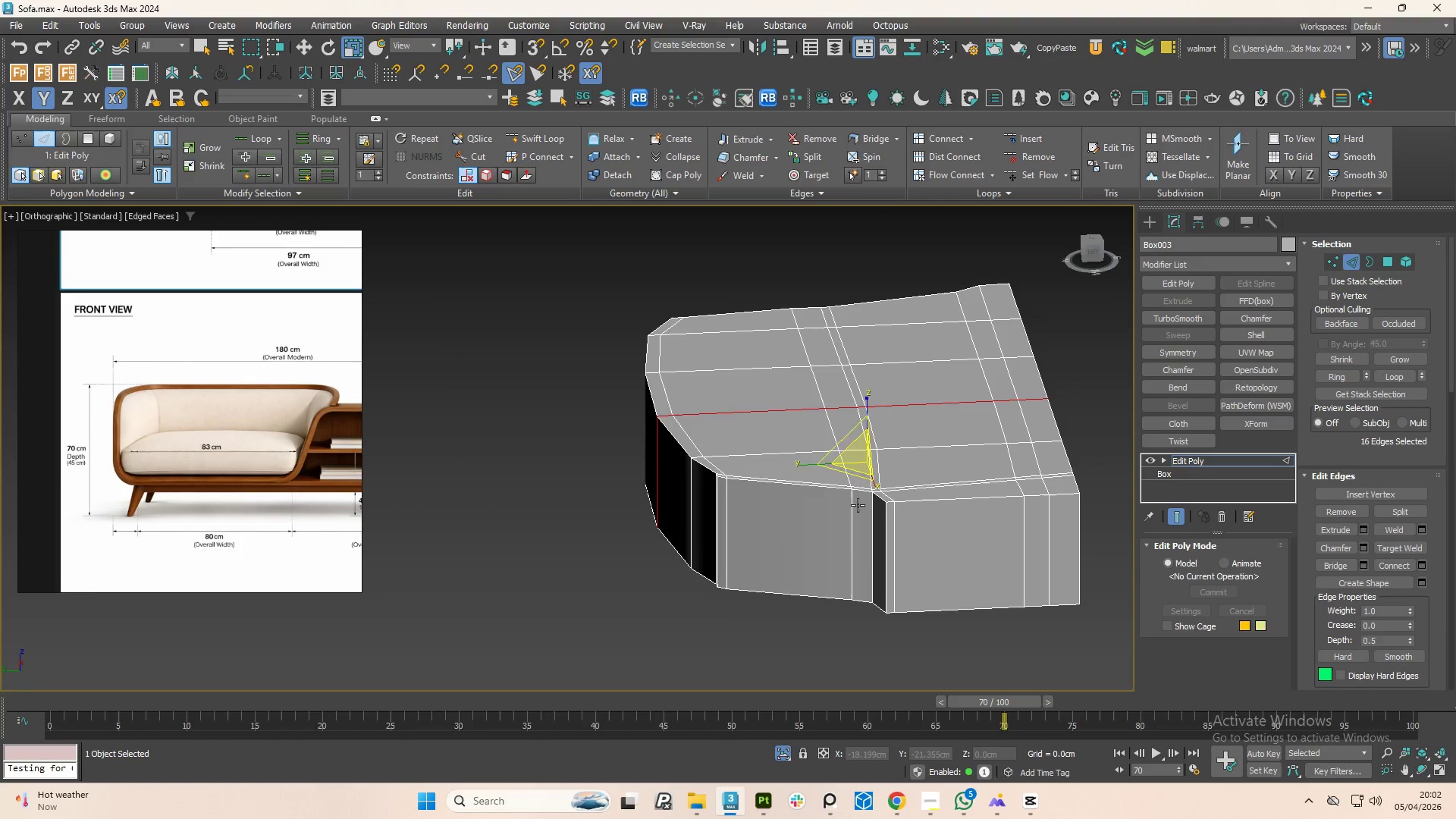 
double_click([858, 505])
 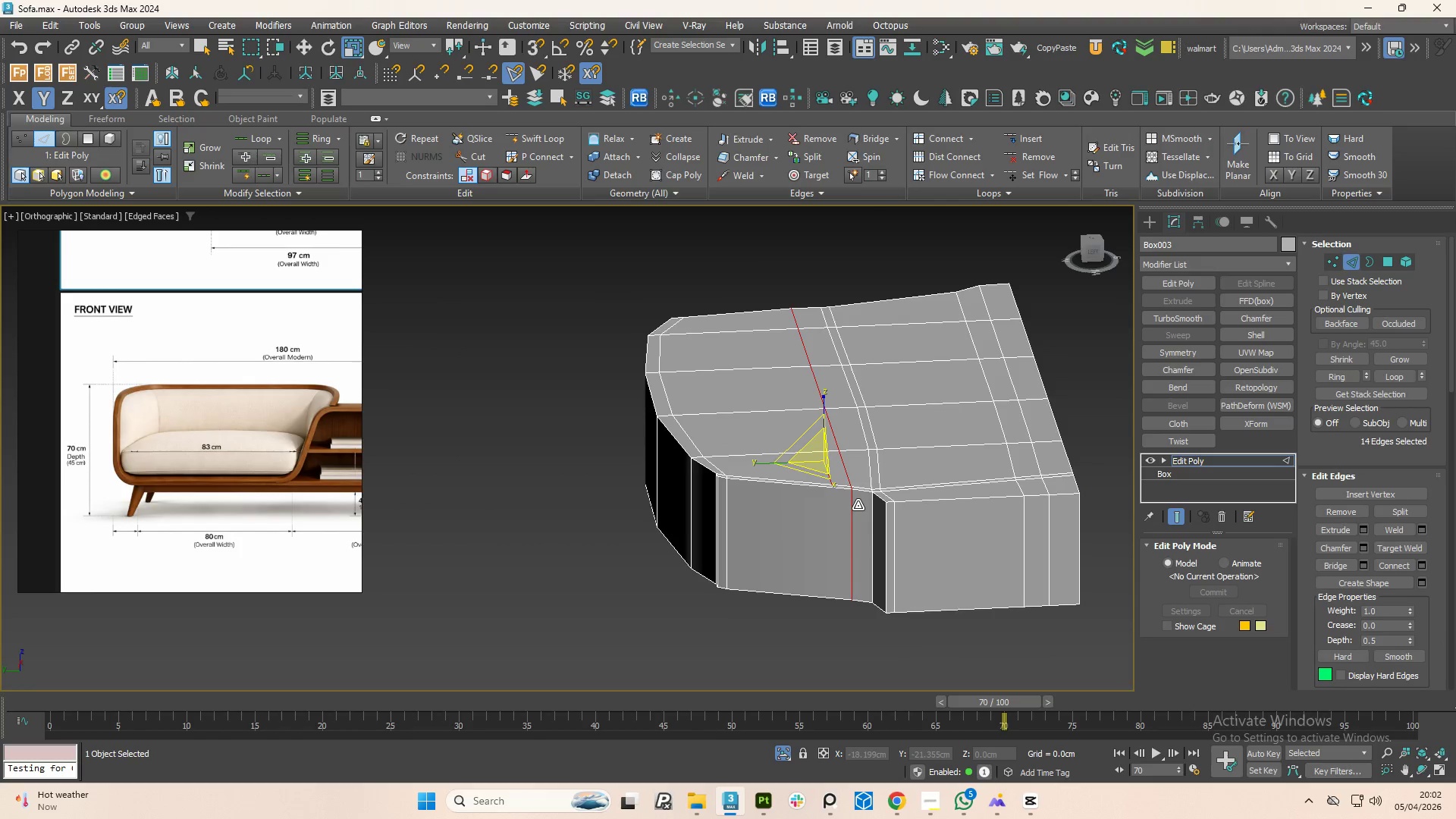 
key(Control+Backspace)
 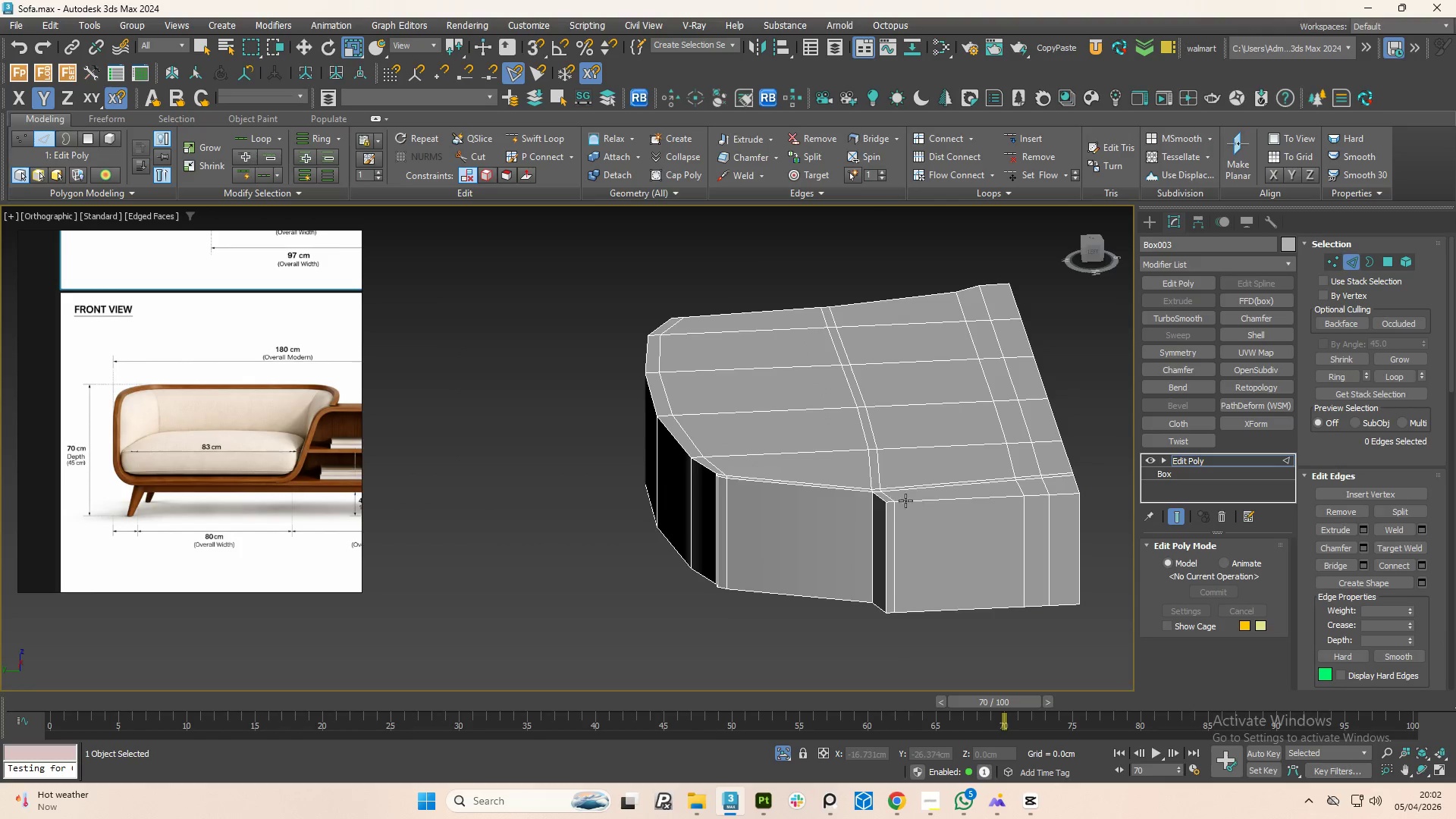 
hold_key(key=AltLeft, duration=0.67)
 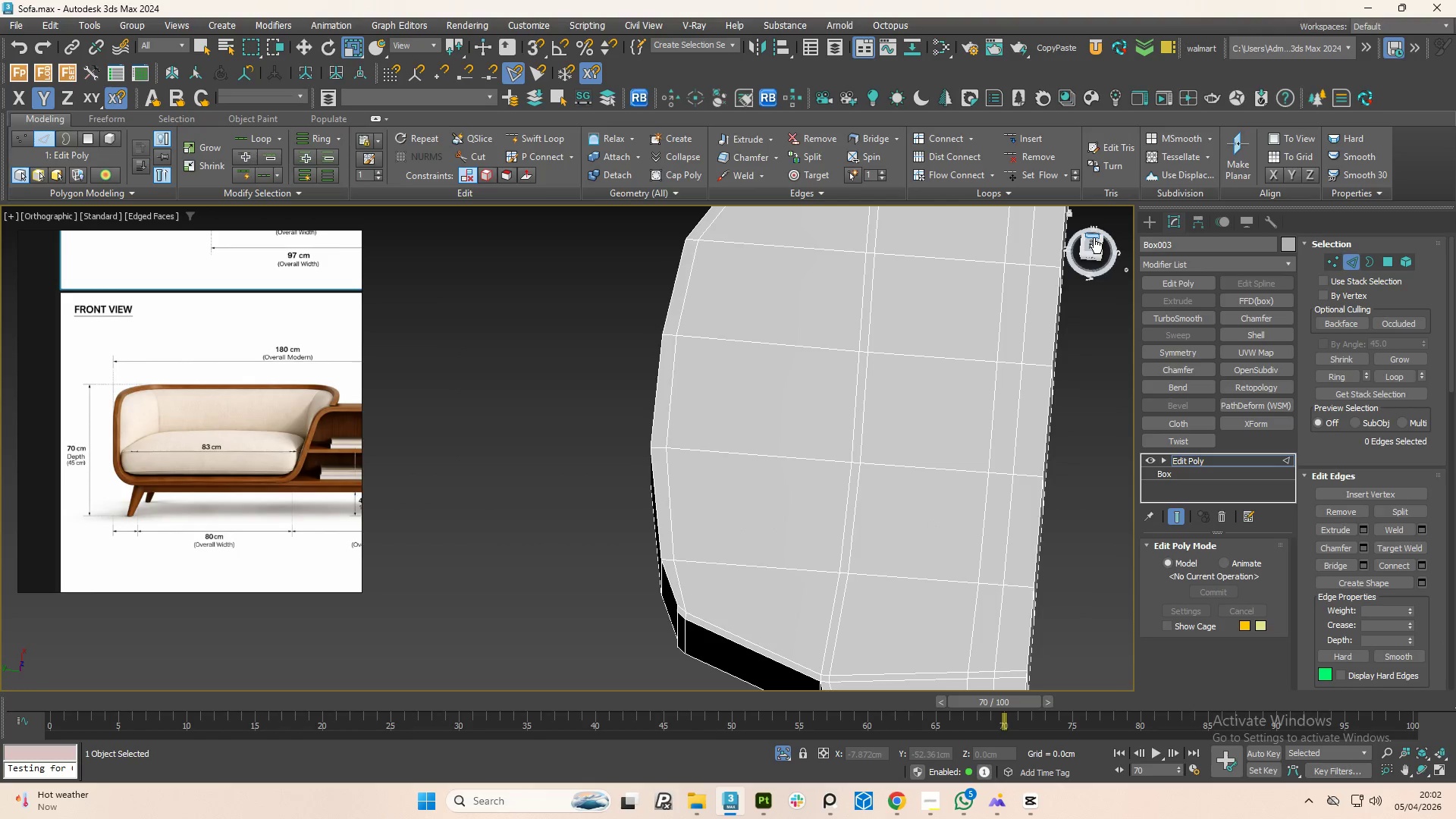 
left_click([1093, 240])
 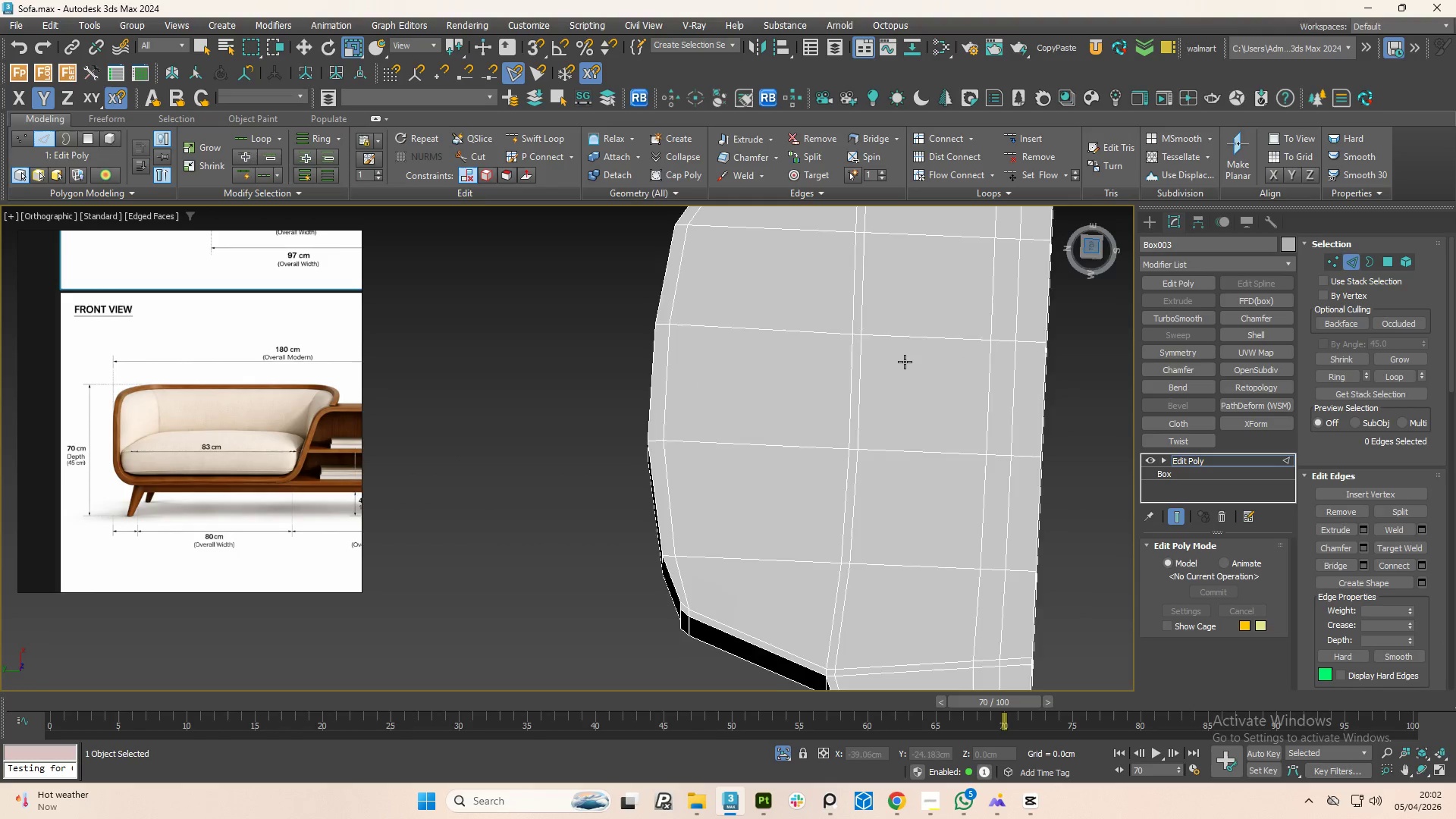 
scroll: coordinate [912, 434], scroll_direction: down, amount: 2.0
 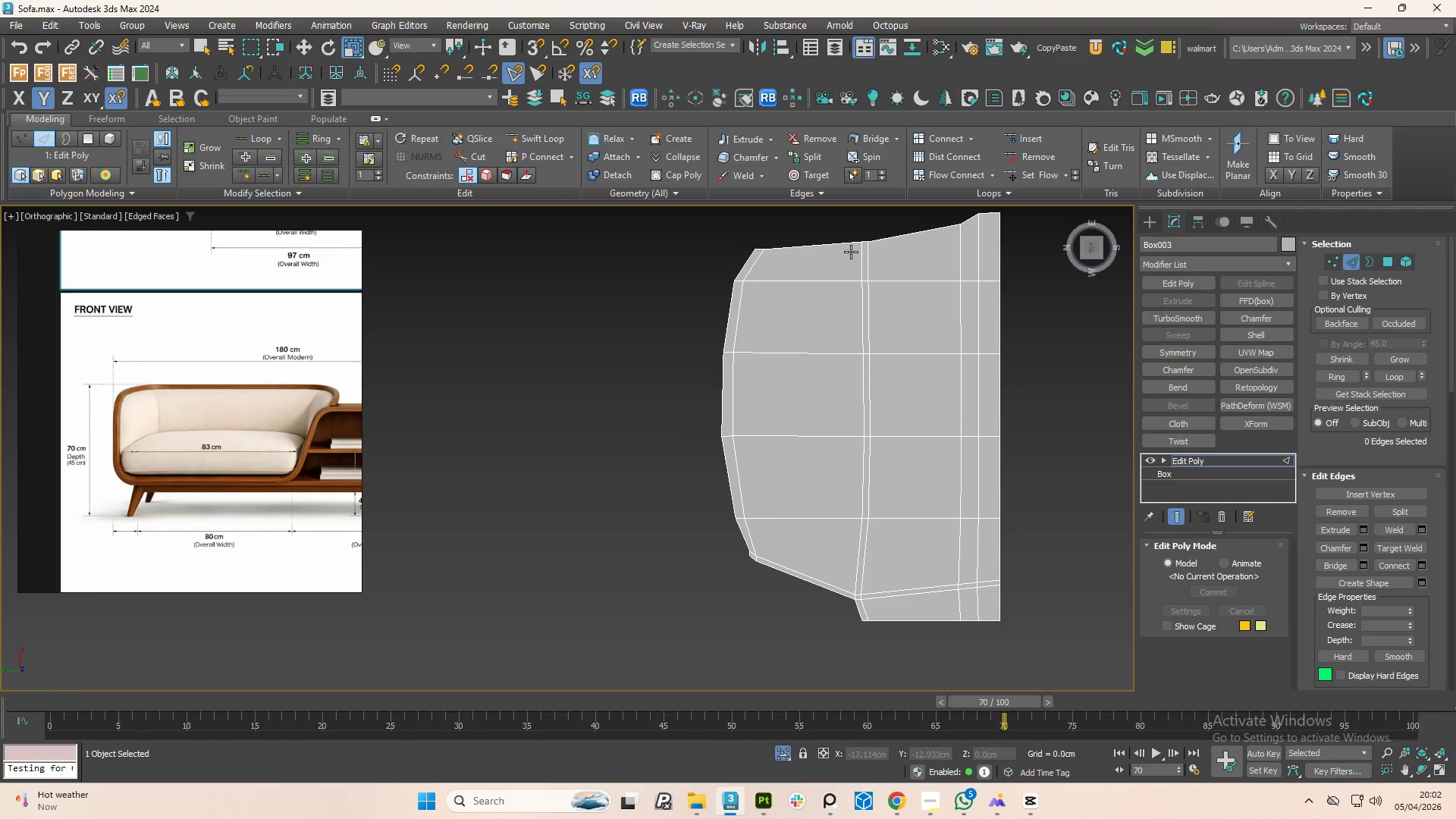 
wait(5.4)
 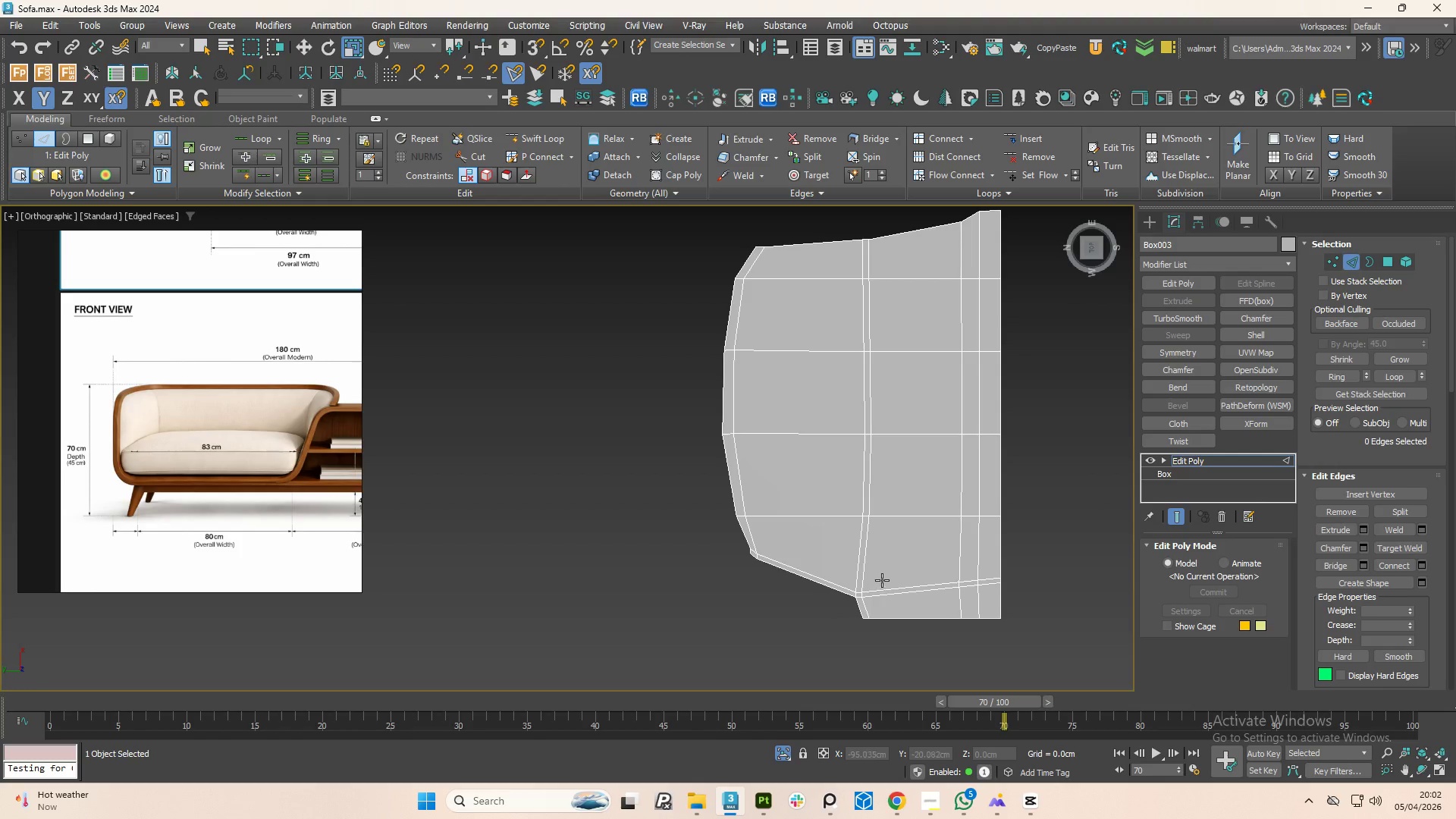 
double_click([873, 333])
 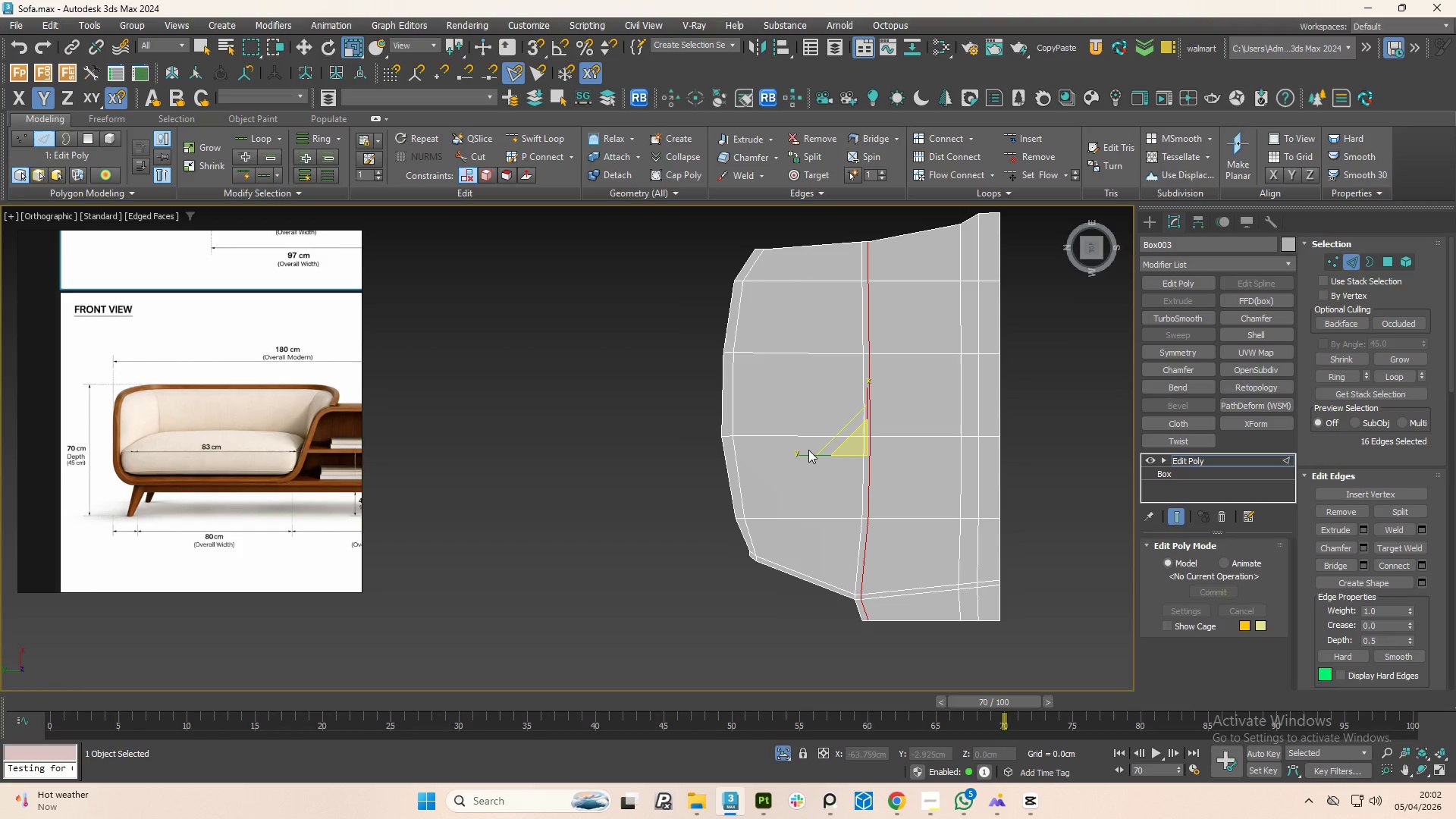 
left_click_drag(start_coordinate=[808, 450], to_coordinate=[887, 459])
 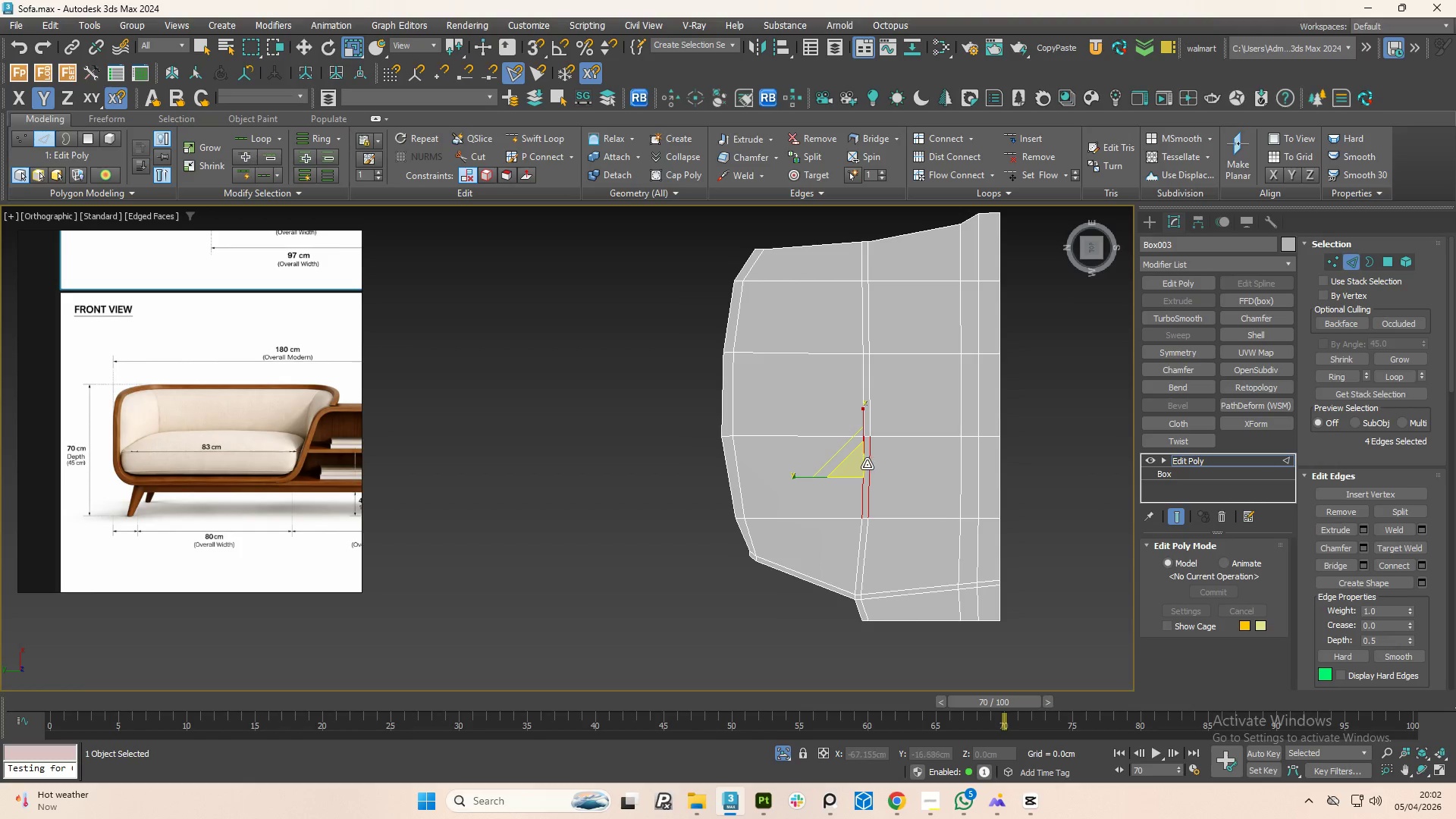 
key(Control+Z)
 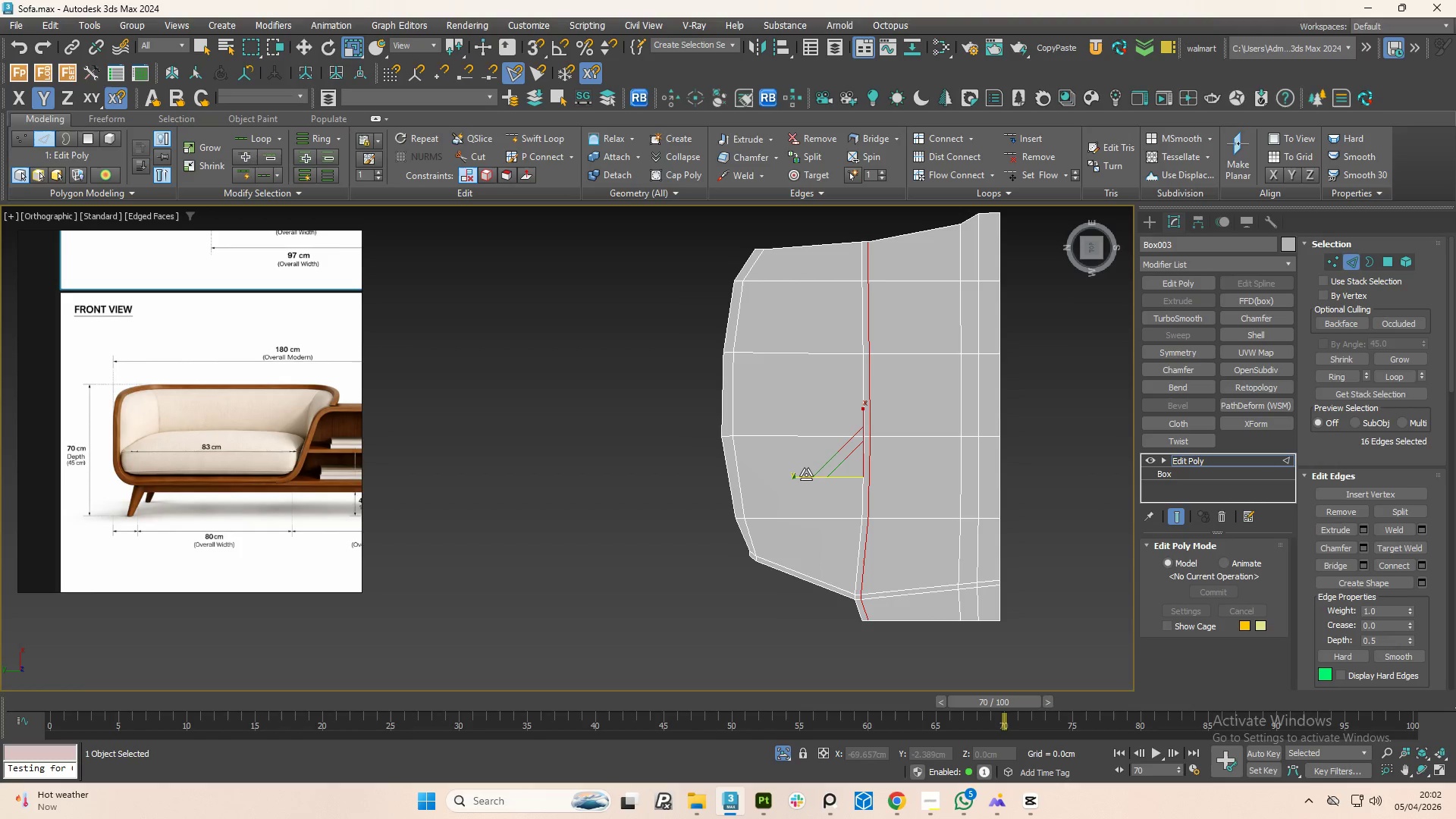 
left_click_drag(start_coordinate=[805, 476], to_coordinate=[1155, 476])
 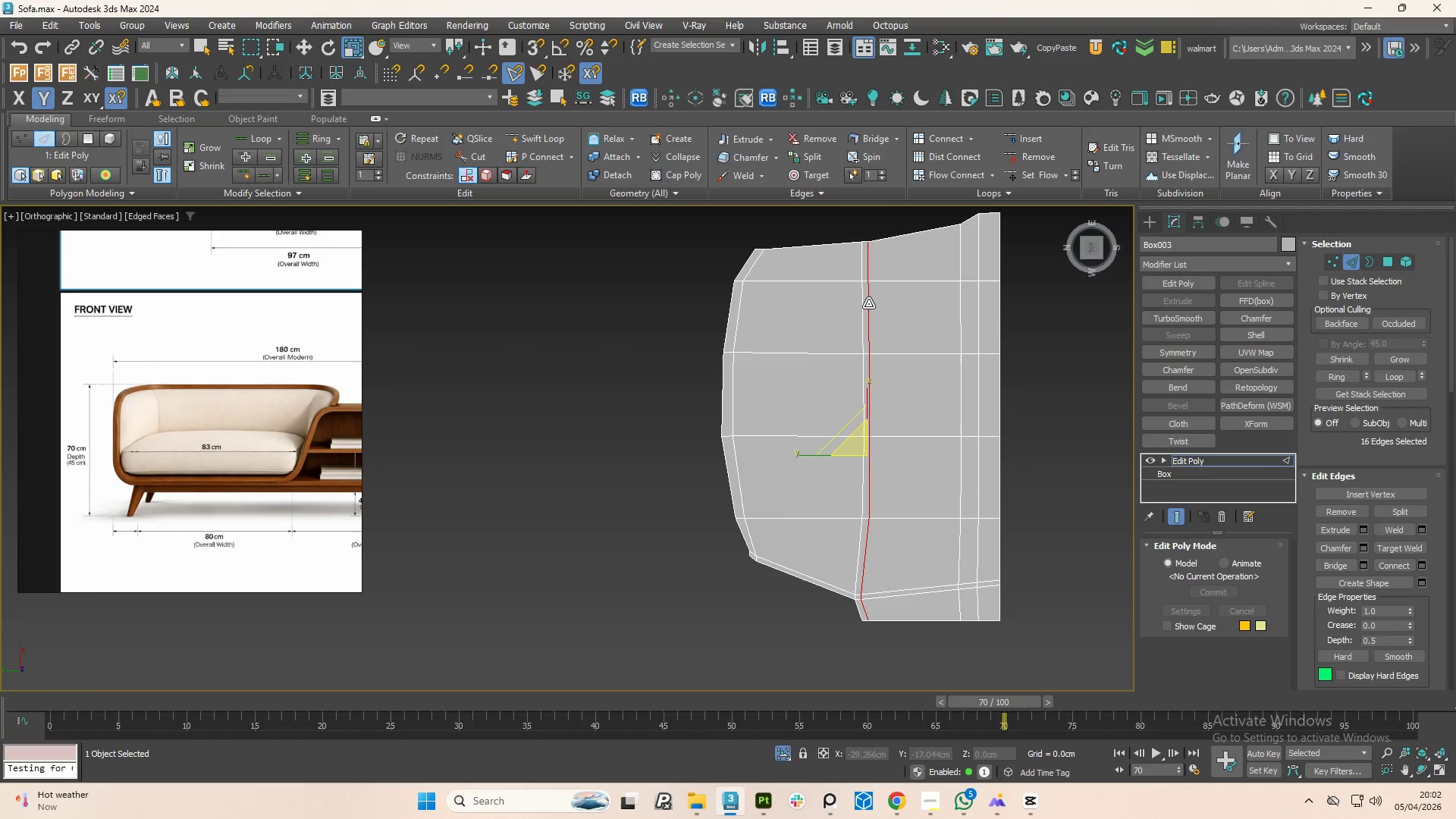 
double_click([868, 303])
 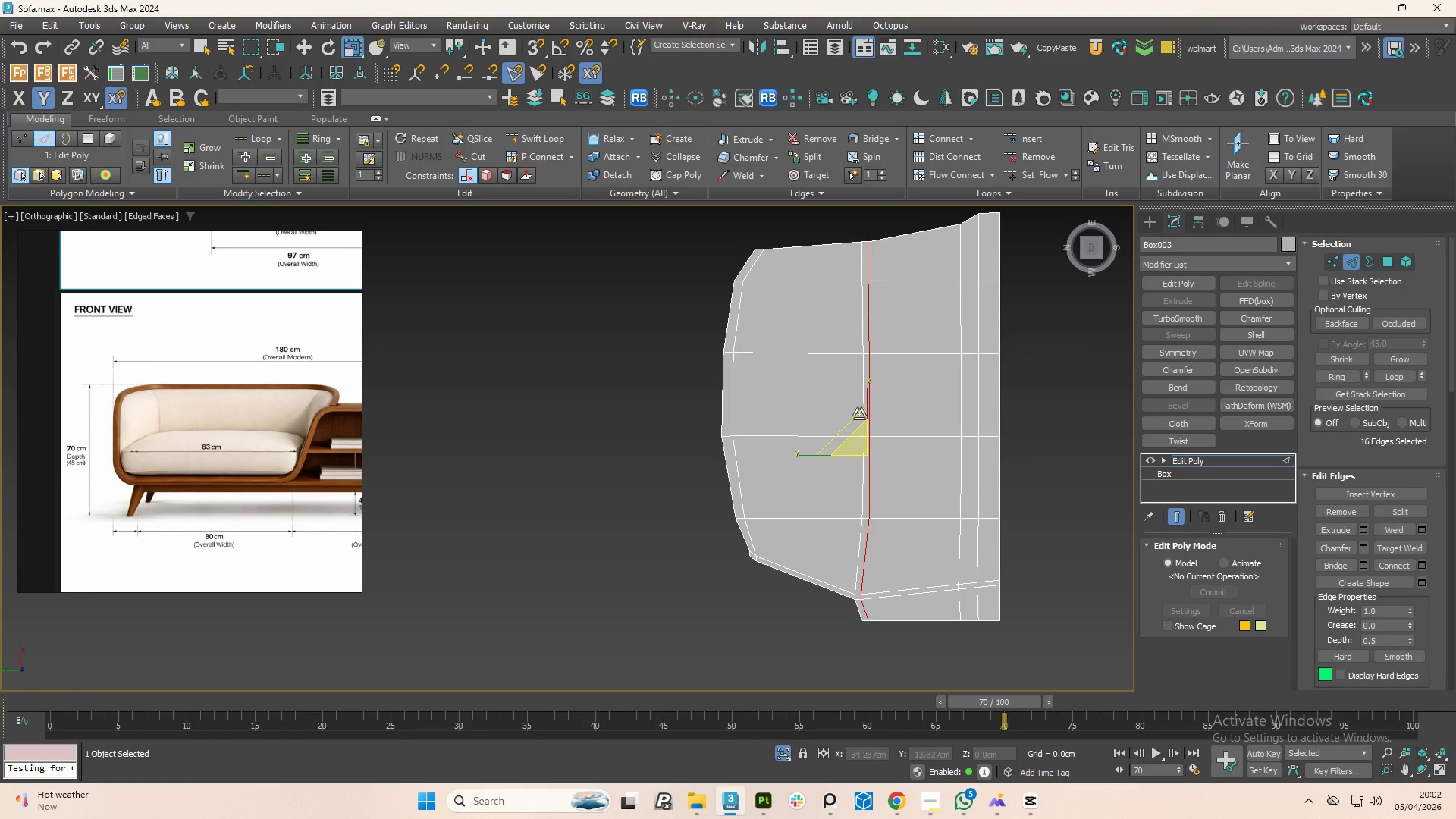 
scroll: coordinate [864, 435], scroll_direction: down, amount: 1.0
 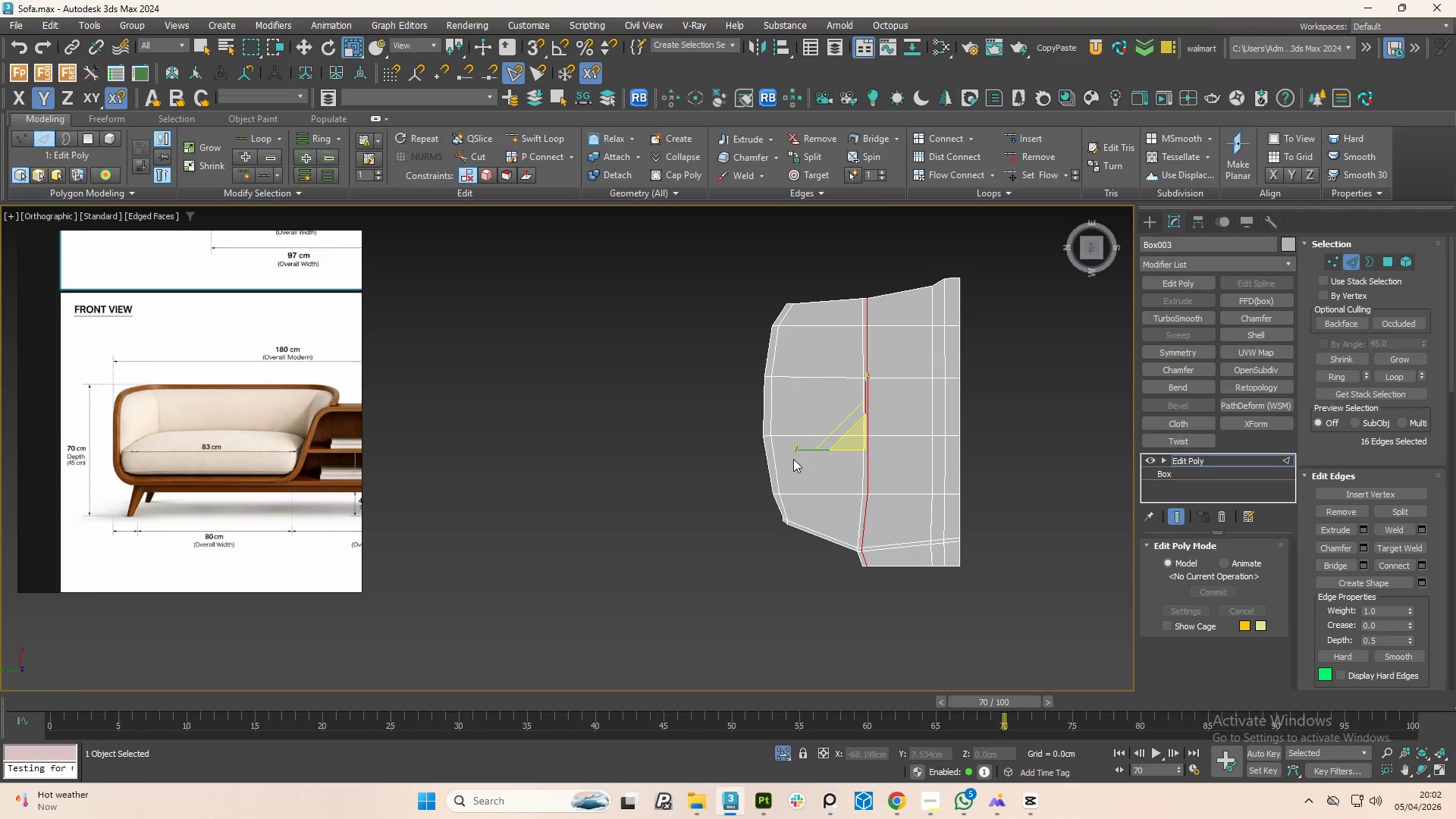 
left_click_drag(start_coordinate=[799, 447], to_coordinate=[93, 375])
 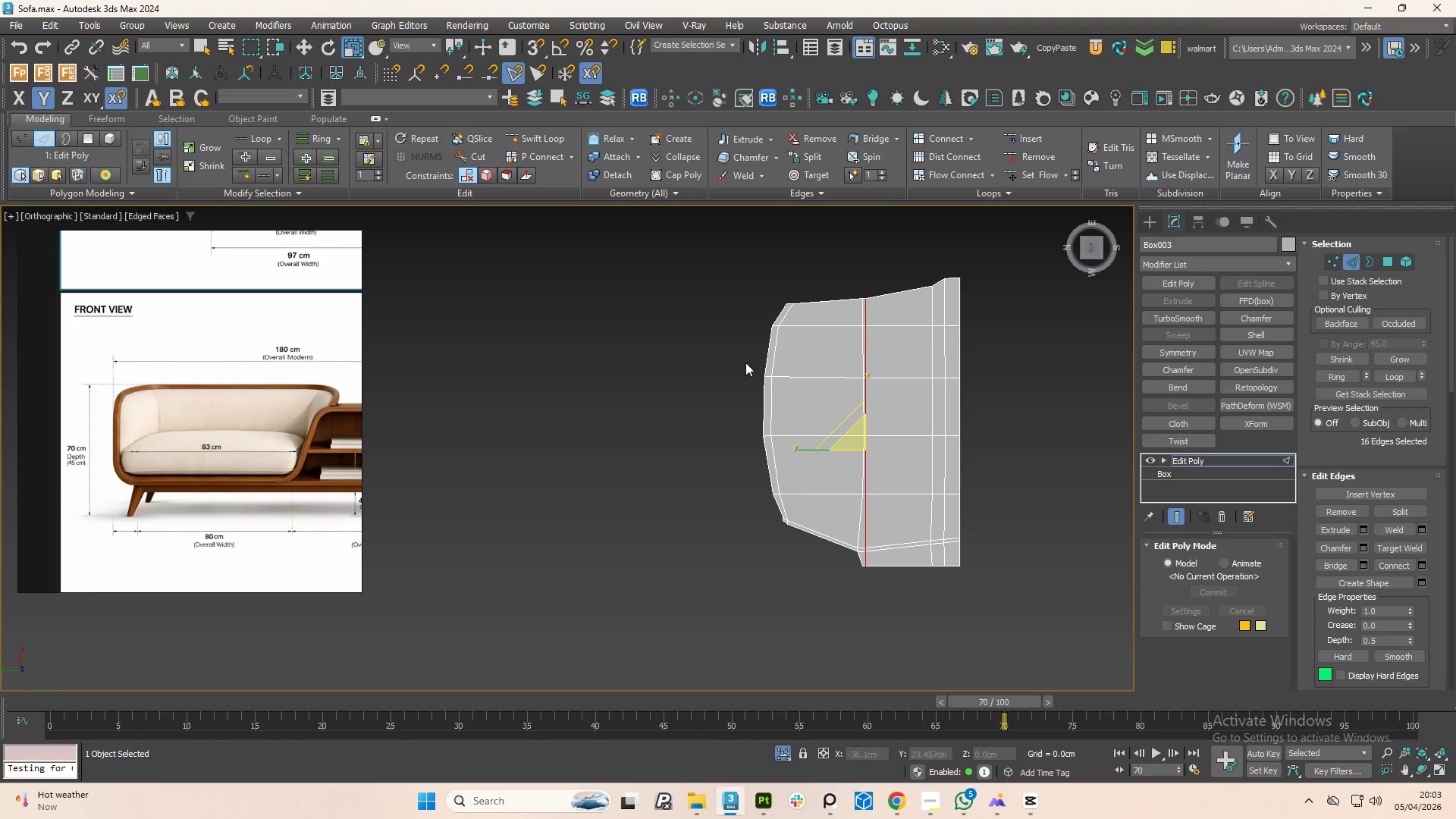 
key(Control+Z)
 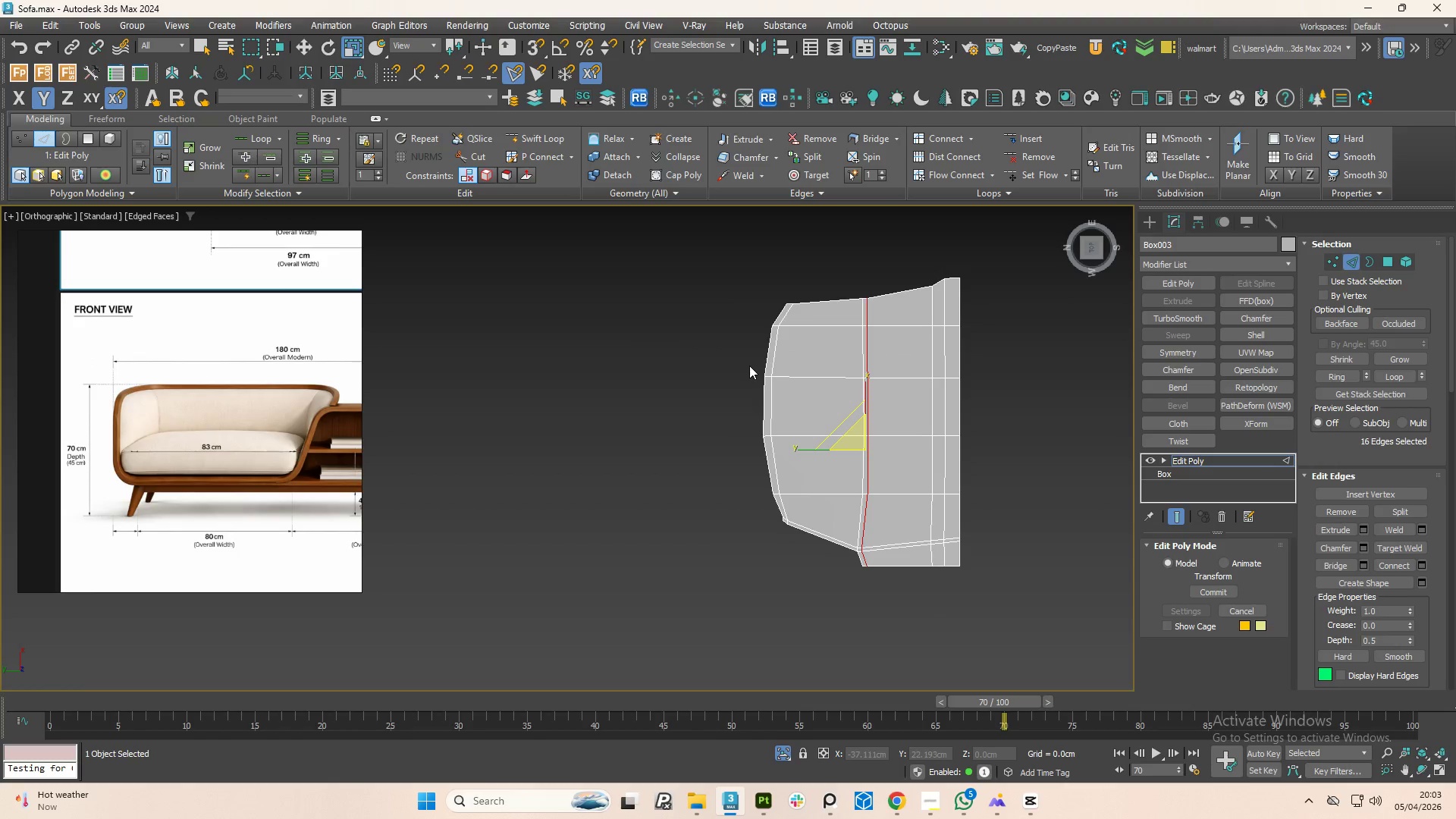 
key(Control+Y)
 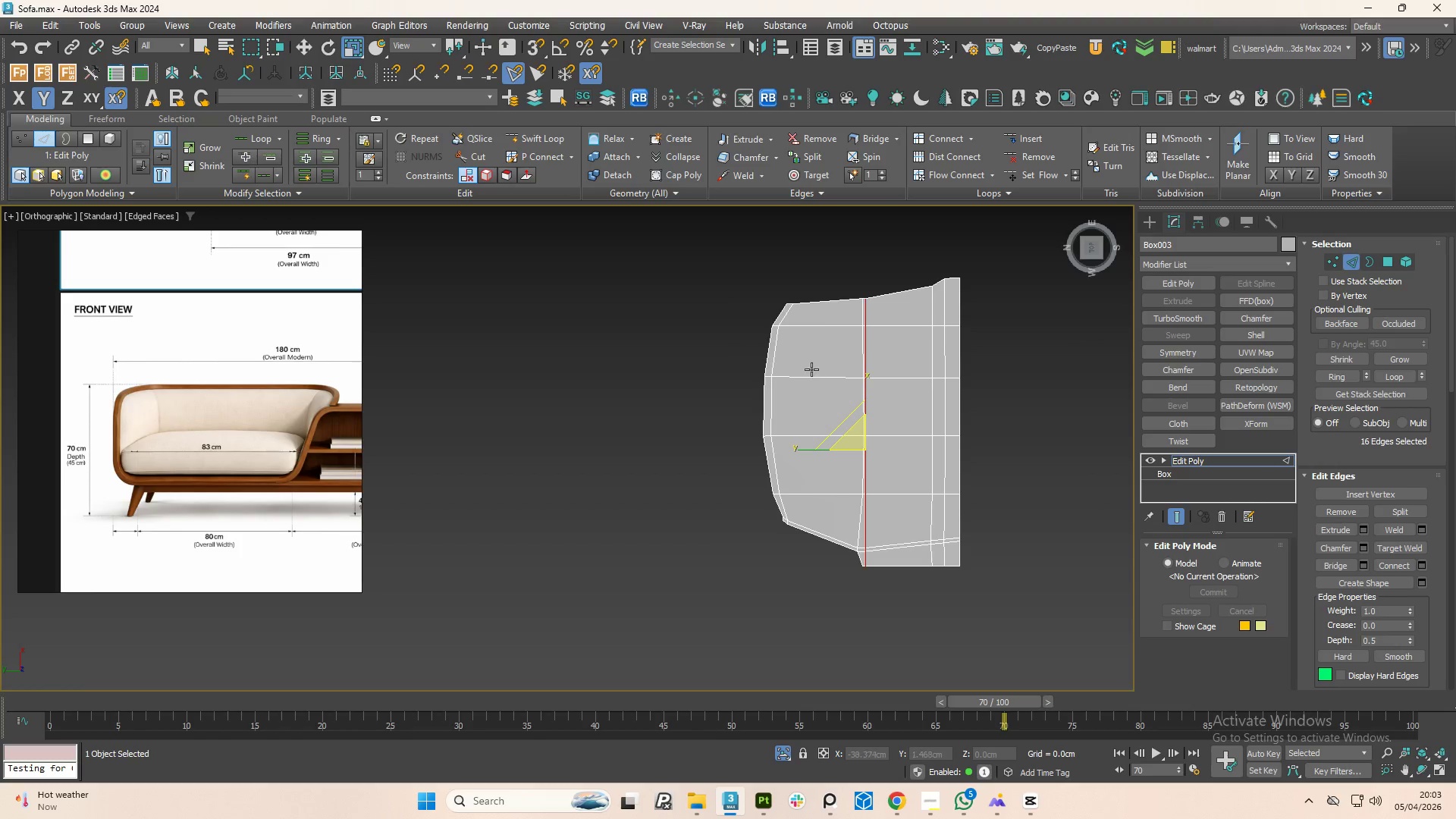 
scroll: coordinate [849, 549], scroll_direction: up, amount: 2.0
 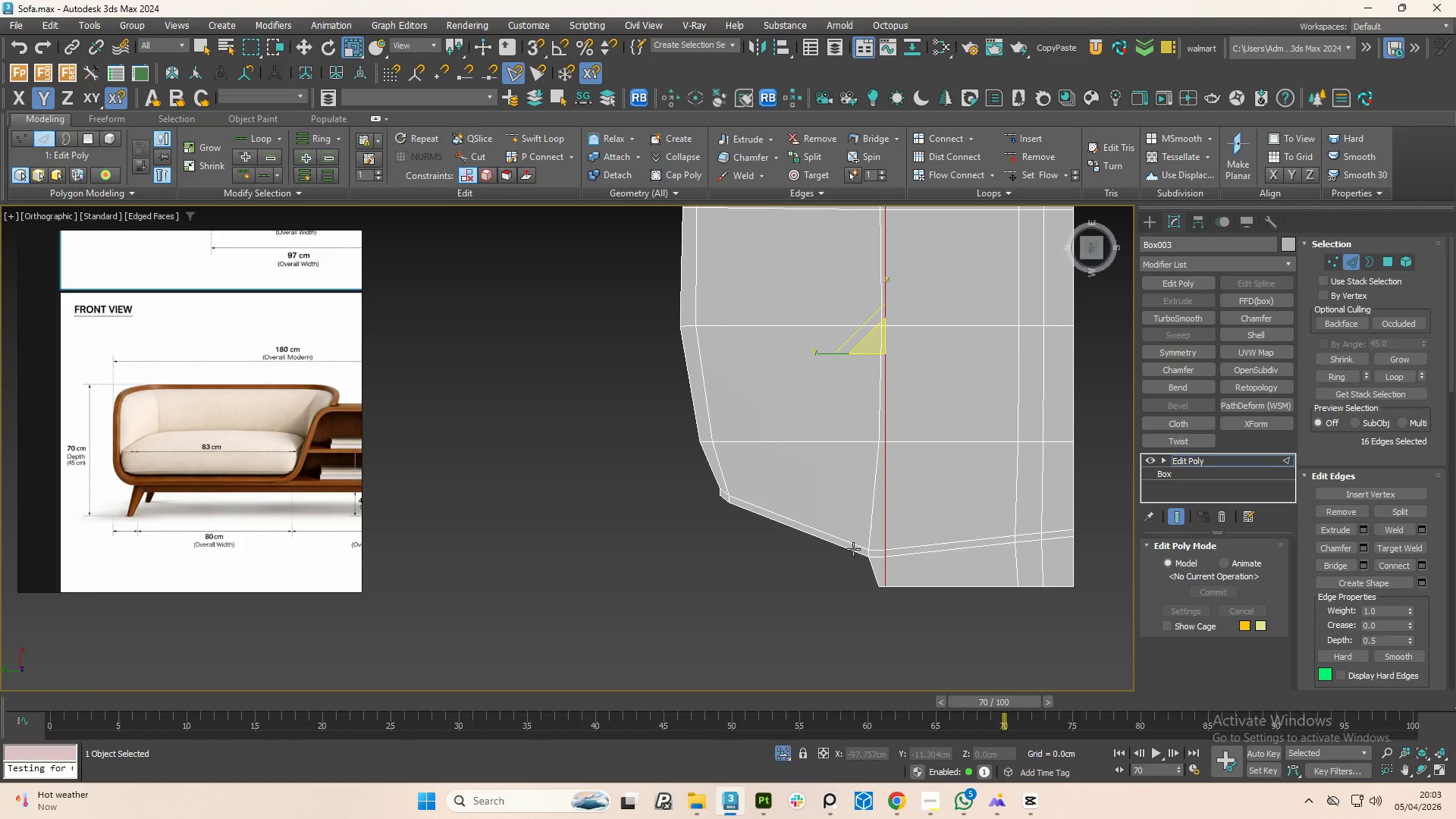 
key(Alt+1)
 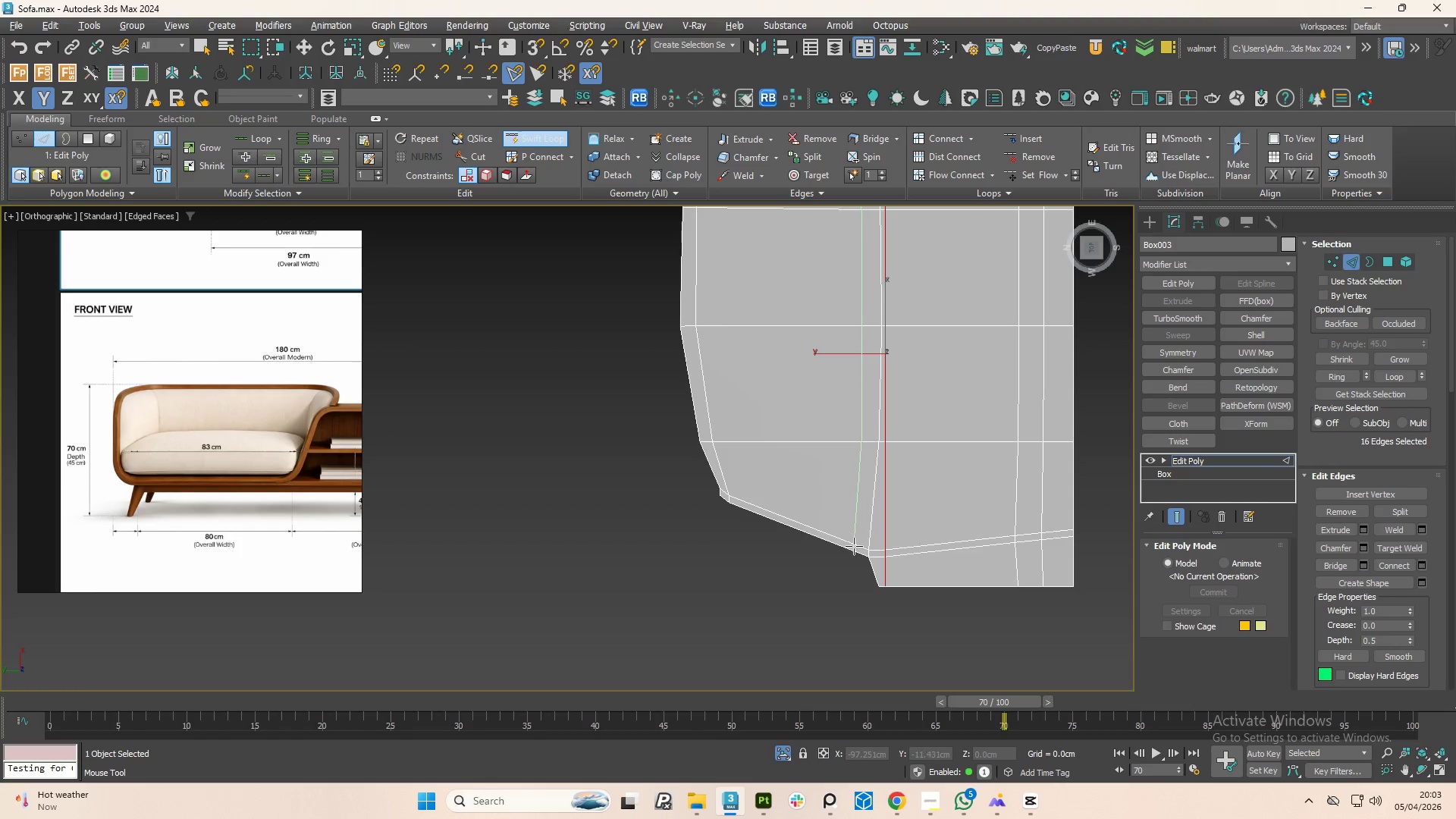 
left_click([854, 546])
 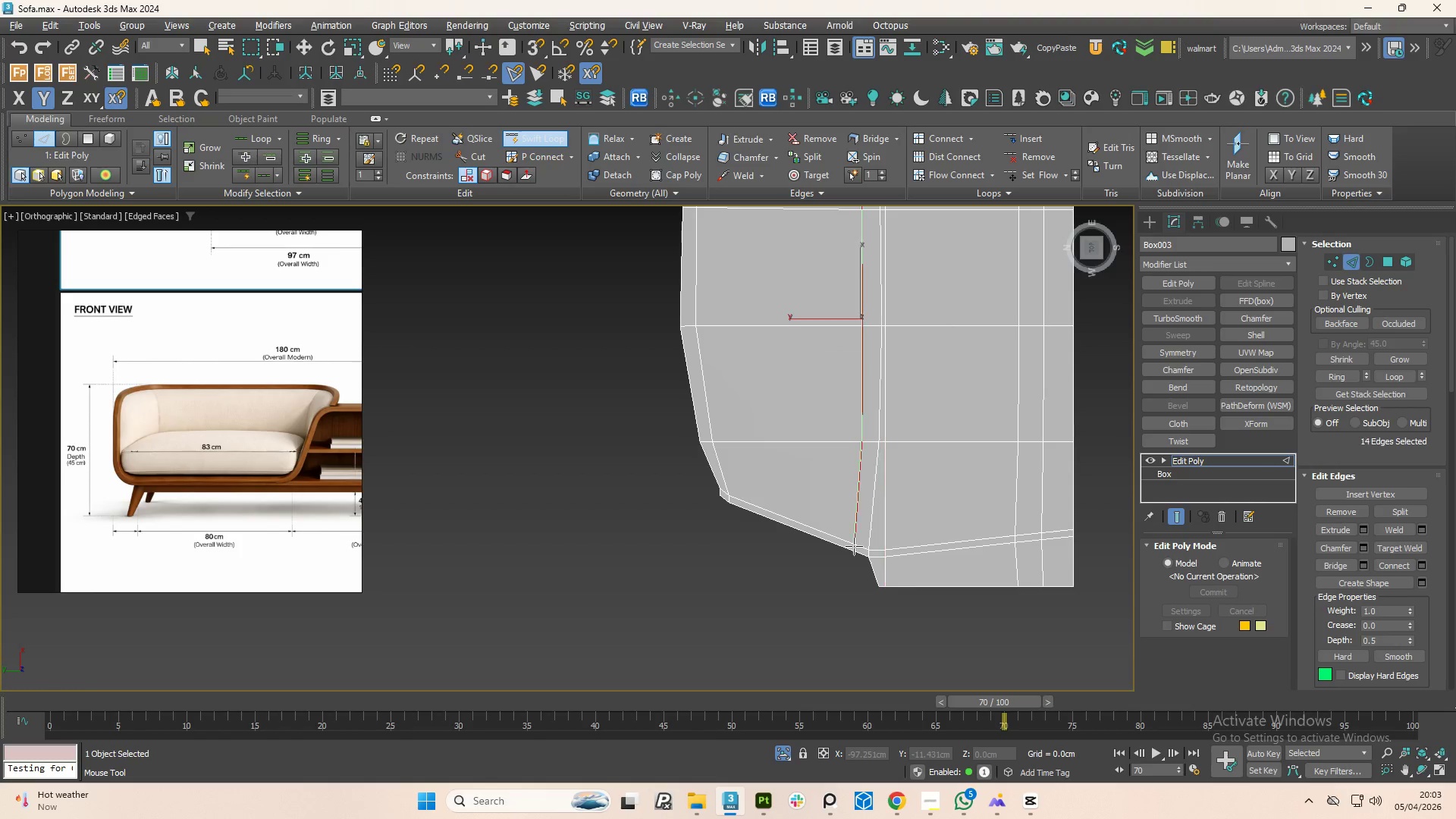 
right_click([854, 546])
 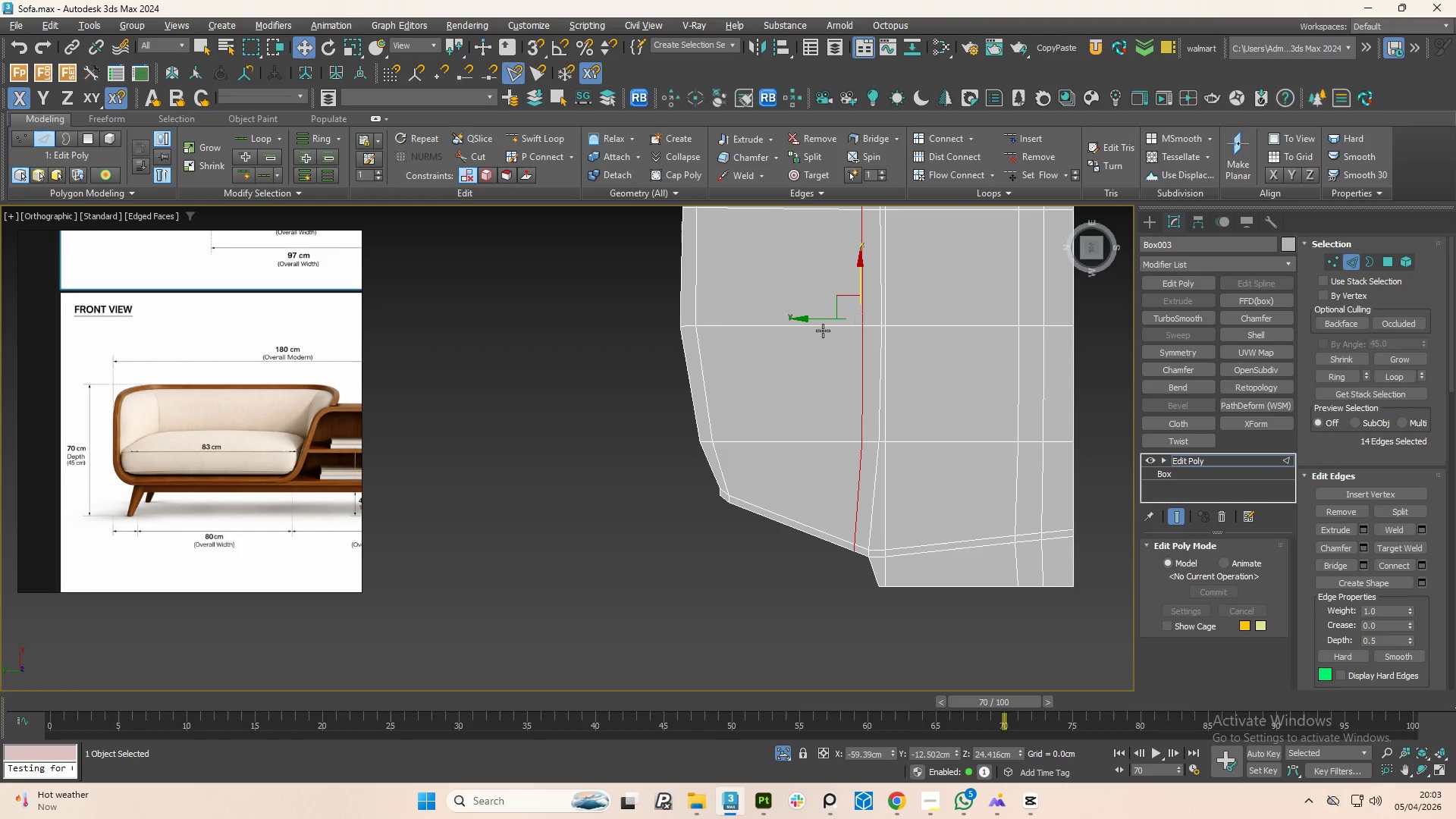 
key(R)
 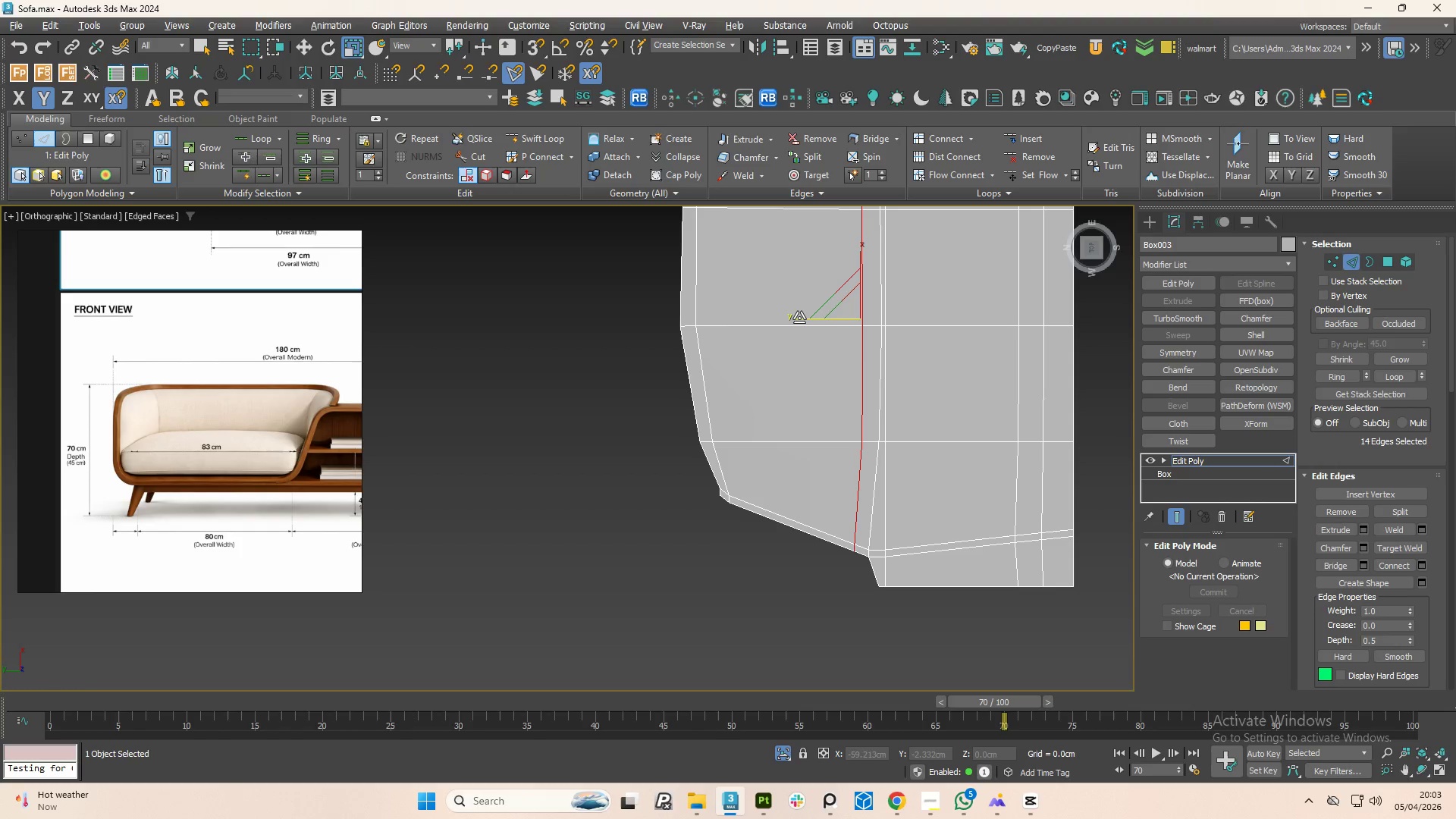 
left_click_drag(start_coordinate=[799, 318], to_coordinate=[1130, 398])
 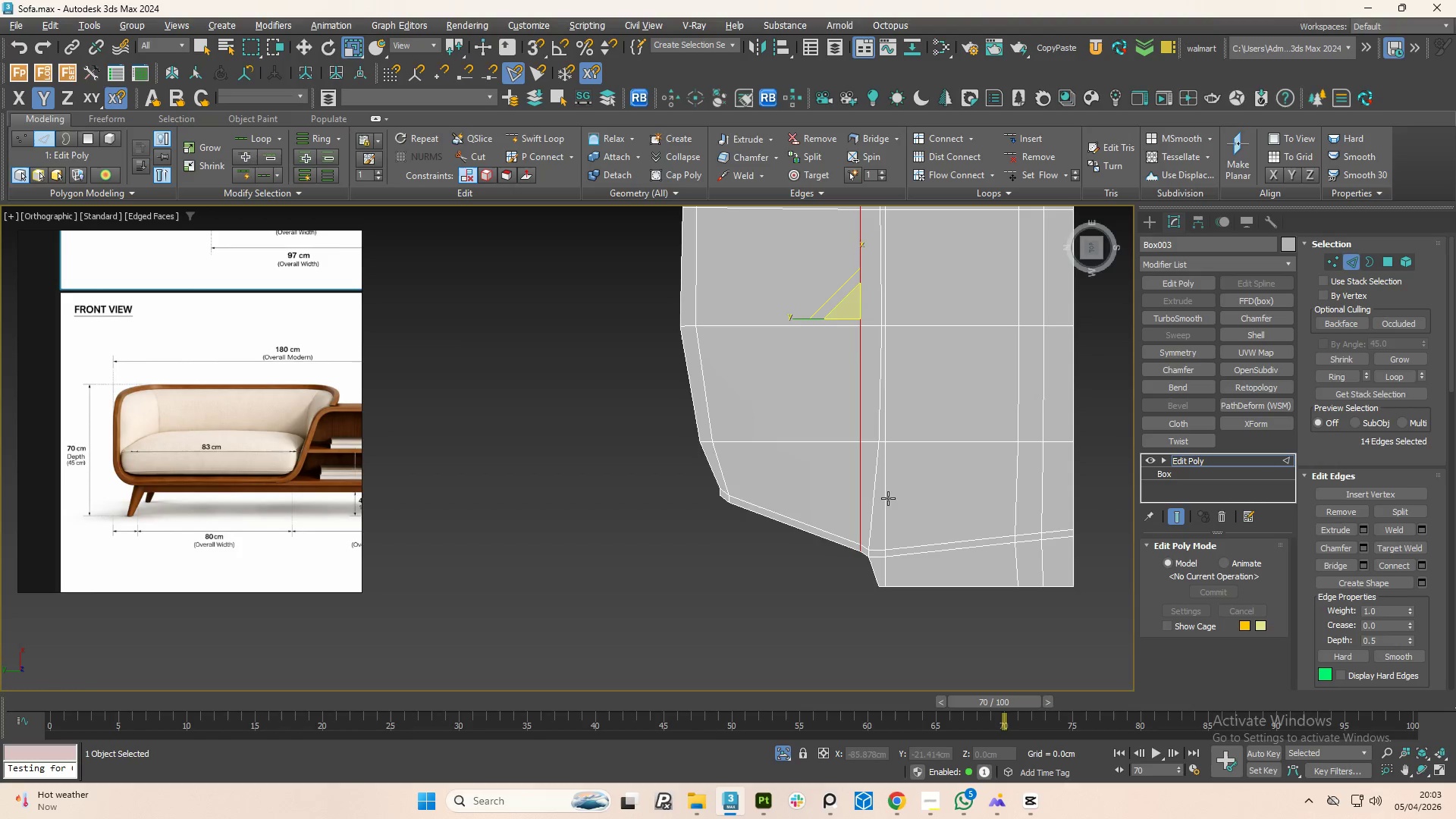 
scroll: coordinate [829, 538], scroll_direction: down, amount: 2.0
 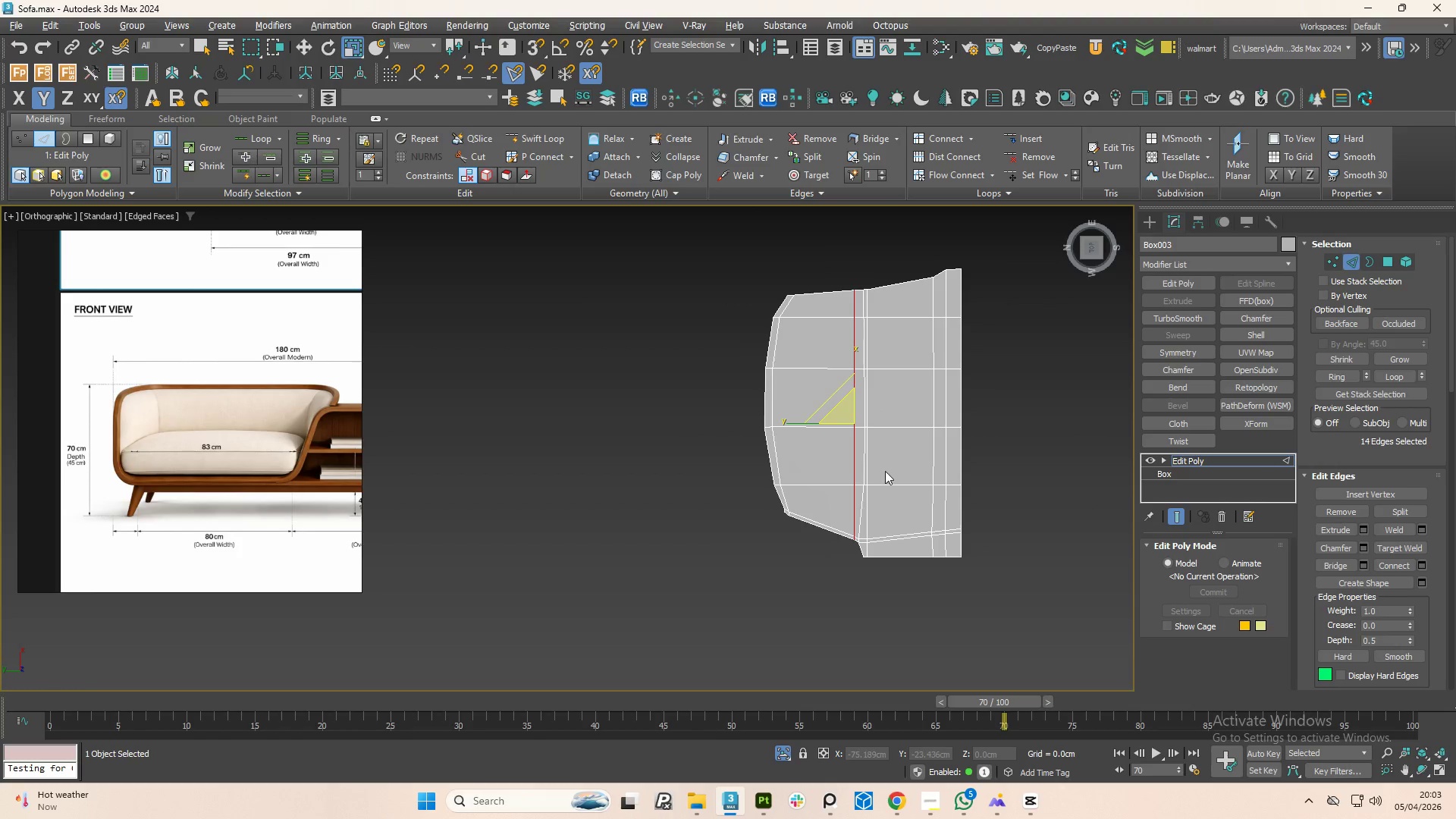 
scroll: coordinate [845, 495], scroll_direction: up, amount: 2.0
 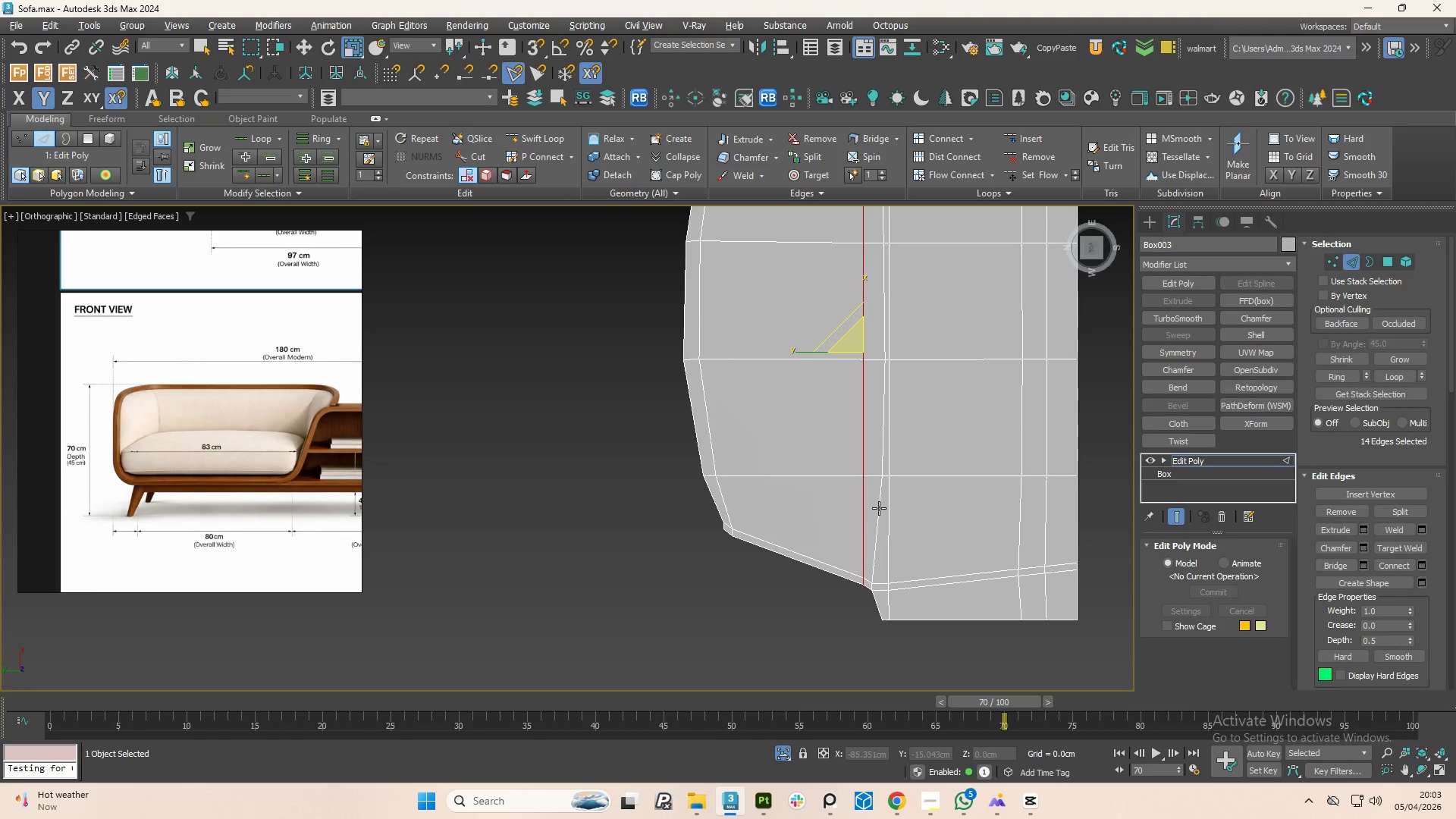 
double_click([879, 508])
 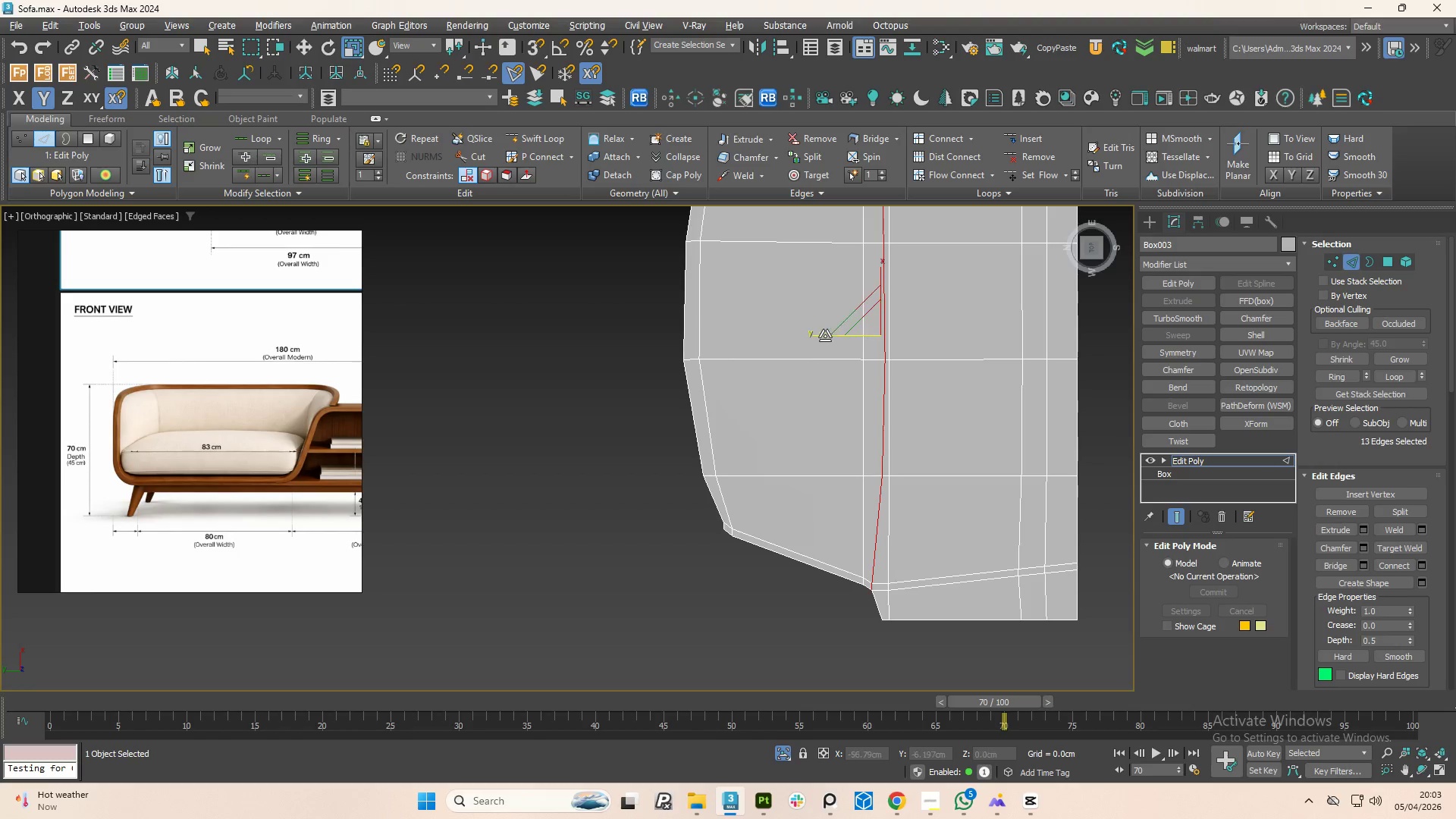 
left_click_drag(start_coordinate=[824, 335], to_coordinate=[1218, 391])
 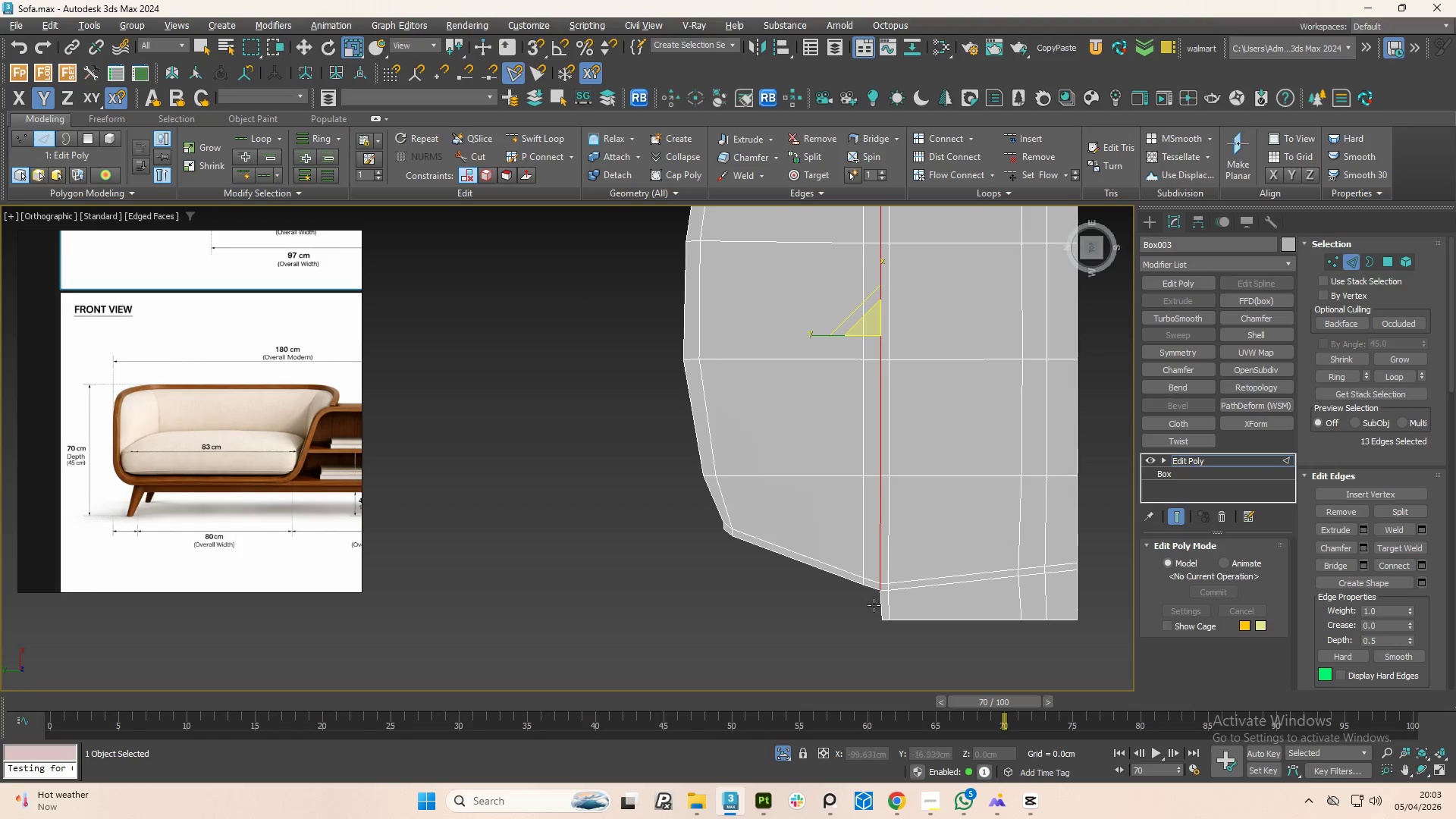 
key(Space)
 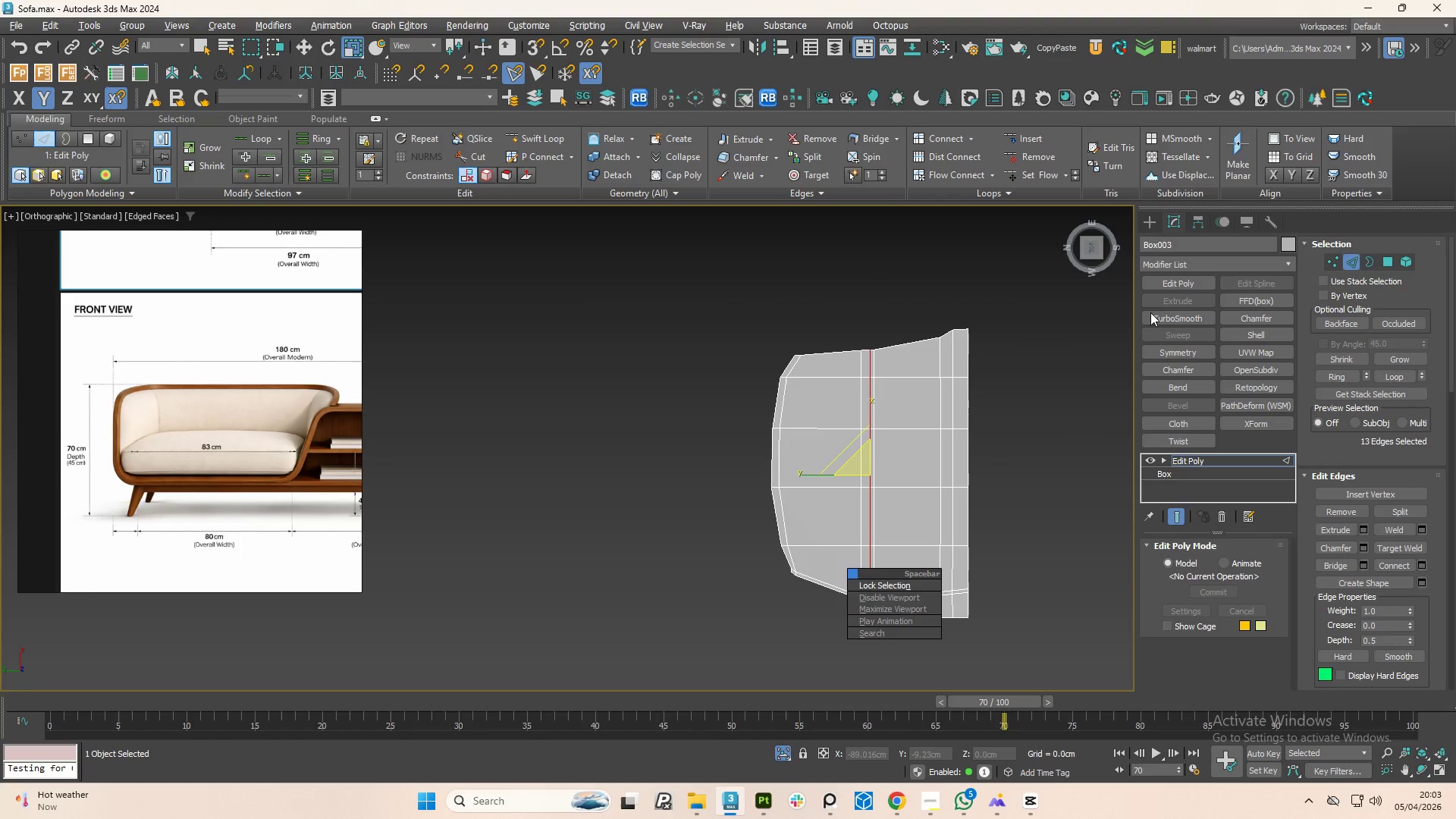 
scroll: coordinate [859, 615], scroll_direction: down, amount: 2.0
 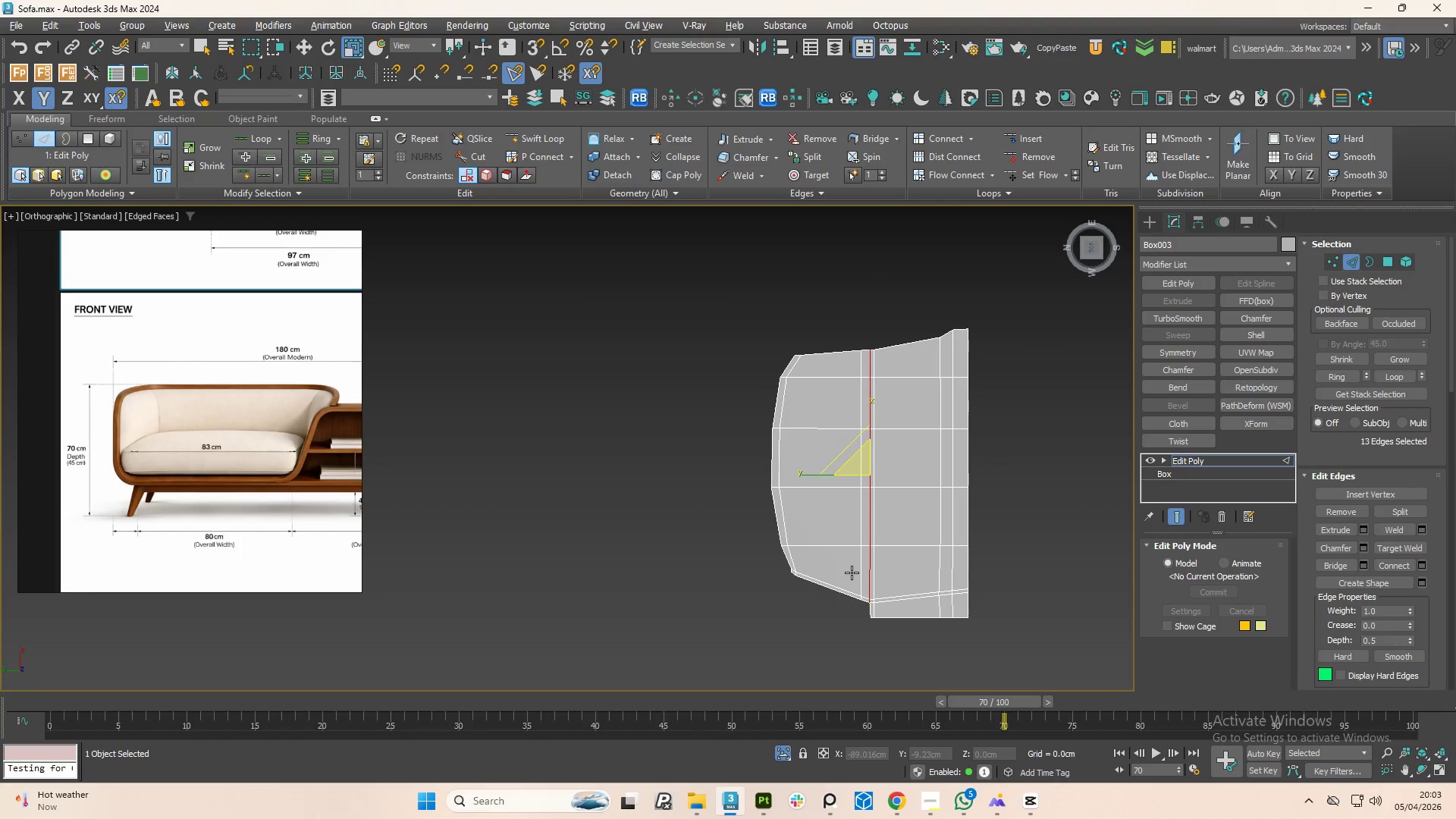 
left_click([1156, 312])
 